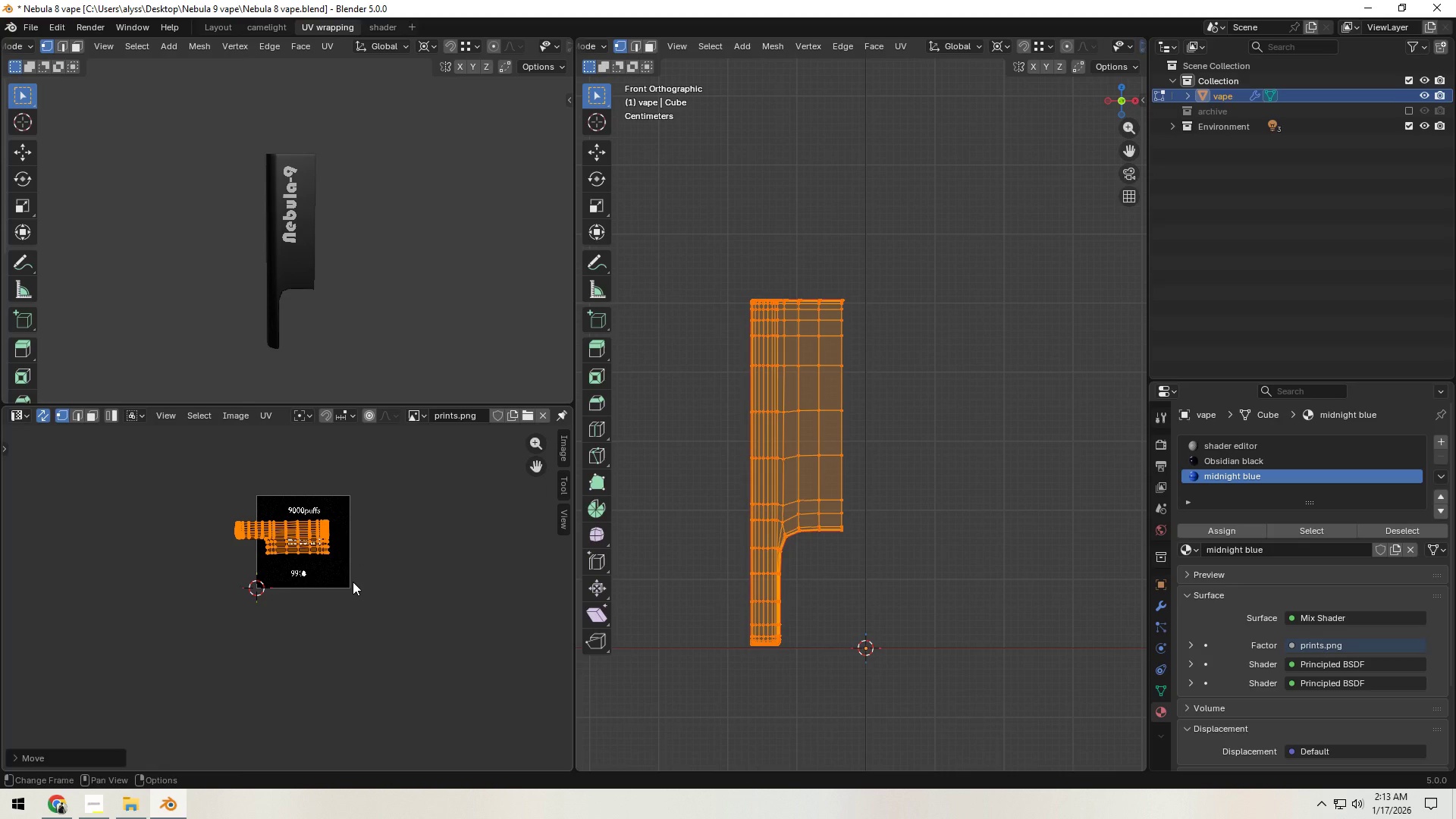 
wait(7.39)
 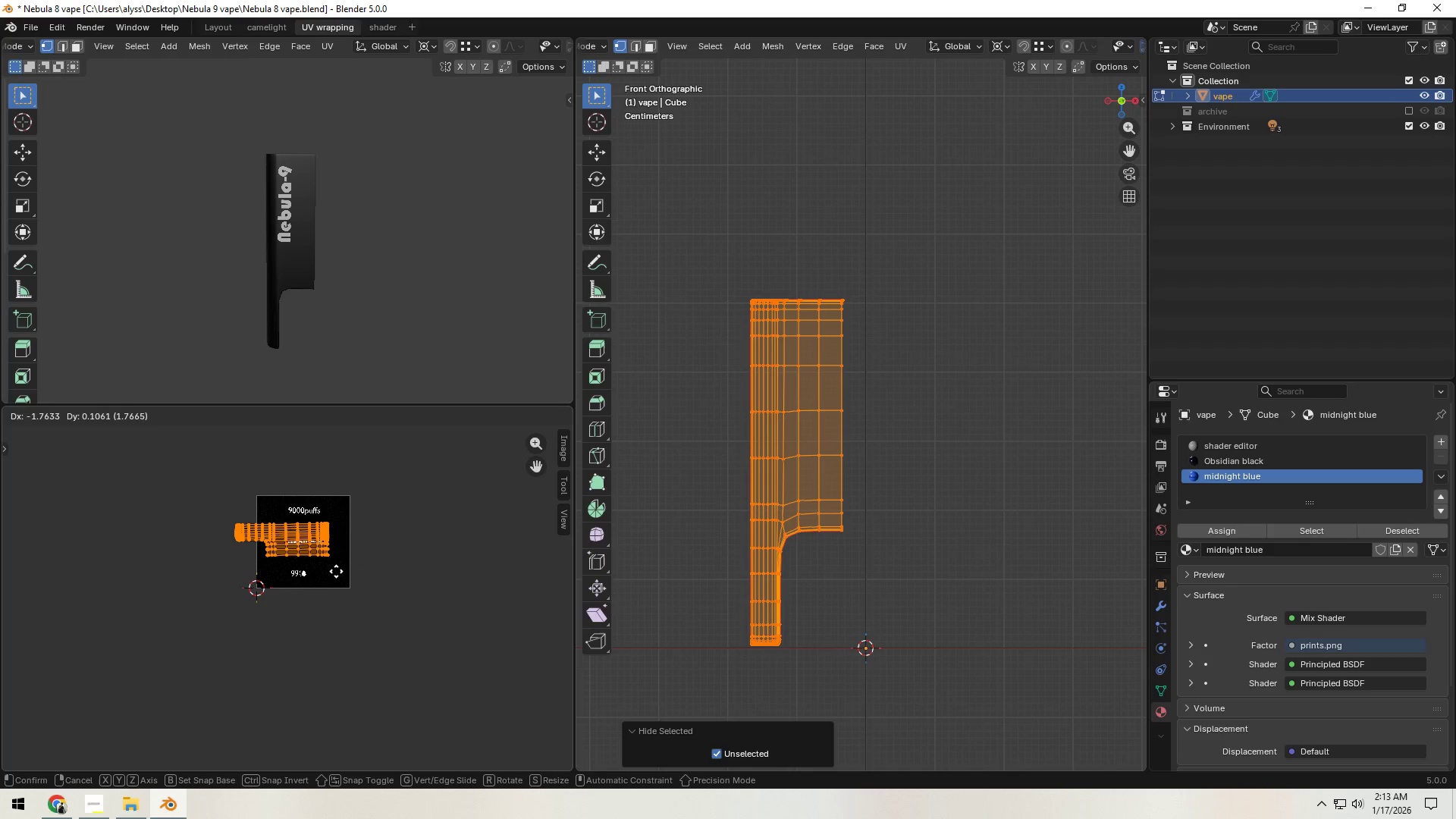 
scroll: coordinate [384, 618], scroll_direction: up, amount: 6.0
 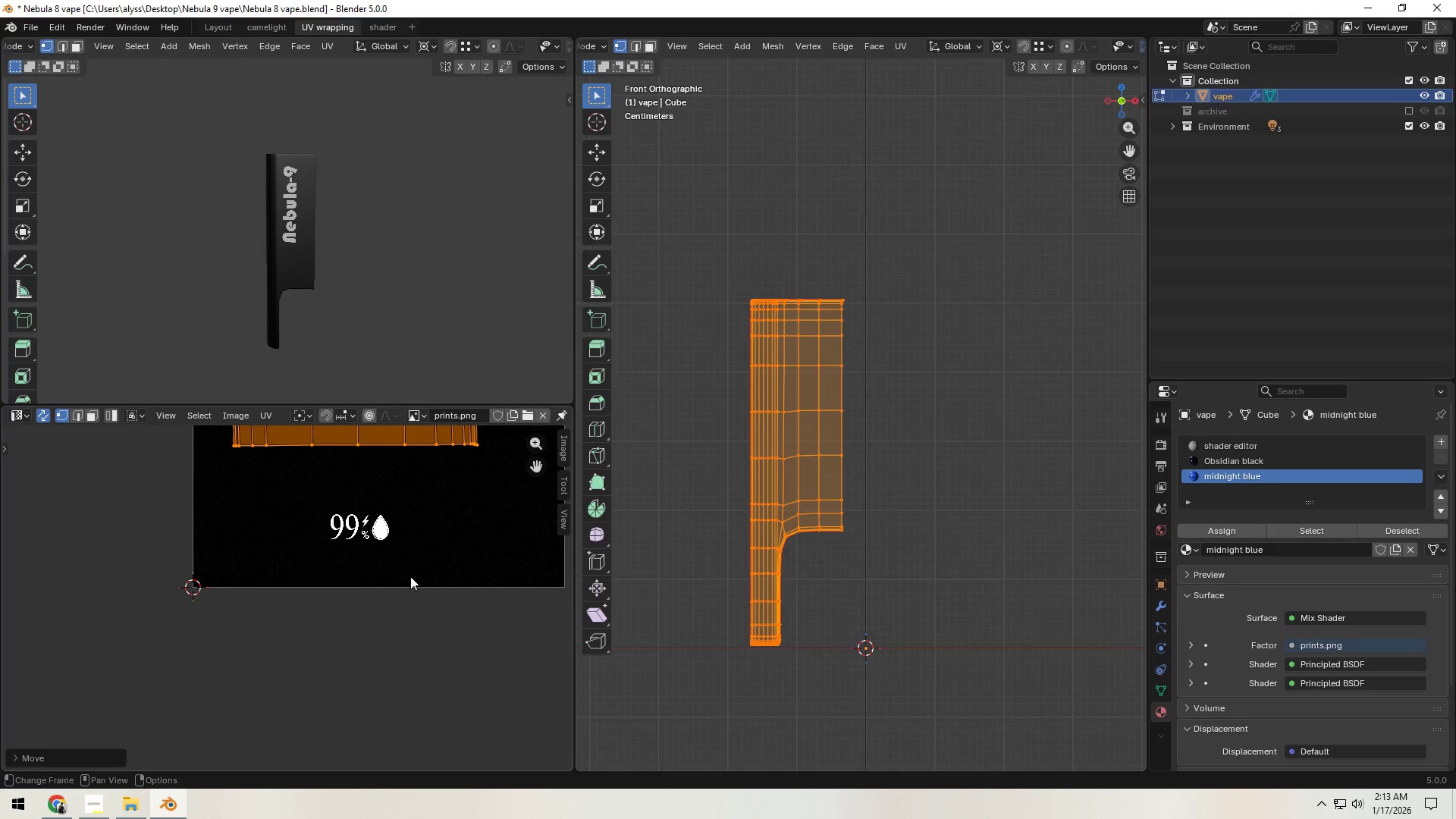 
key(Shift+ShiftLeft)
 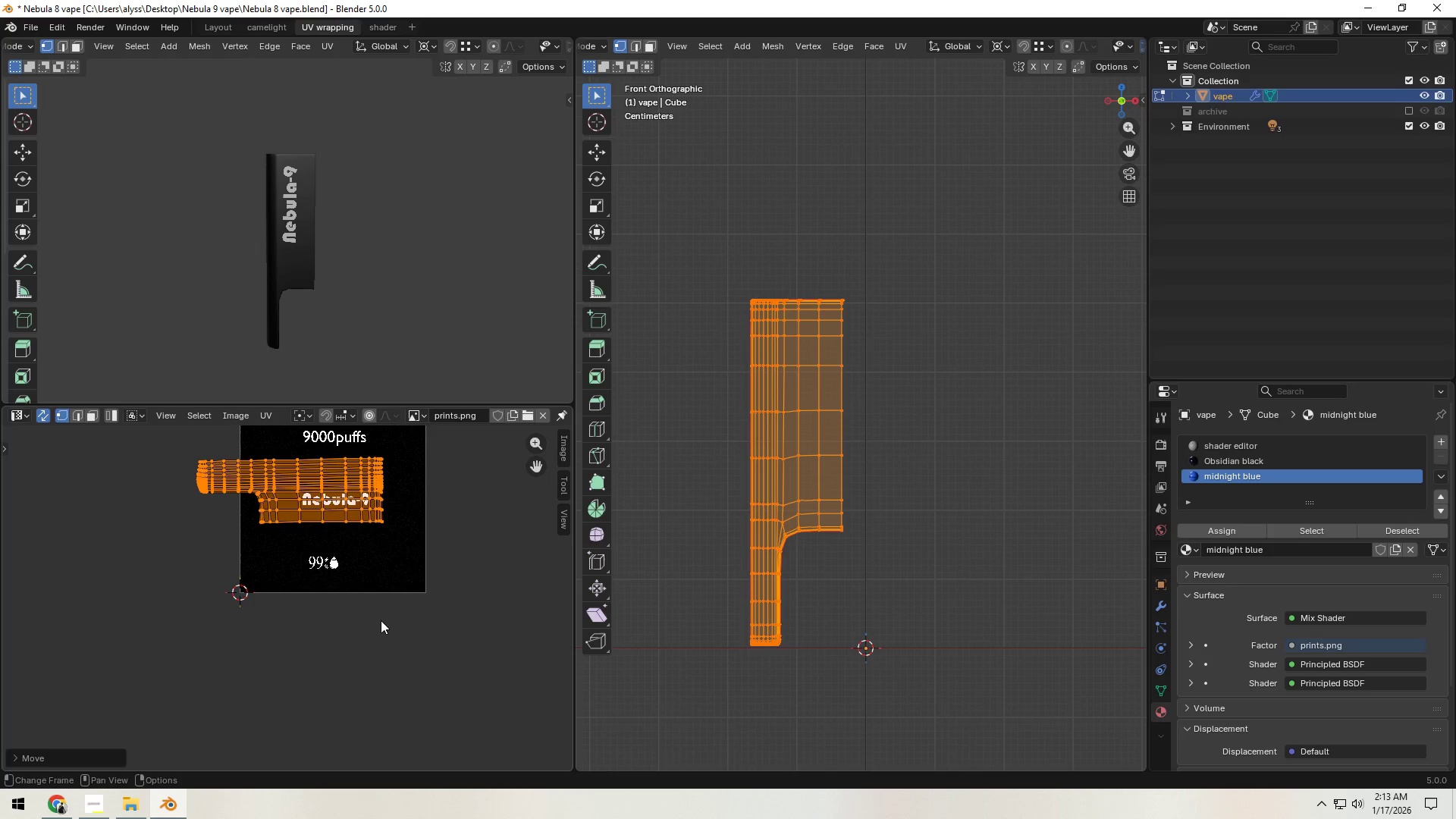 
hold_key(key=ShiftLeft, duration=0.44)
 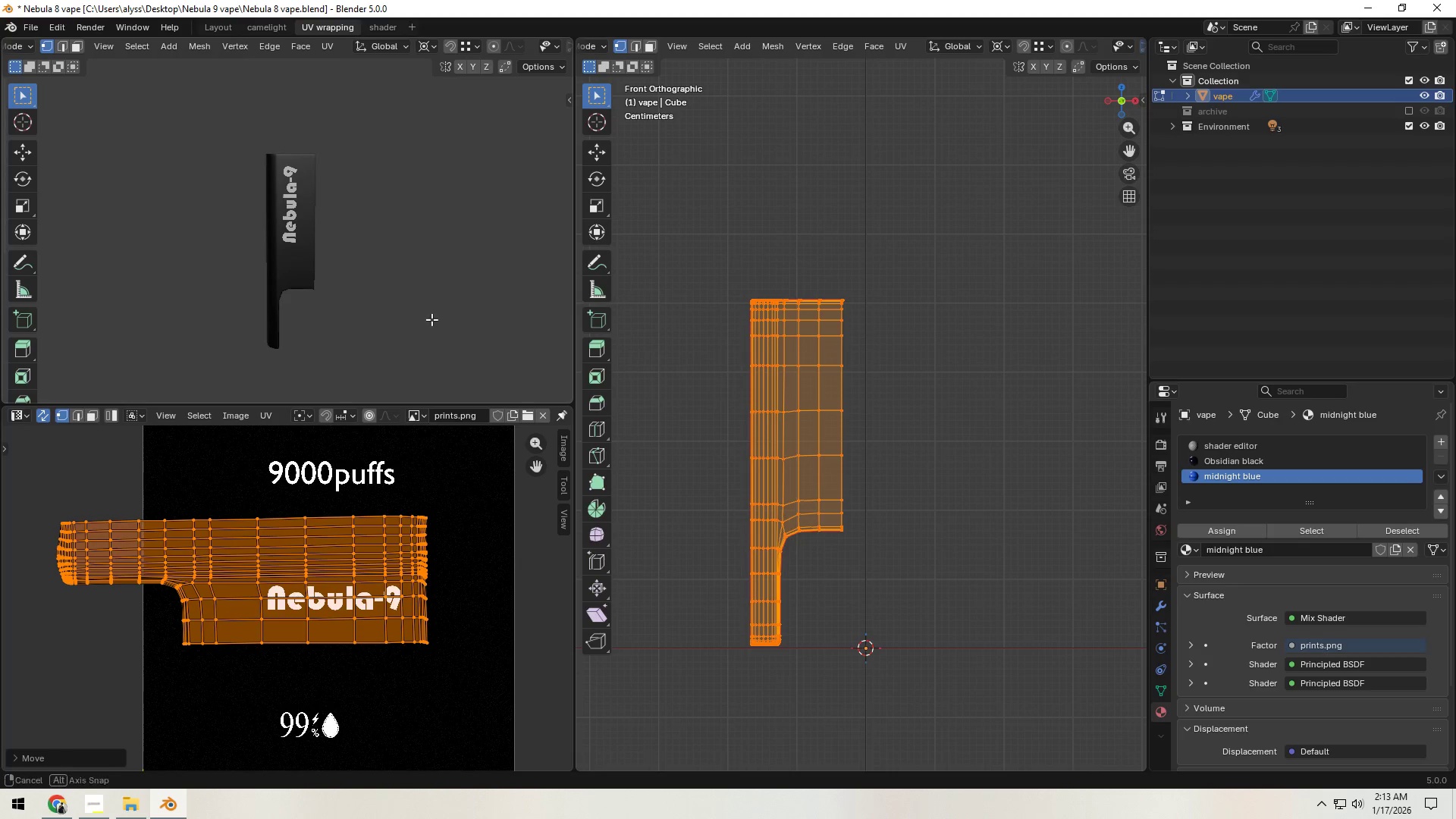 
key(Shift+ShiftLeft)
 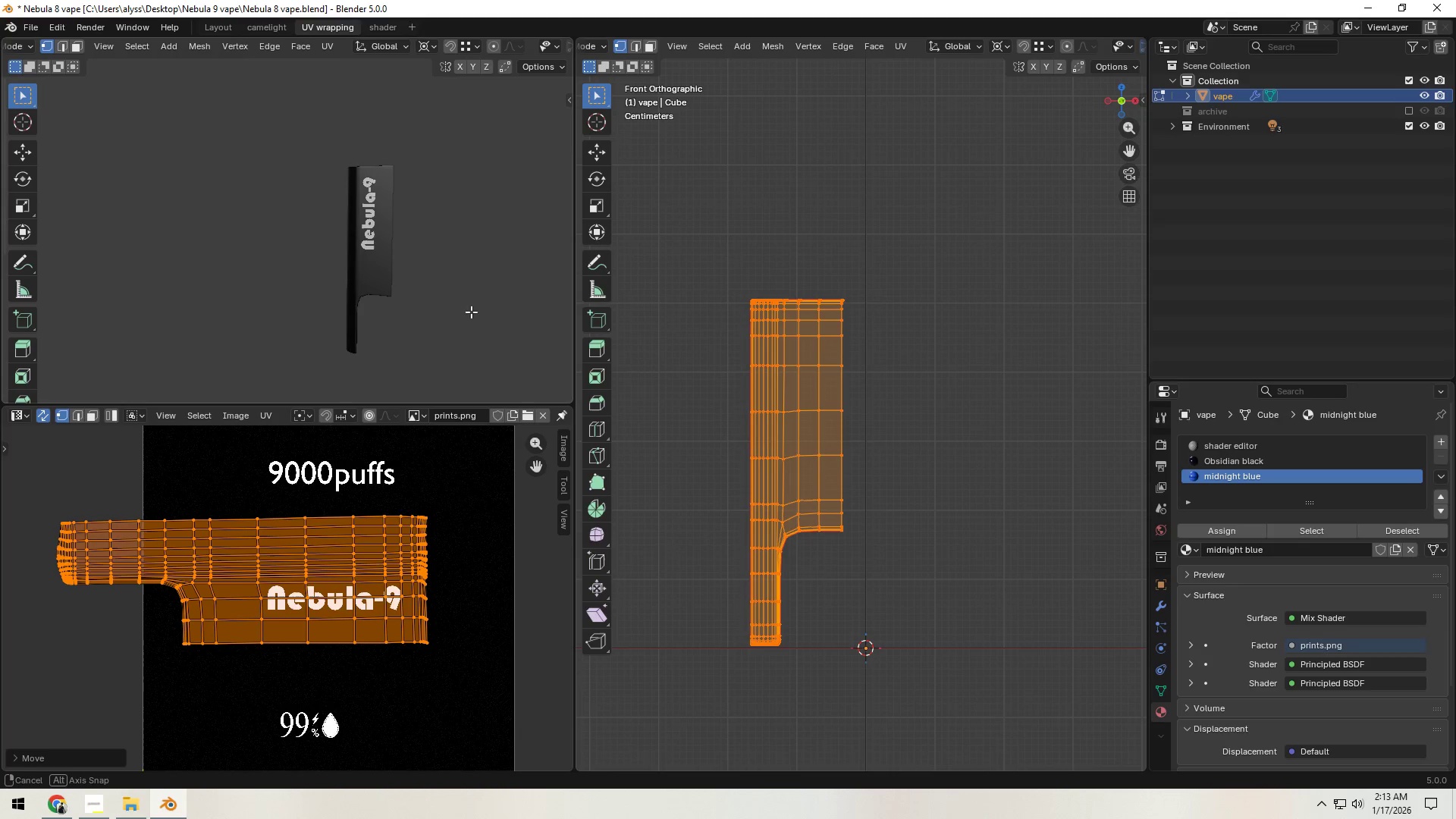 
scroll: coordinate [456, 316], scroll_direction: up, amount: 1.0
 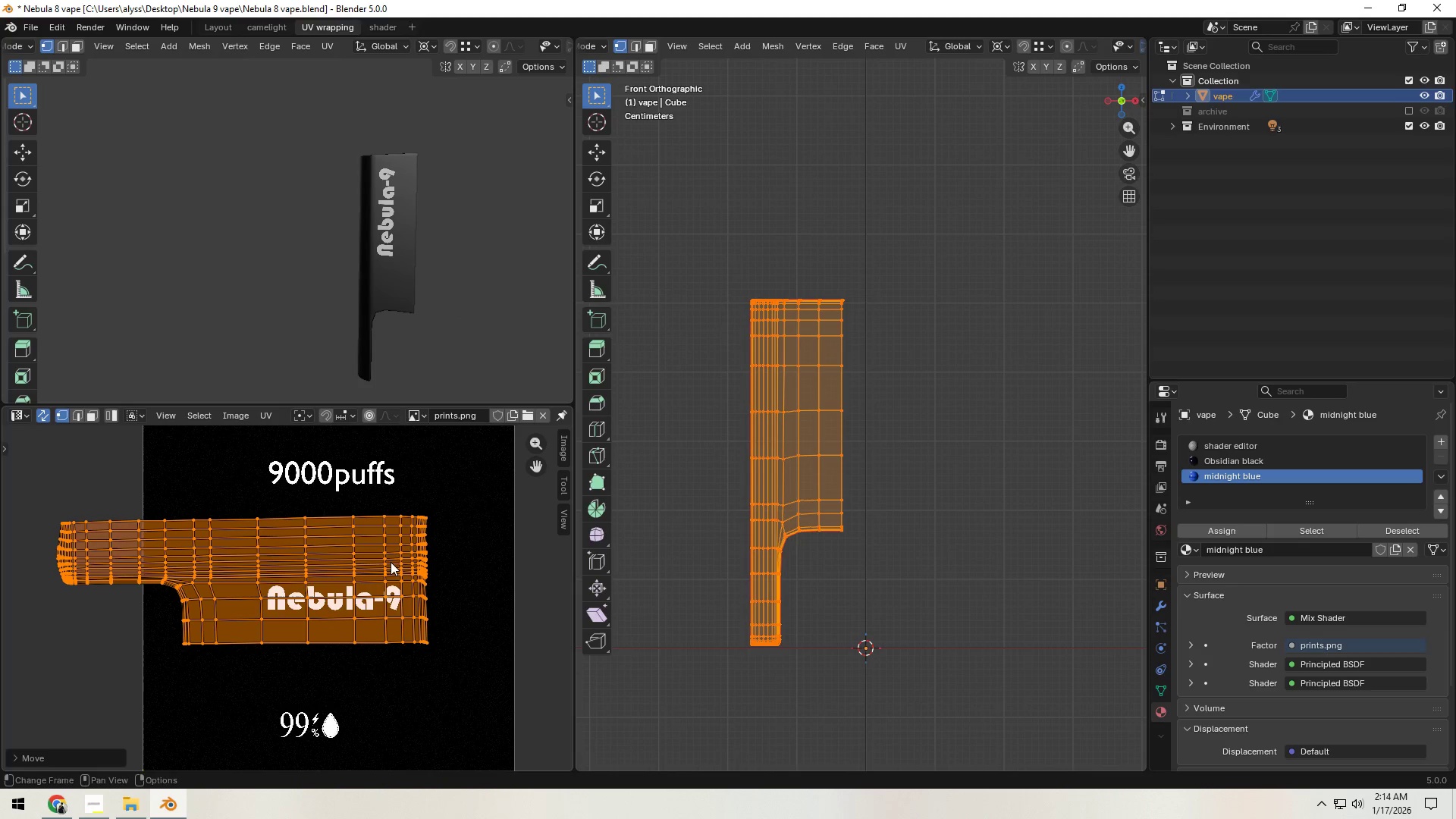 
key(G)
 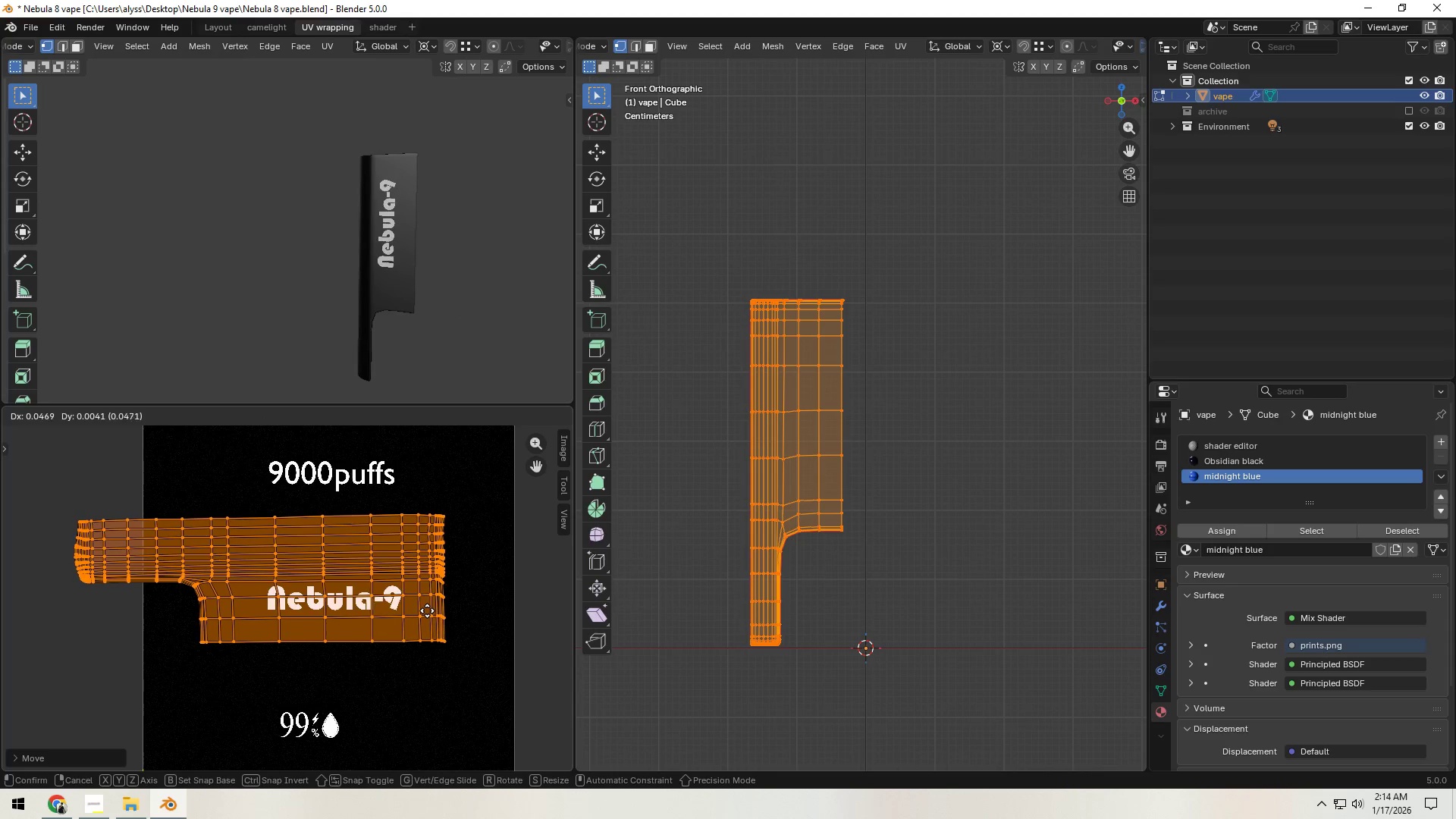 
left_click([428, 610])
 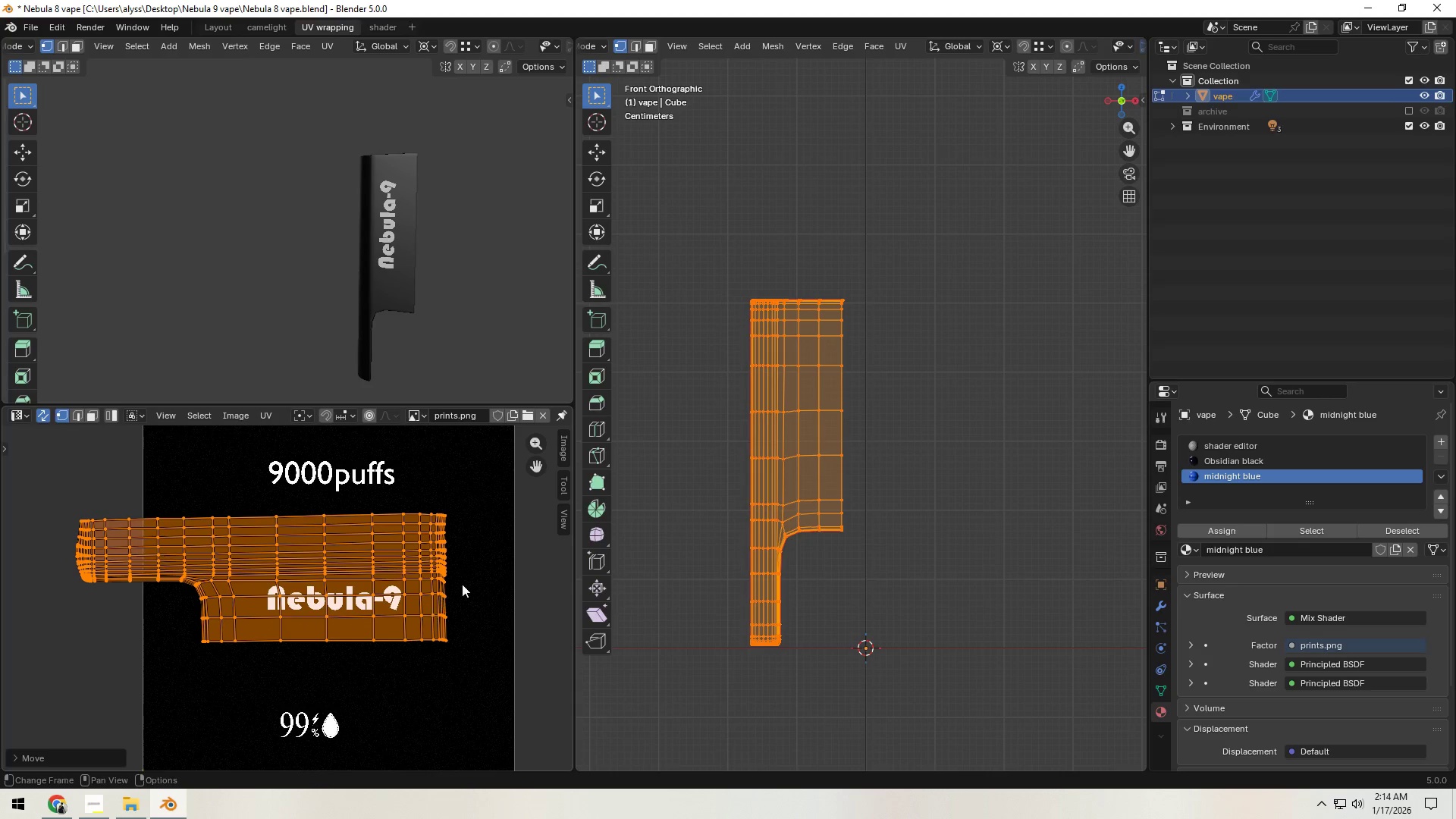 
key(R)
 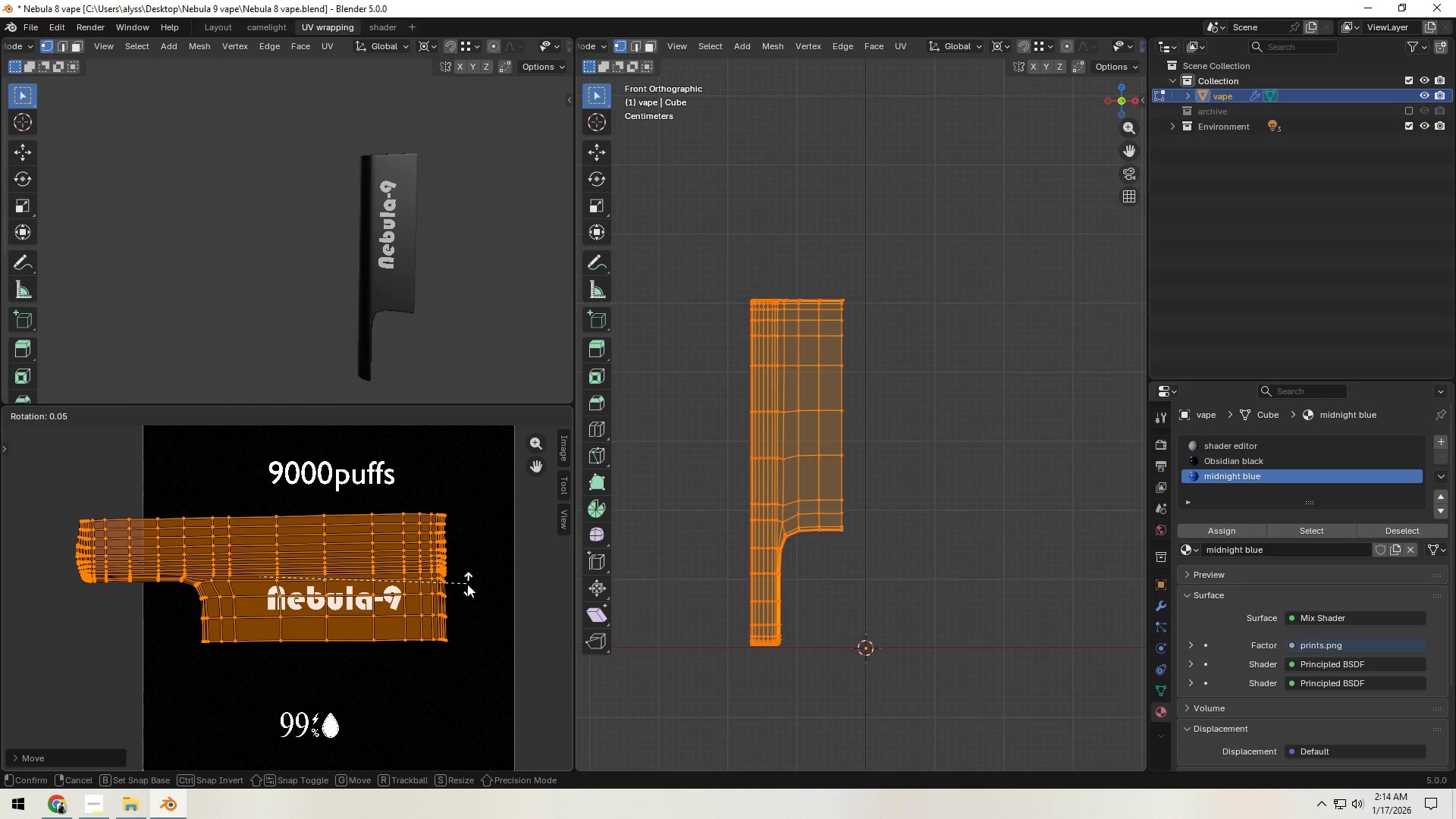 
left_click([469, 588])
 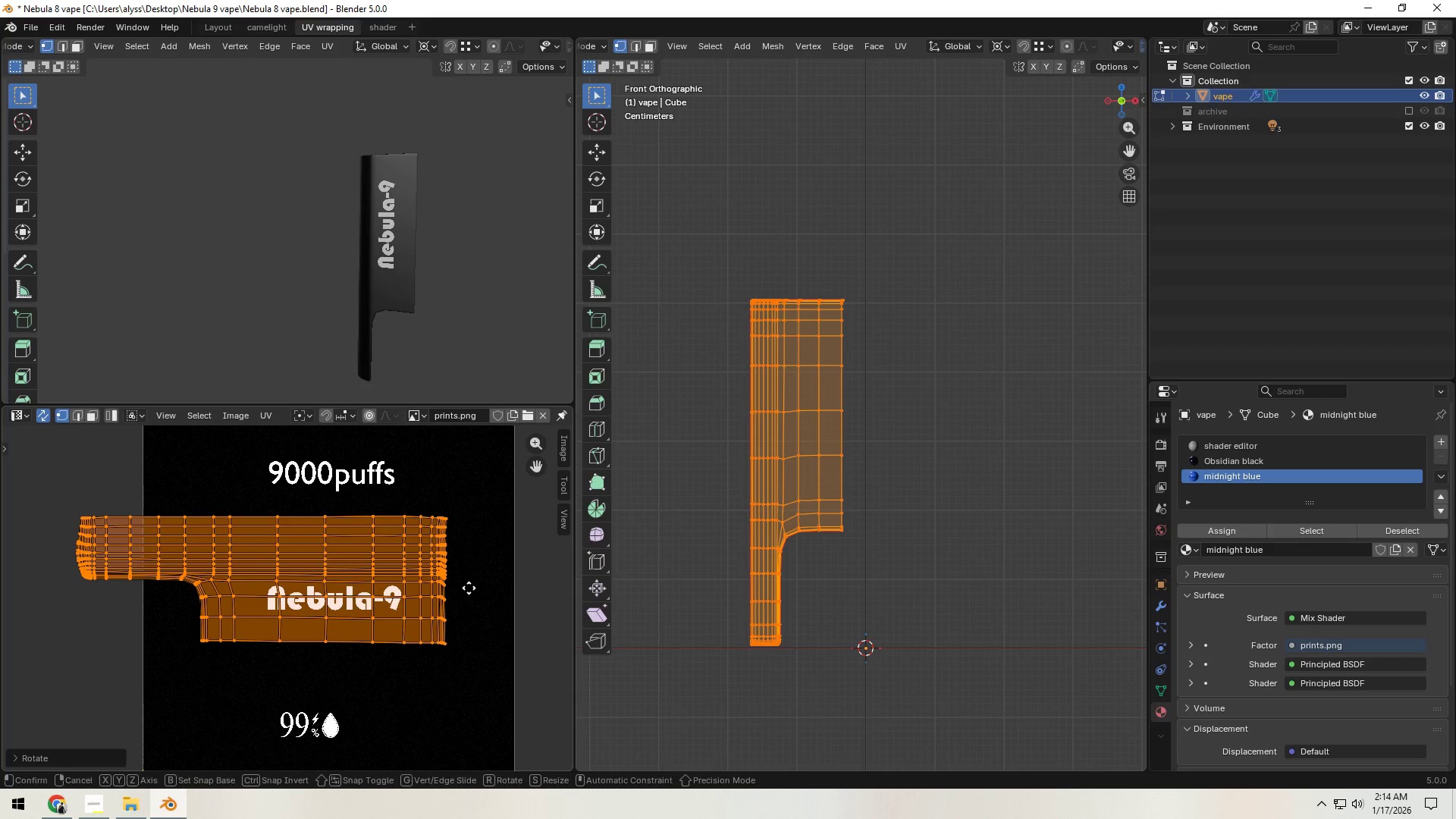 
key(G)
 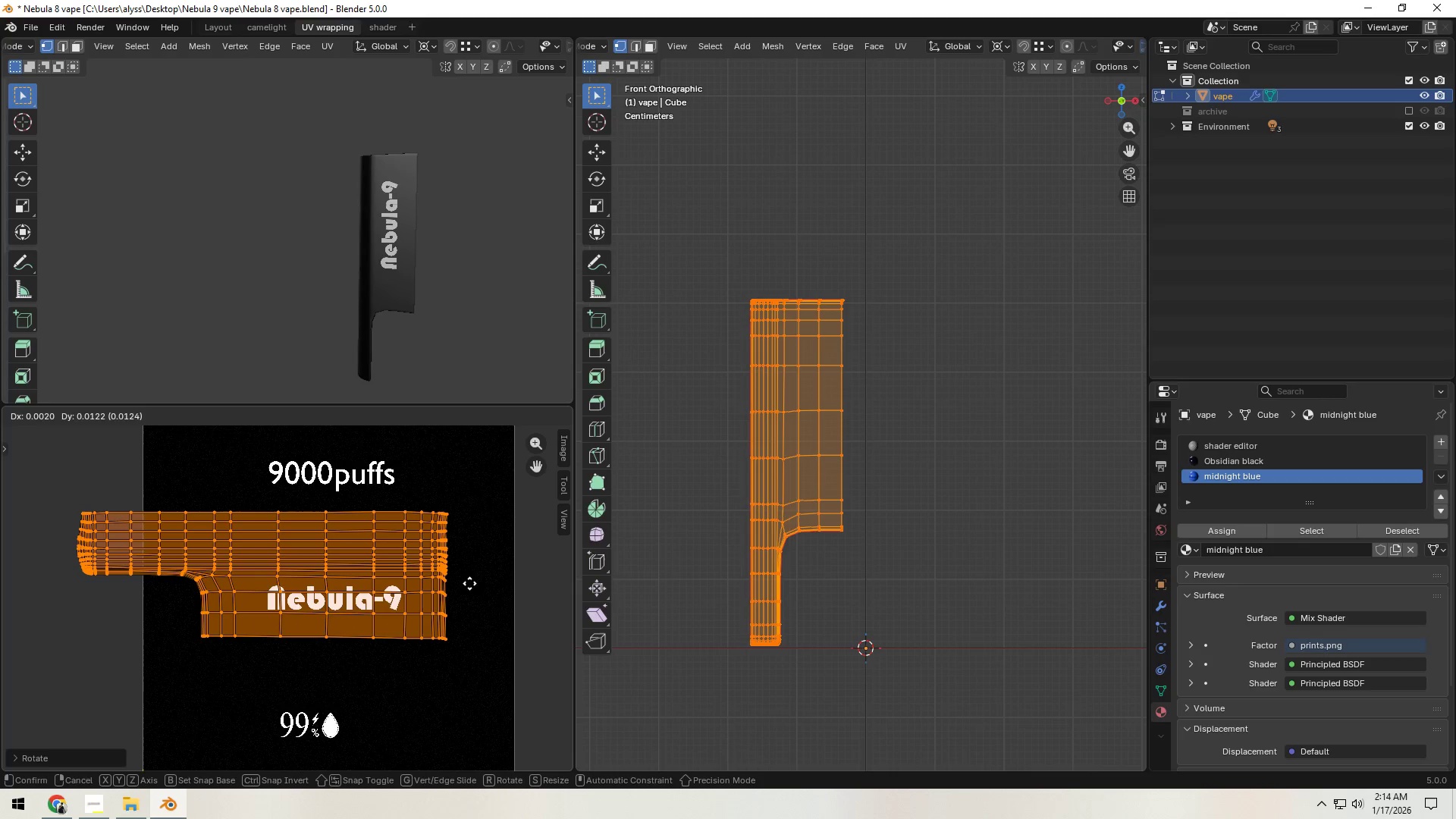 
left_click([469, 582])
 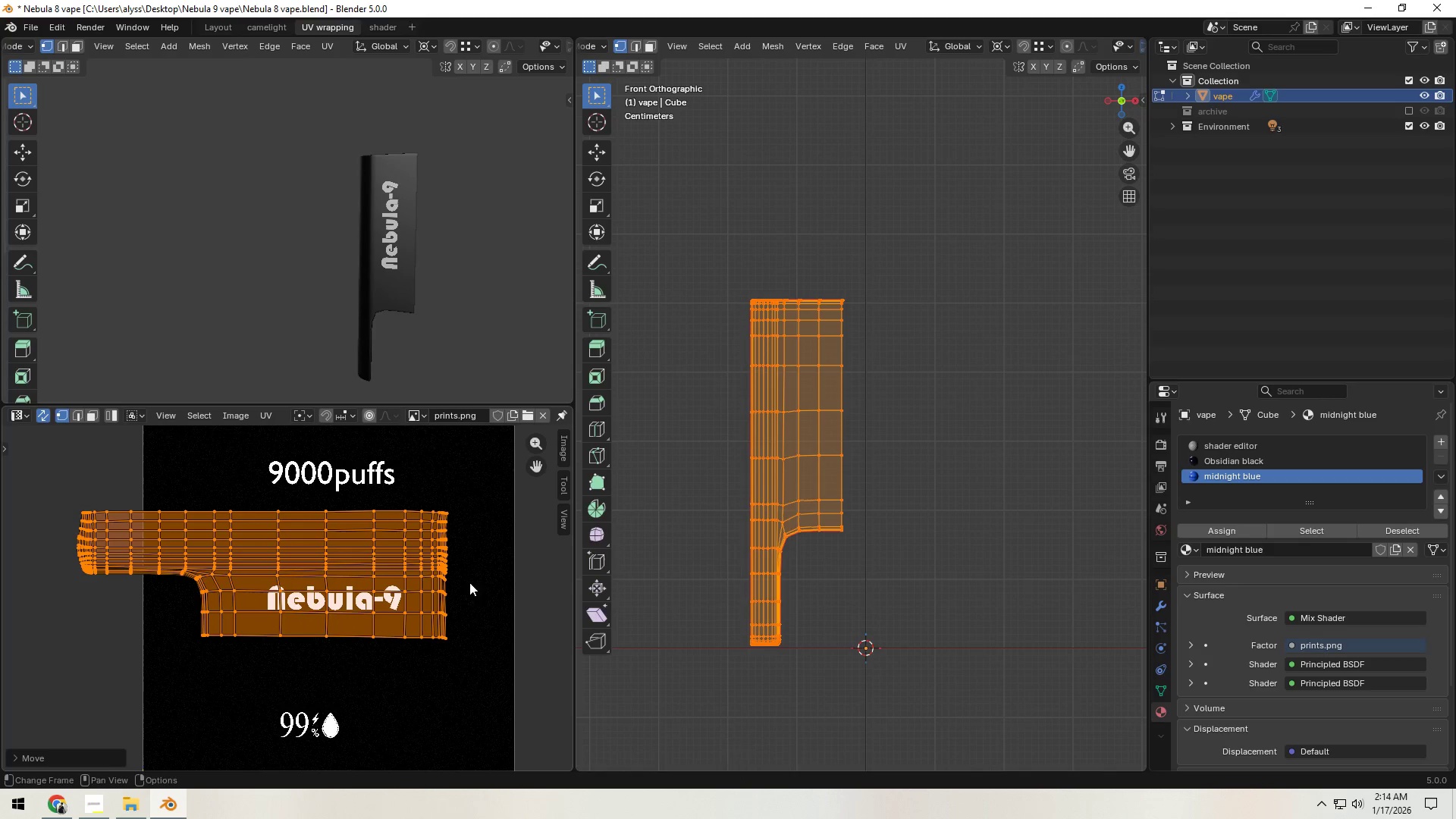 
key(R)
 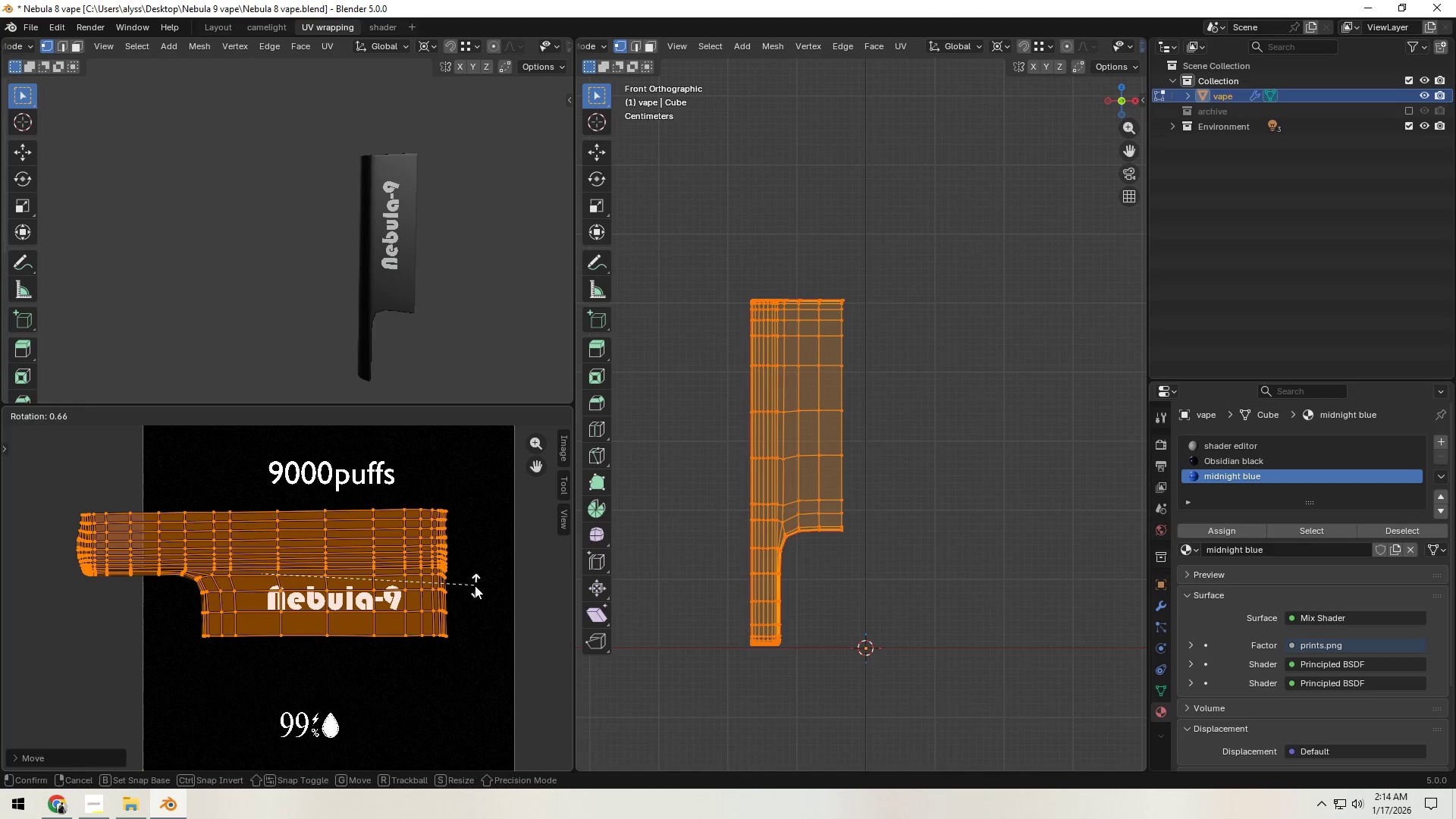 
left_click([475, 585])
 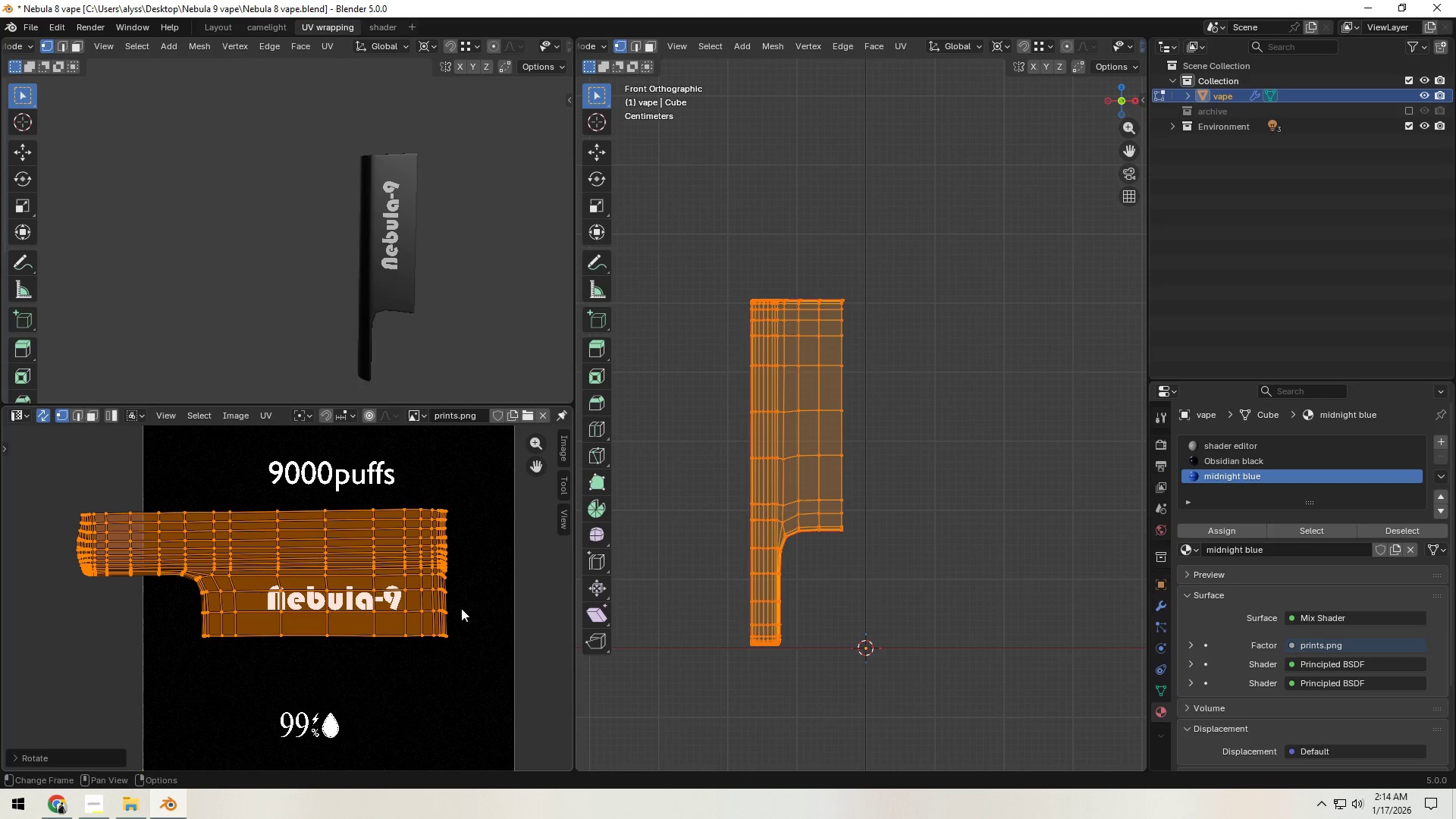 
key(Shift+ShiftLeft)
 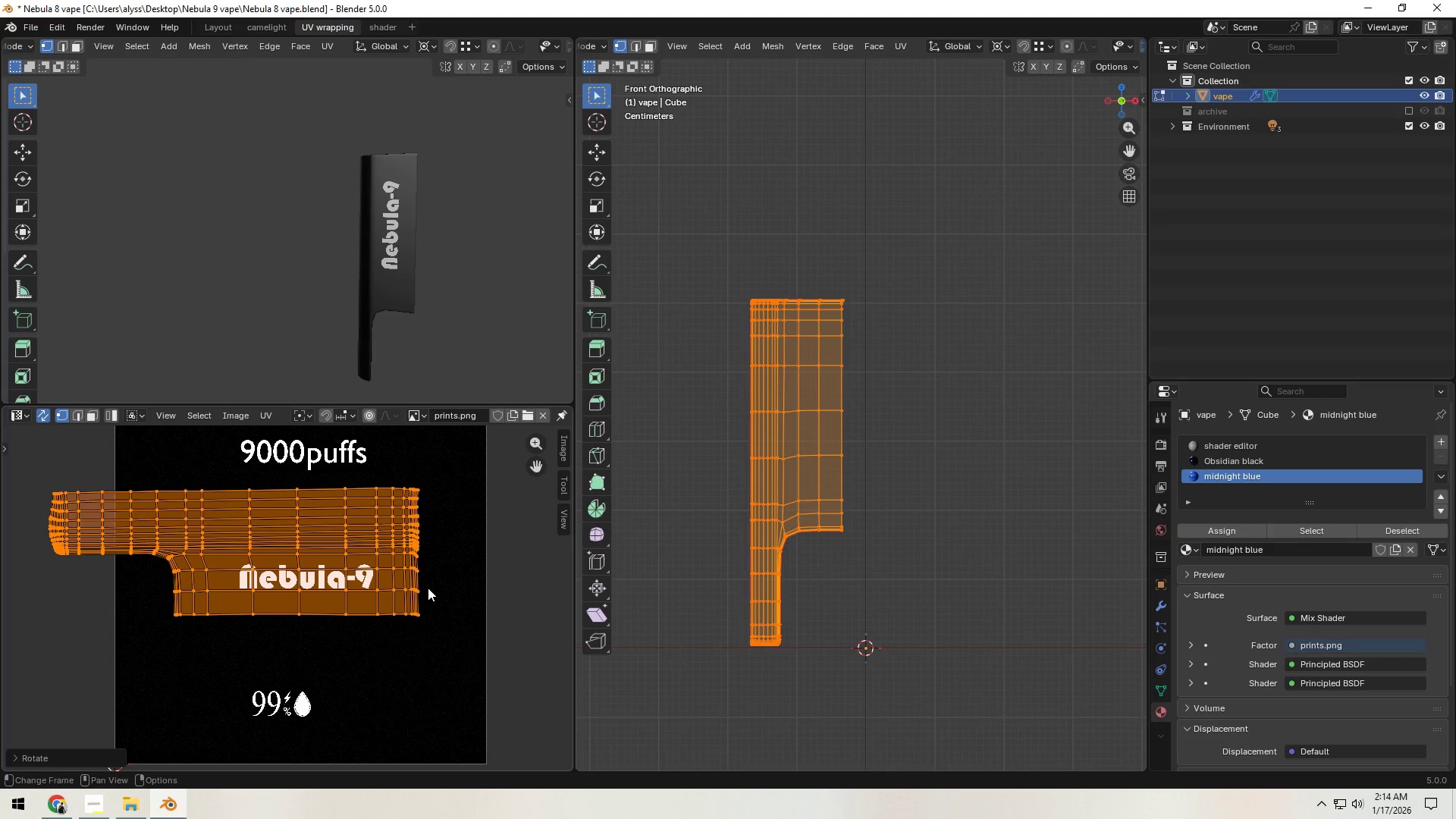 
key(Shift+ShiftLeft)
 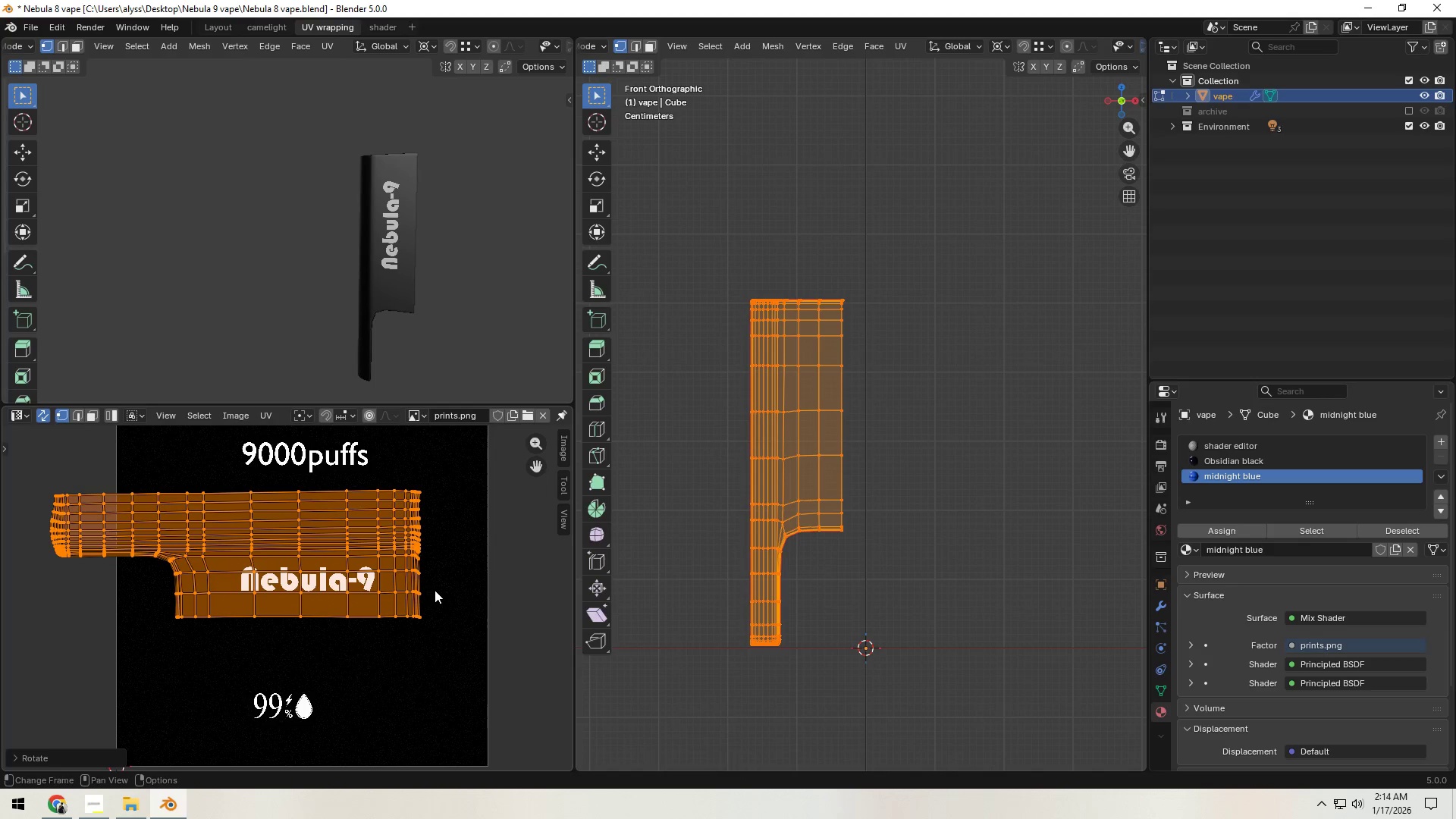 
key(G)
 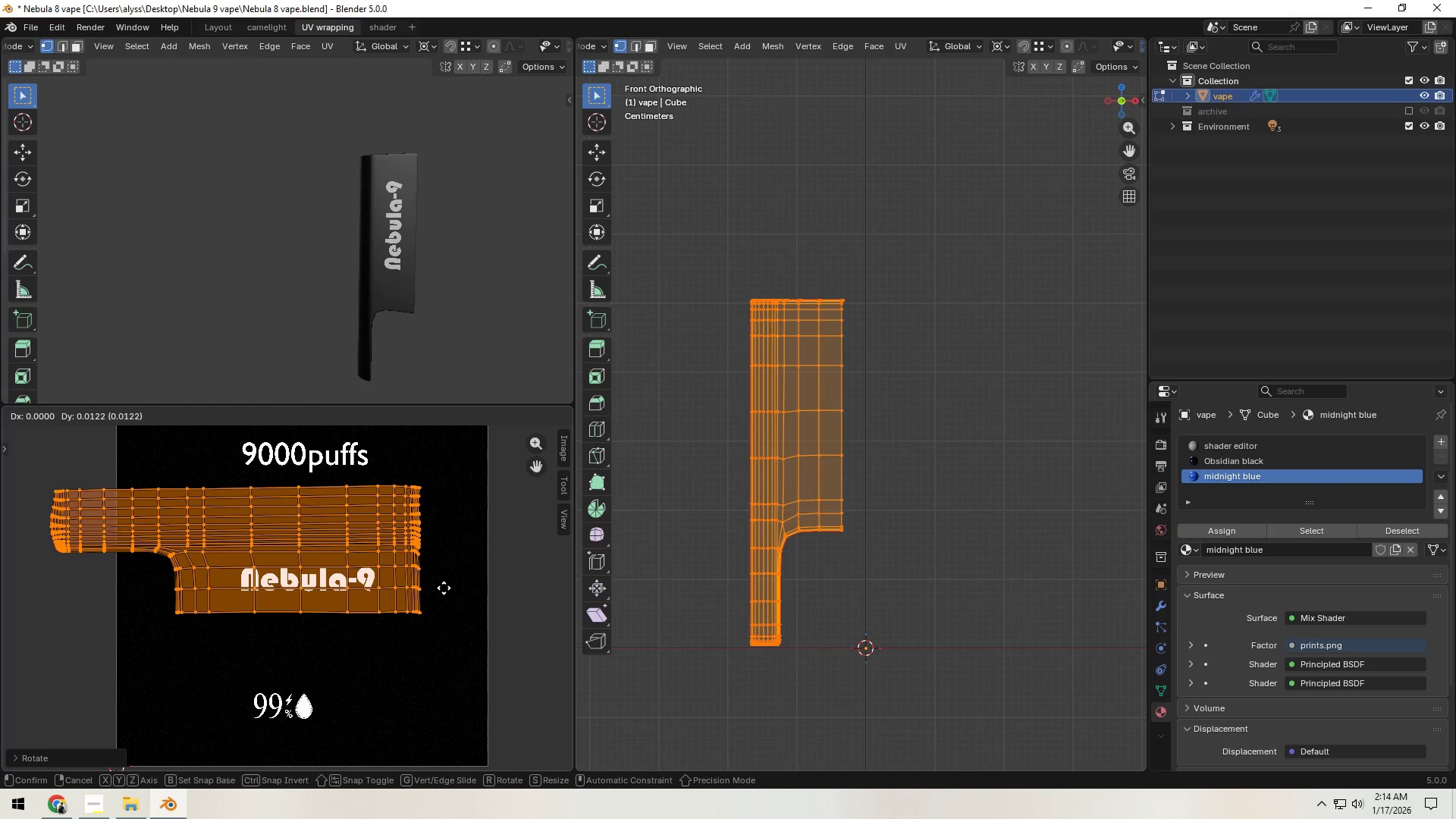 
wait(5.17)
 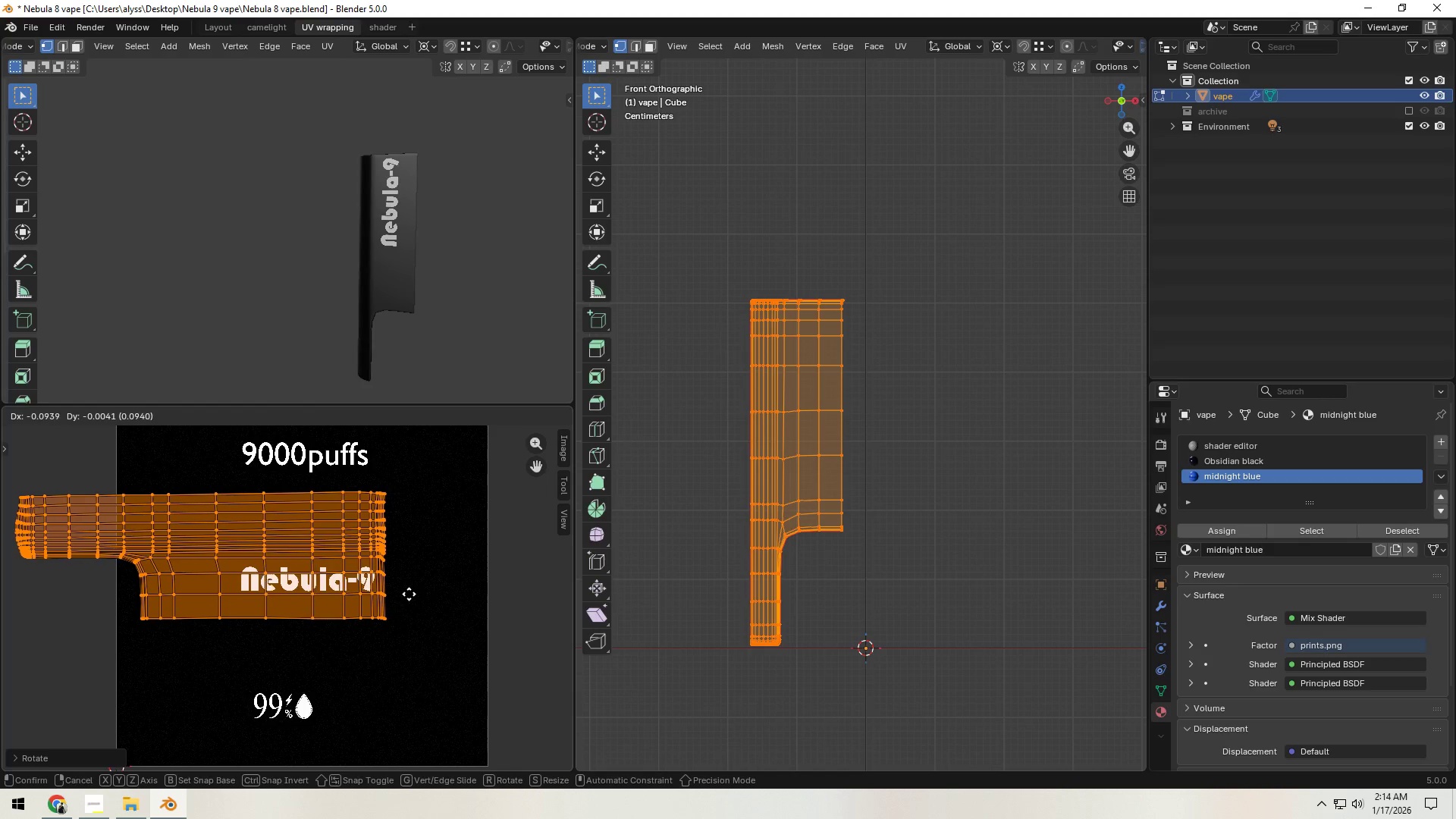 
left_click([444, 592])
 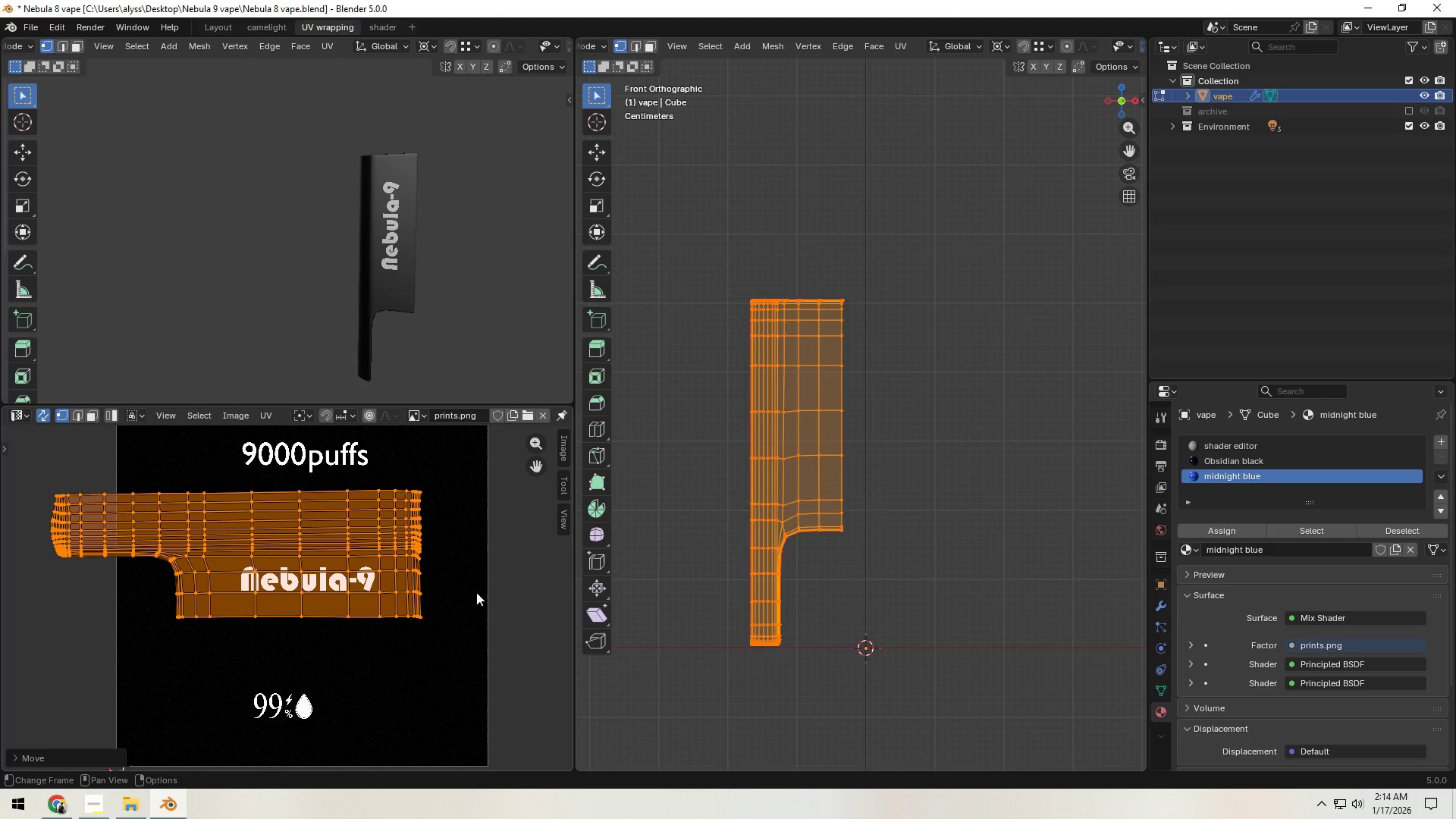 
type(sx)
 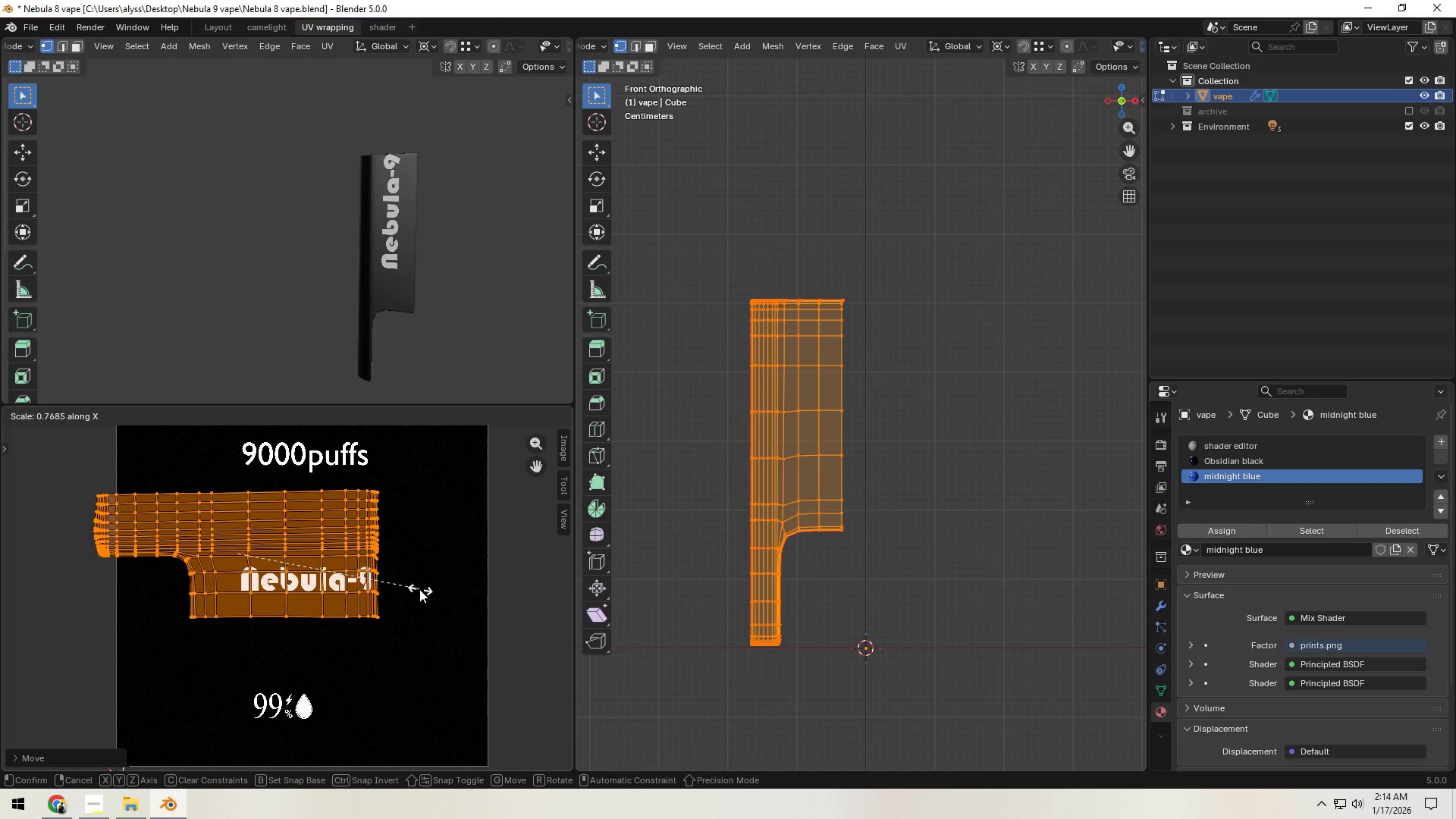 
left_click([404, 589])
 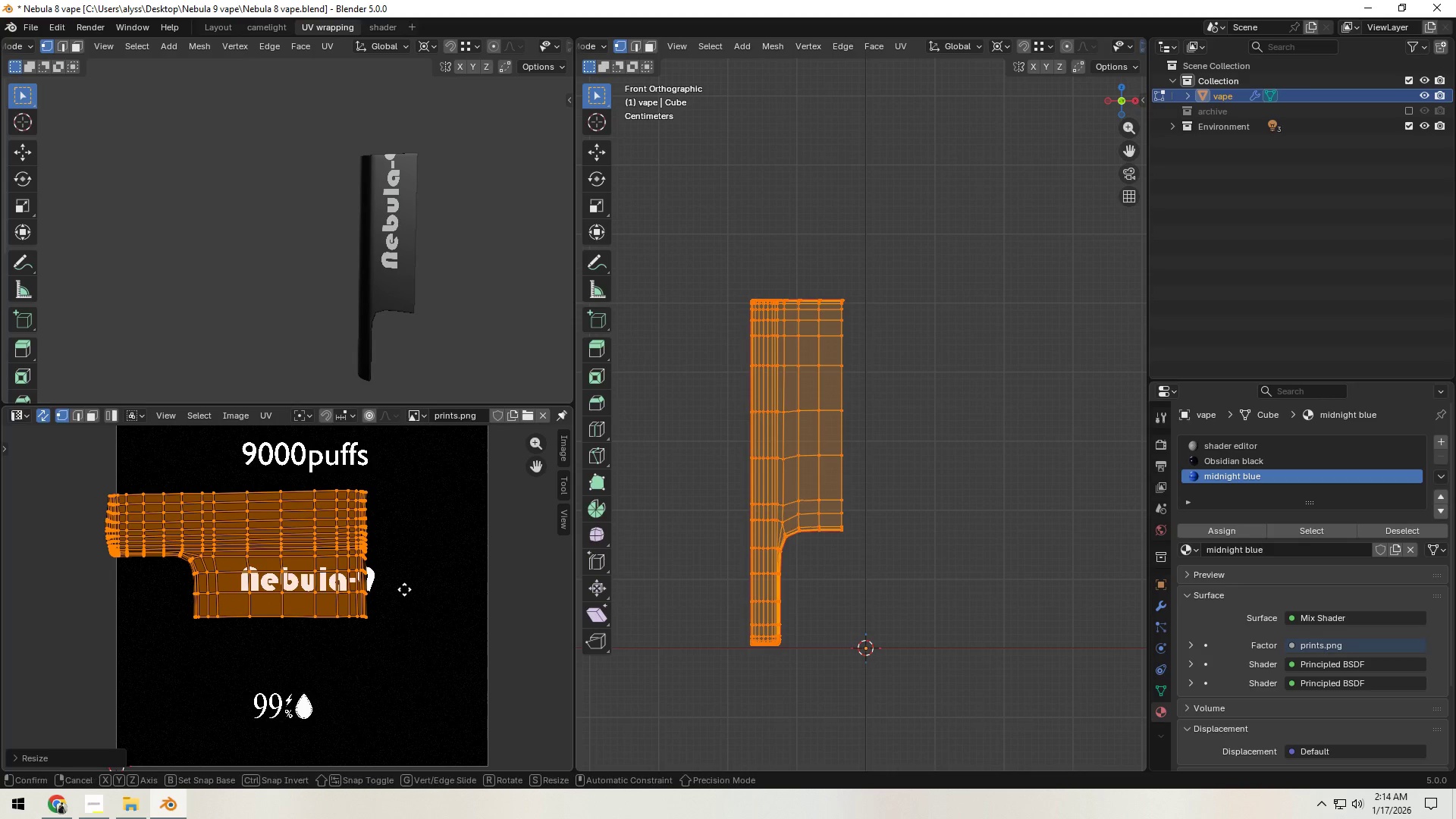 
key(G)
 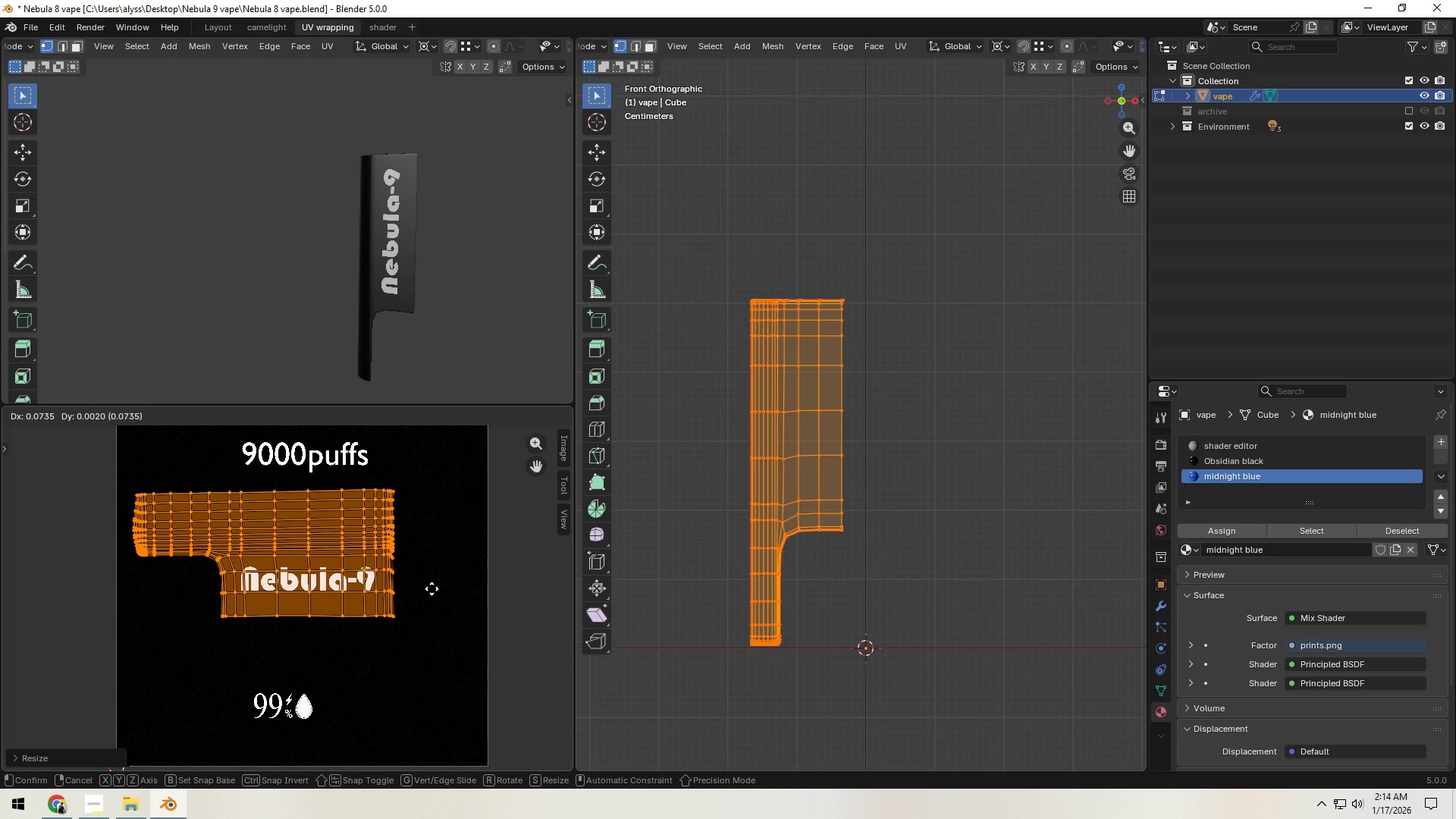 
left_click([431, 588])
 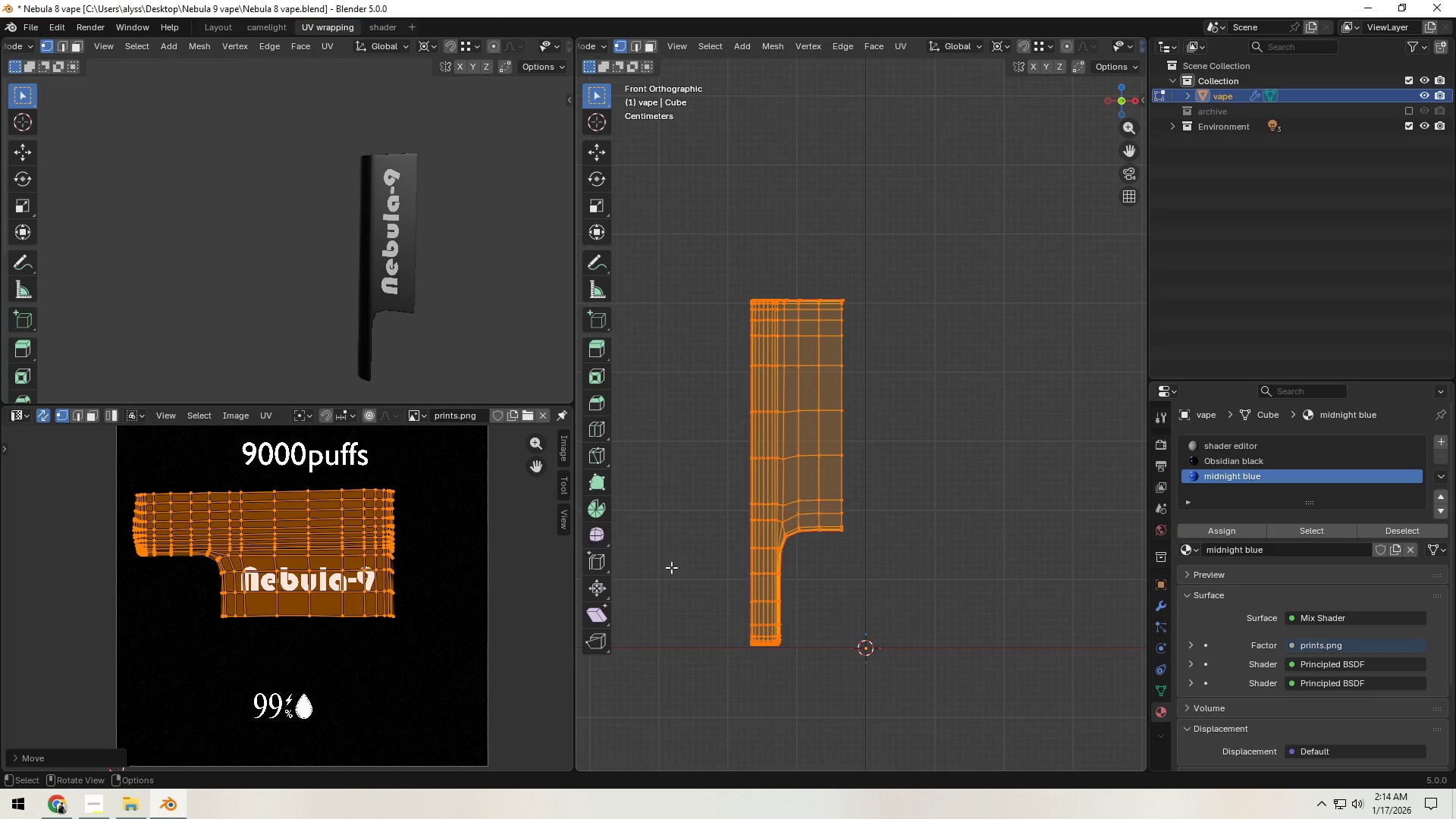 
key(Tab)
 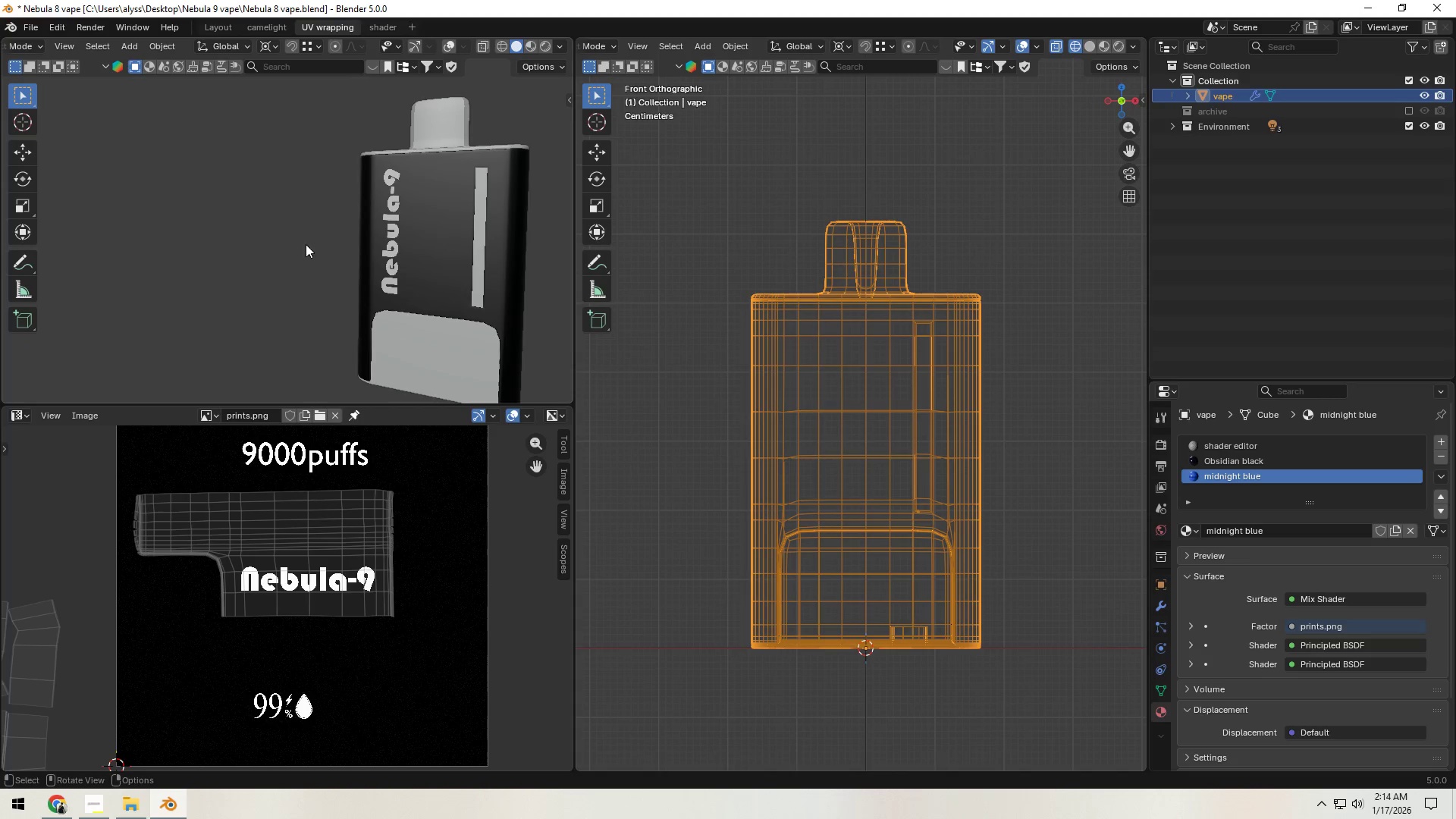 
scroll: coordinate [380, 339], scroll_direction: down, amount: 4.0
 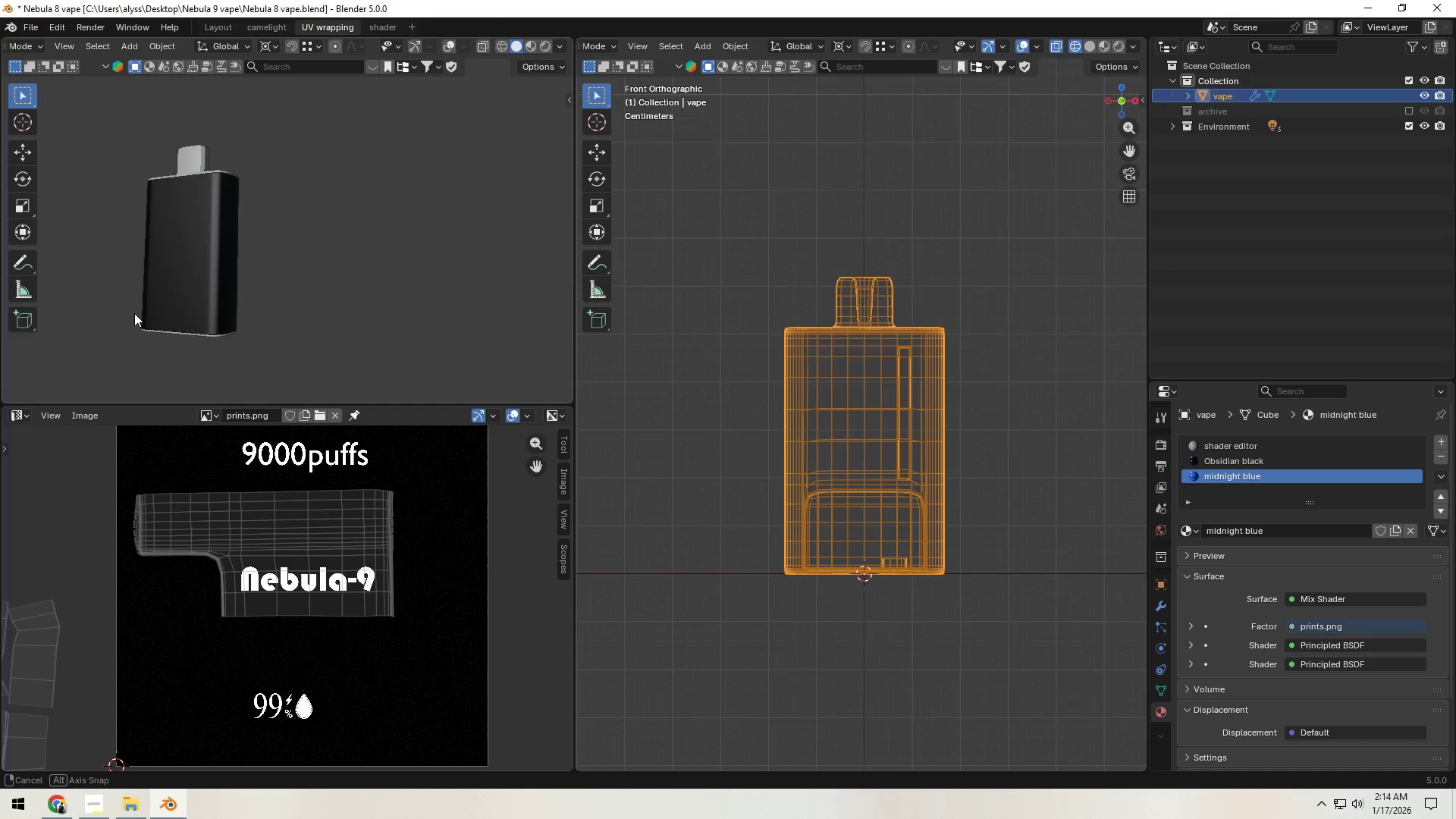 
wait(6.69)
 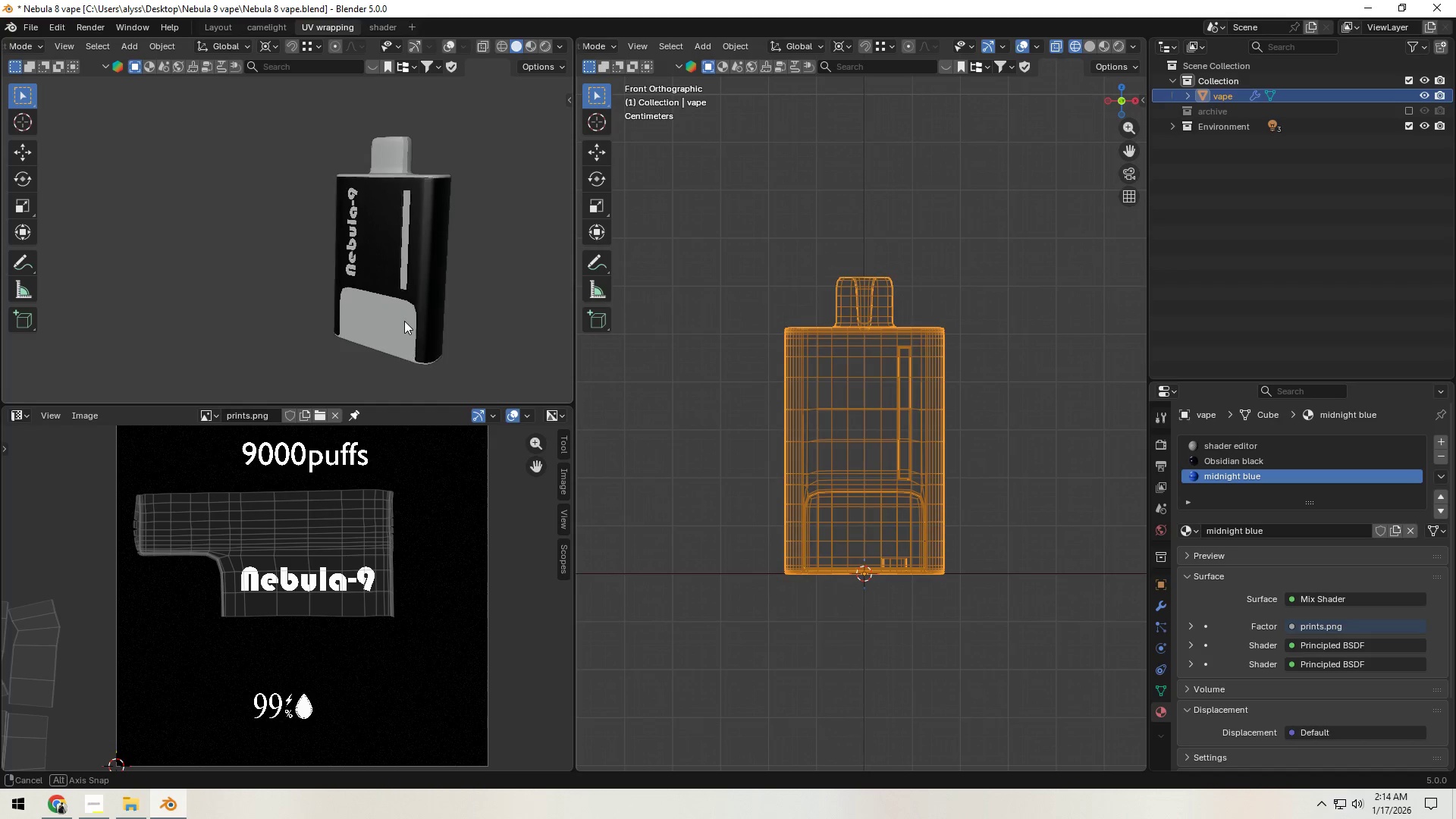 
key(Shift+ShiftLeft)
 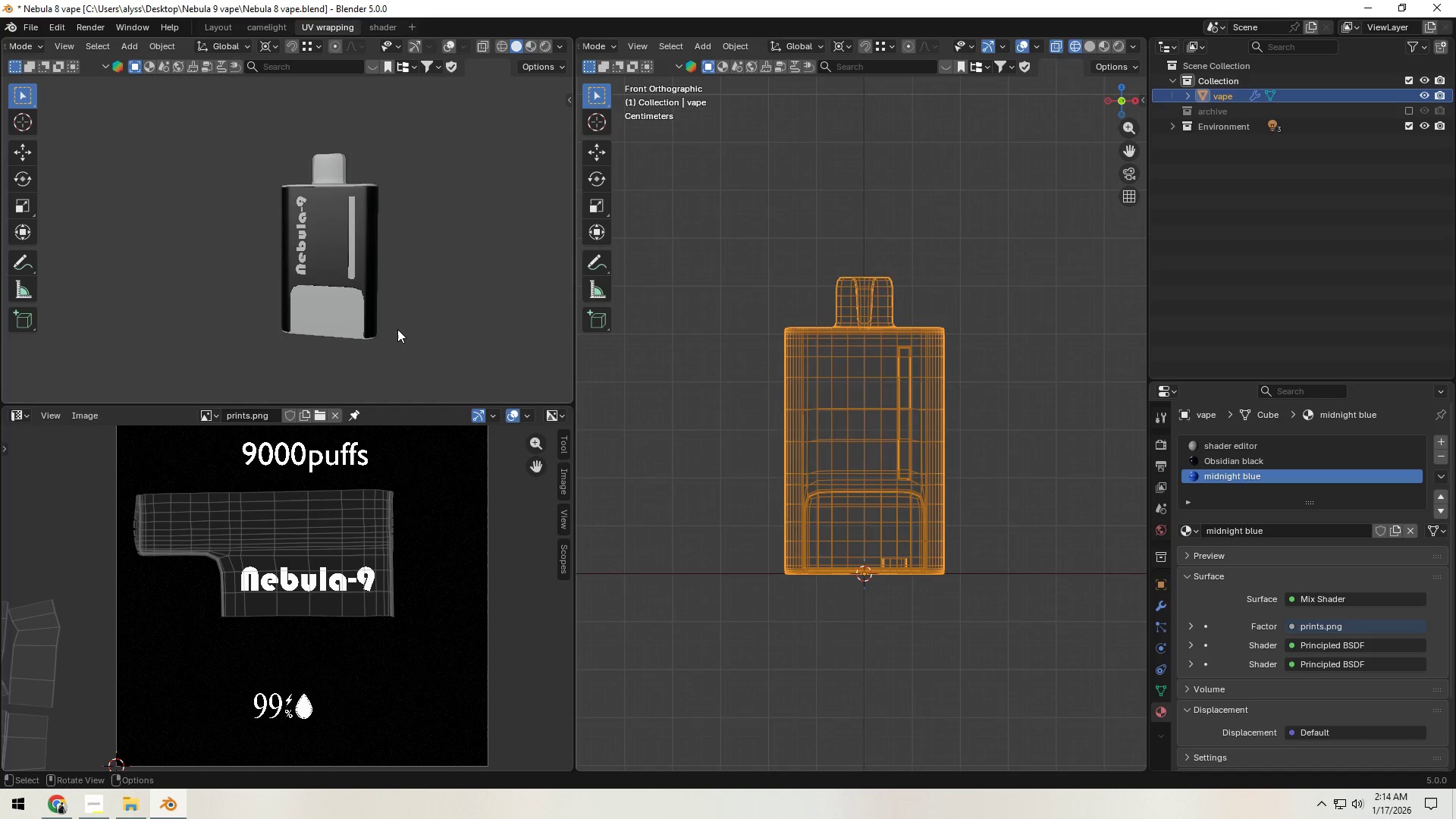 
scroll: coordinate [397, 329], scroll_direction: up, amount: 4.0
 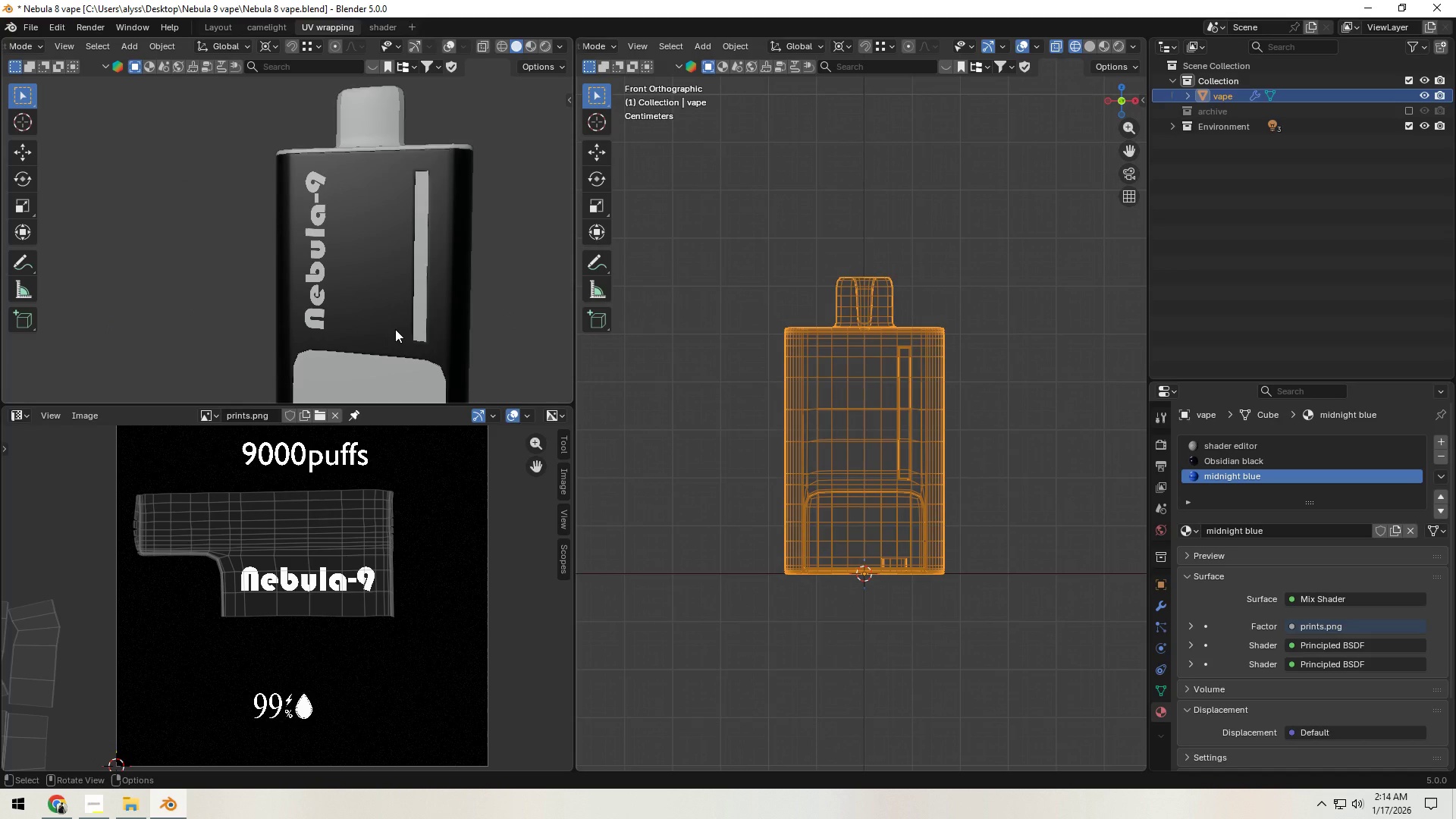 
wait(16.5)
 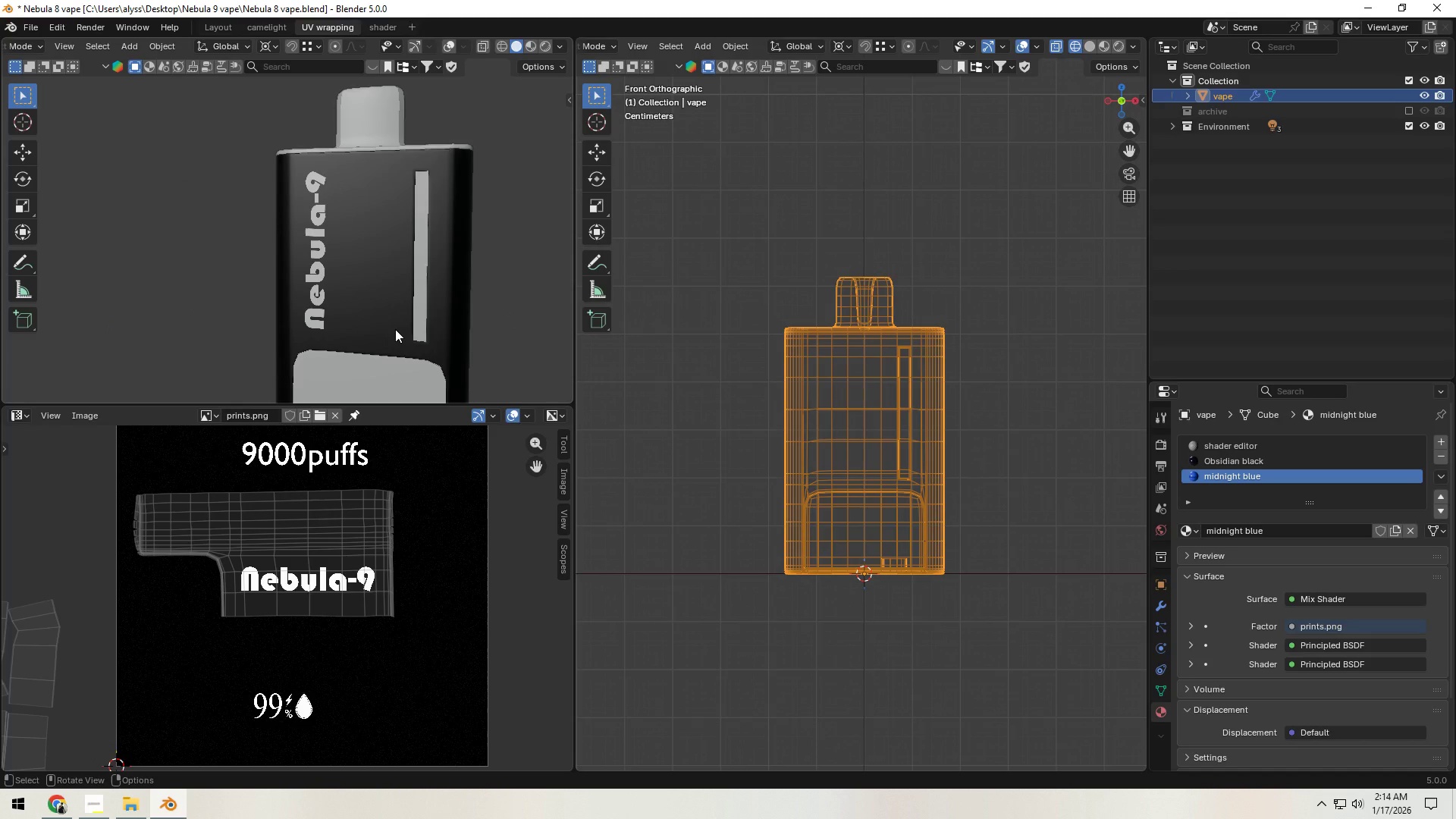 
key(Z)
 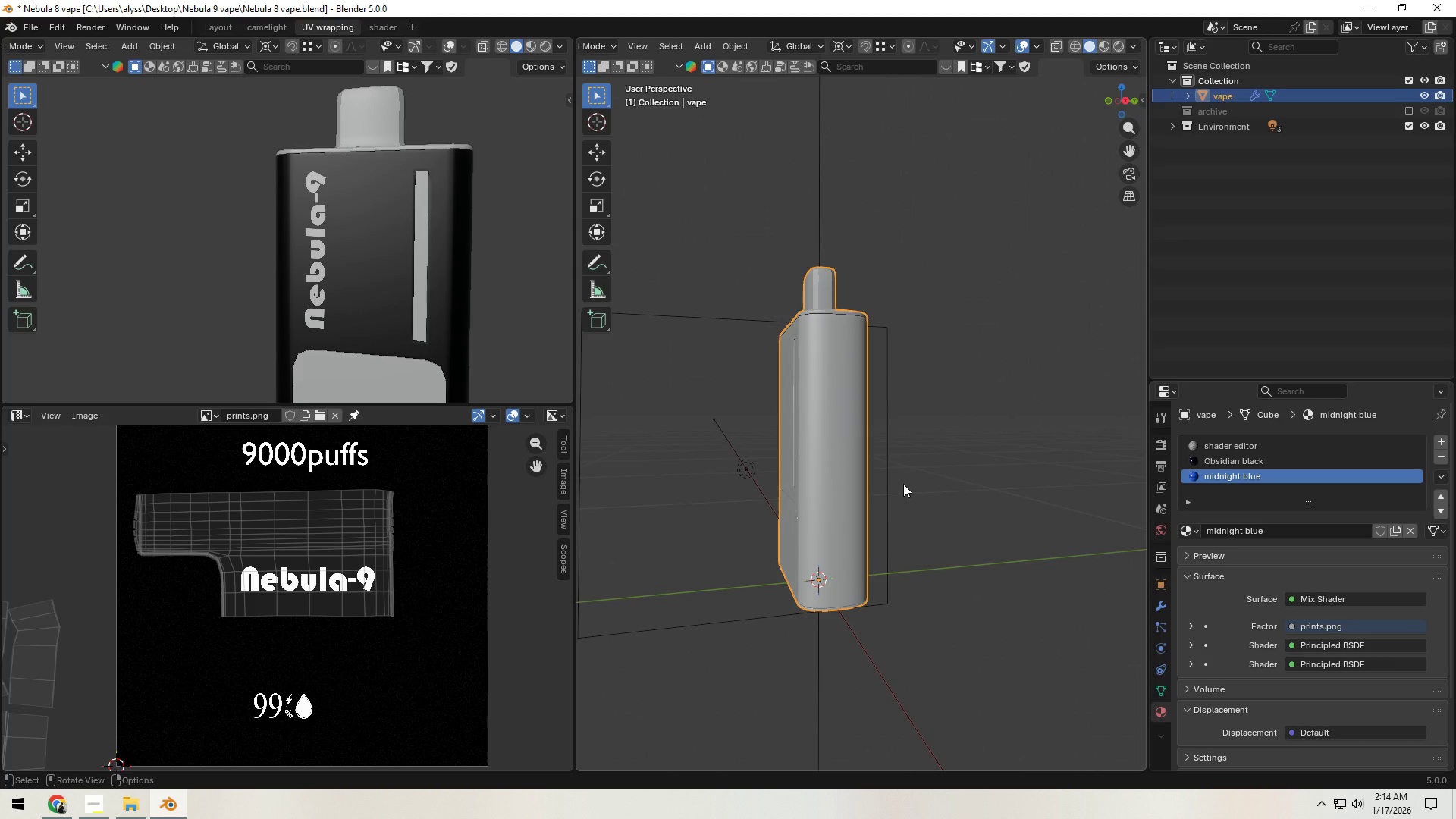 
middle_click([903, 484])
 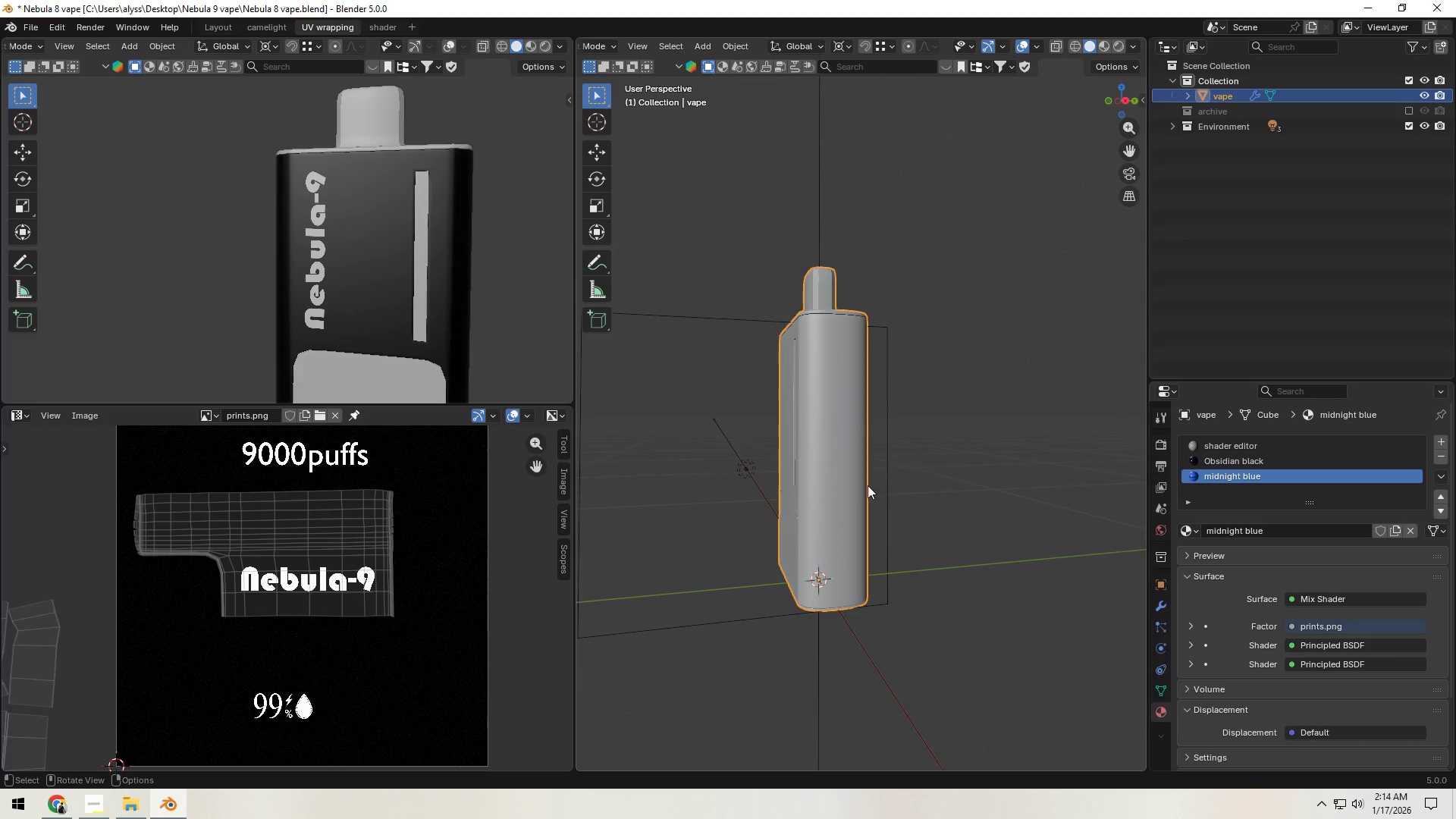 
key(Tab)
 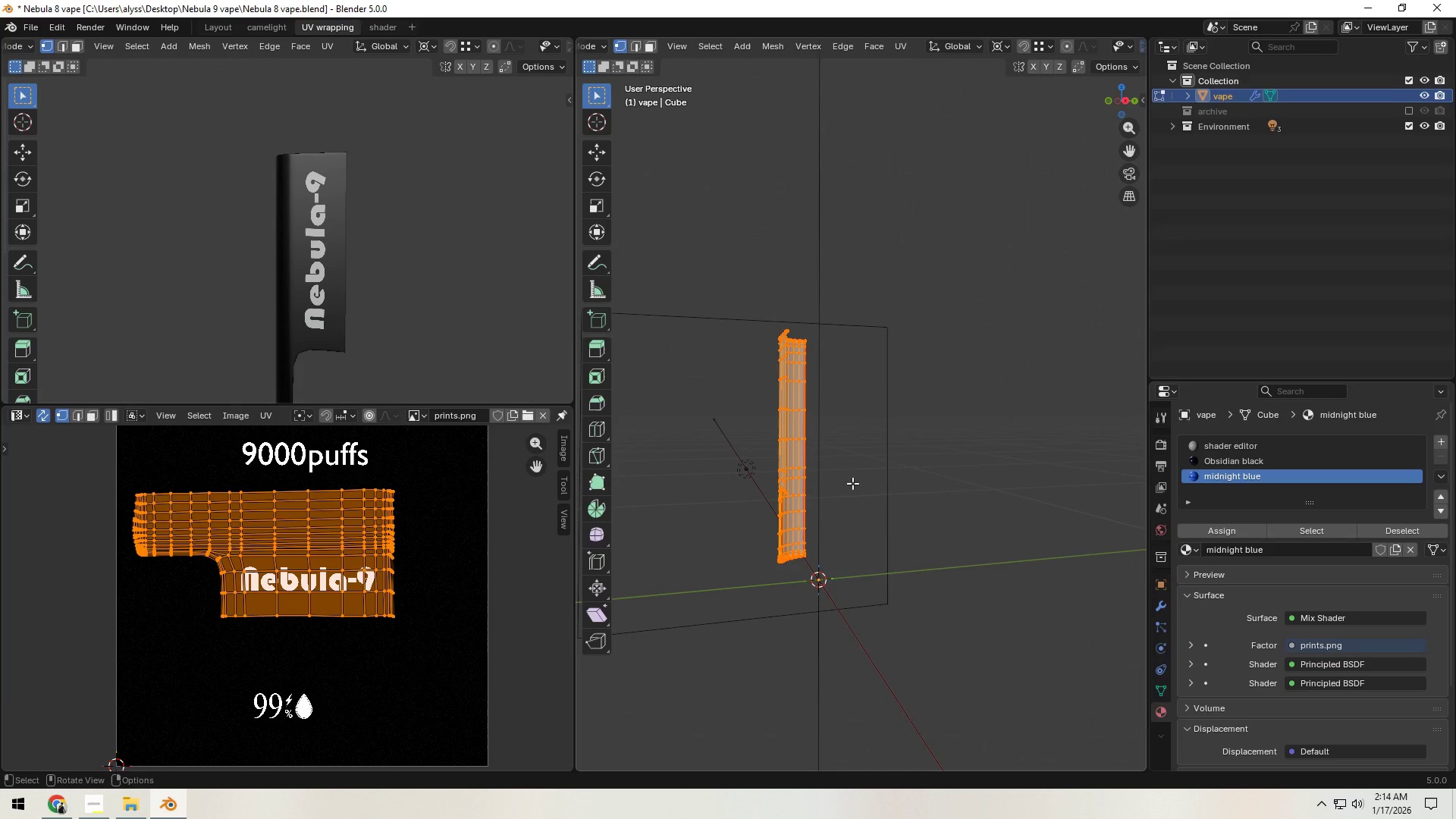 
key(Alt+H)
 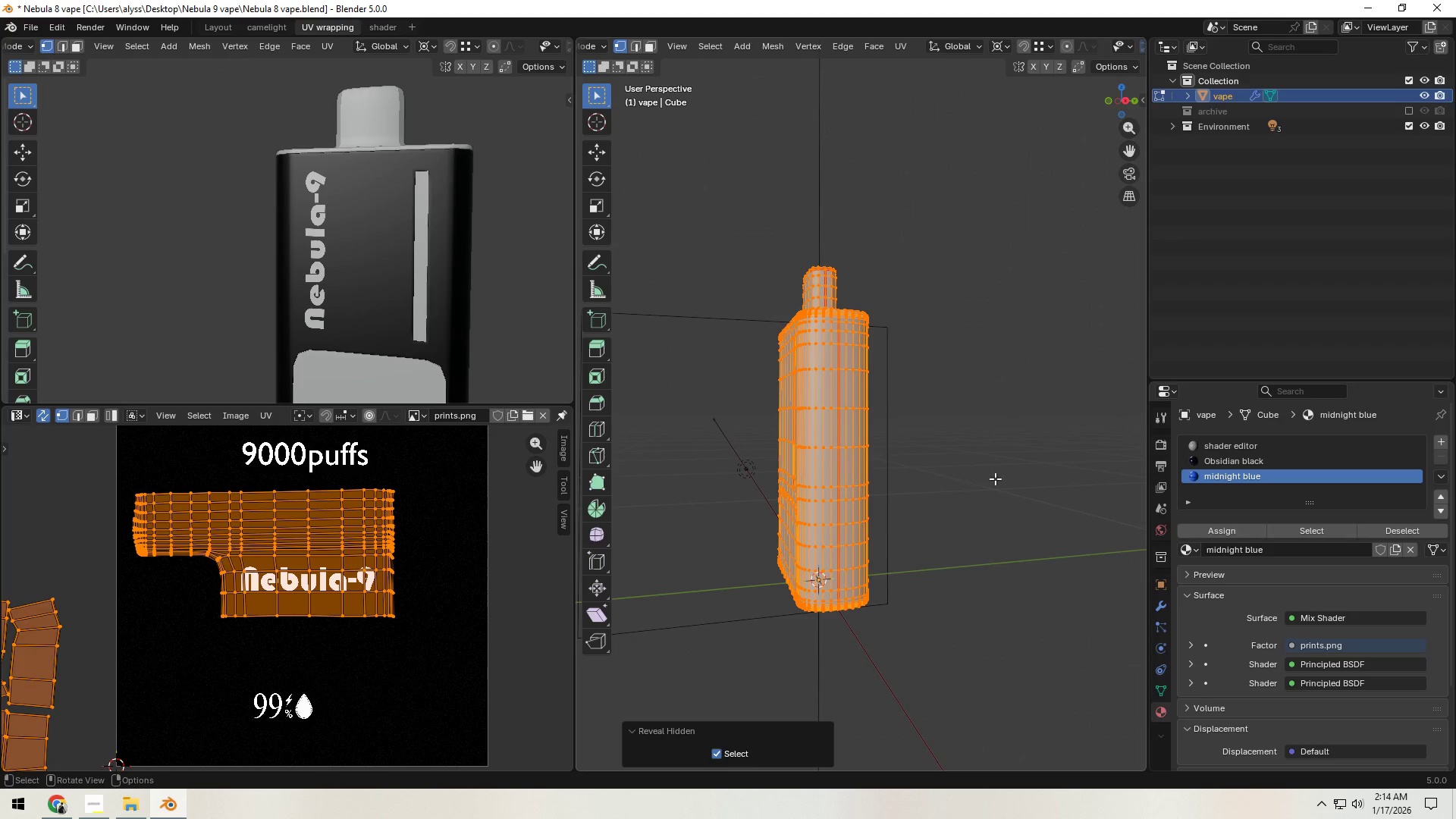 
left_click([995, 479])
 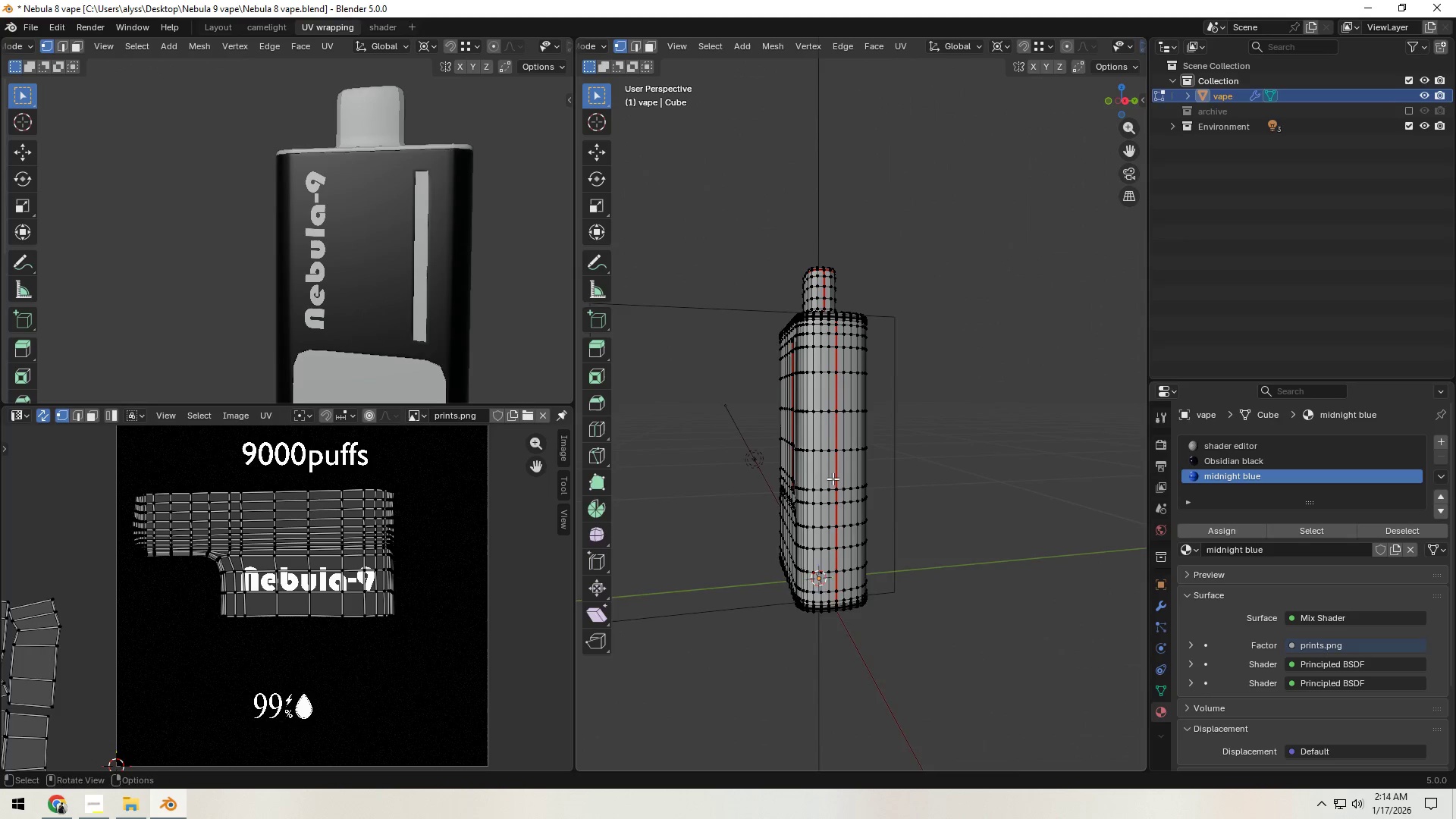 
scroll: coordinate [822, 480], scroll_direction: up, amount: 1.0
 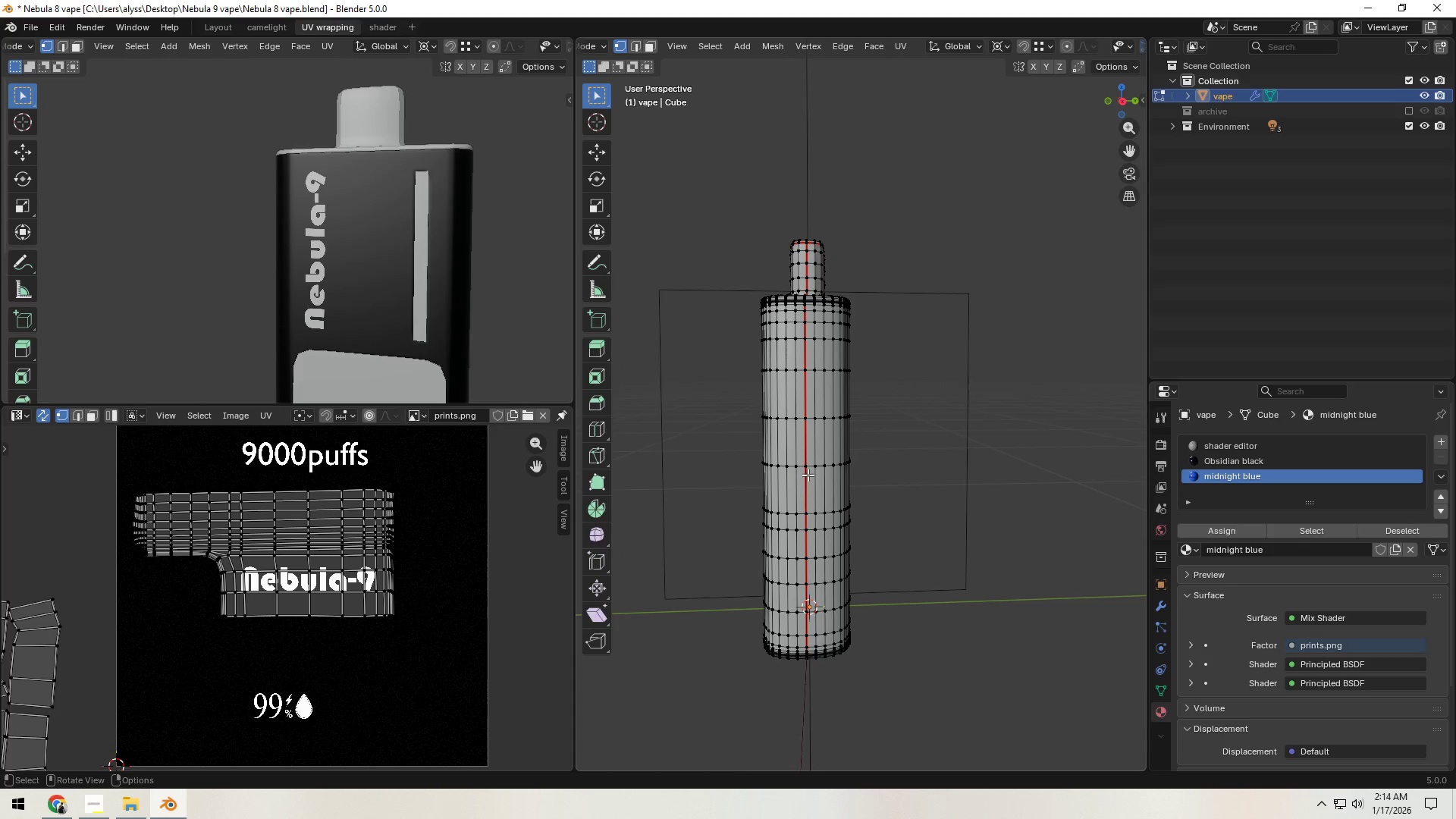 
wait(7.53)
 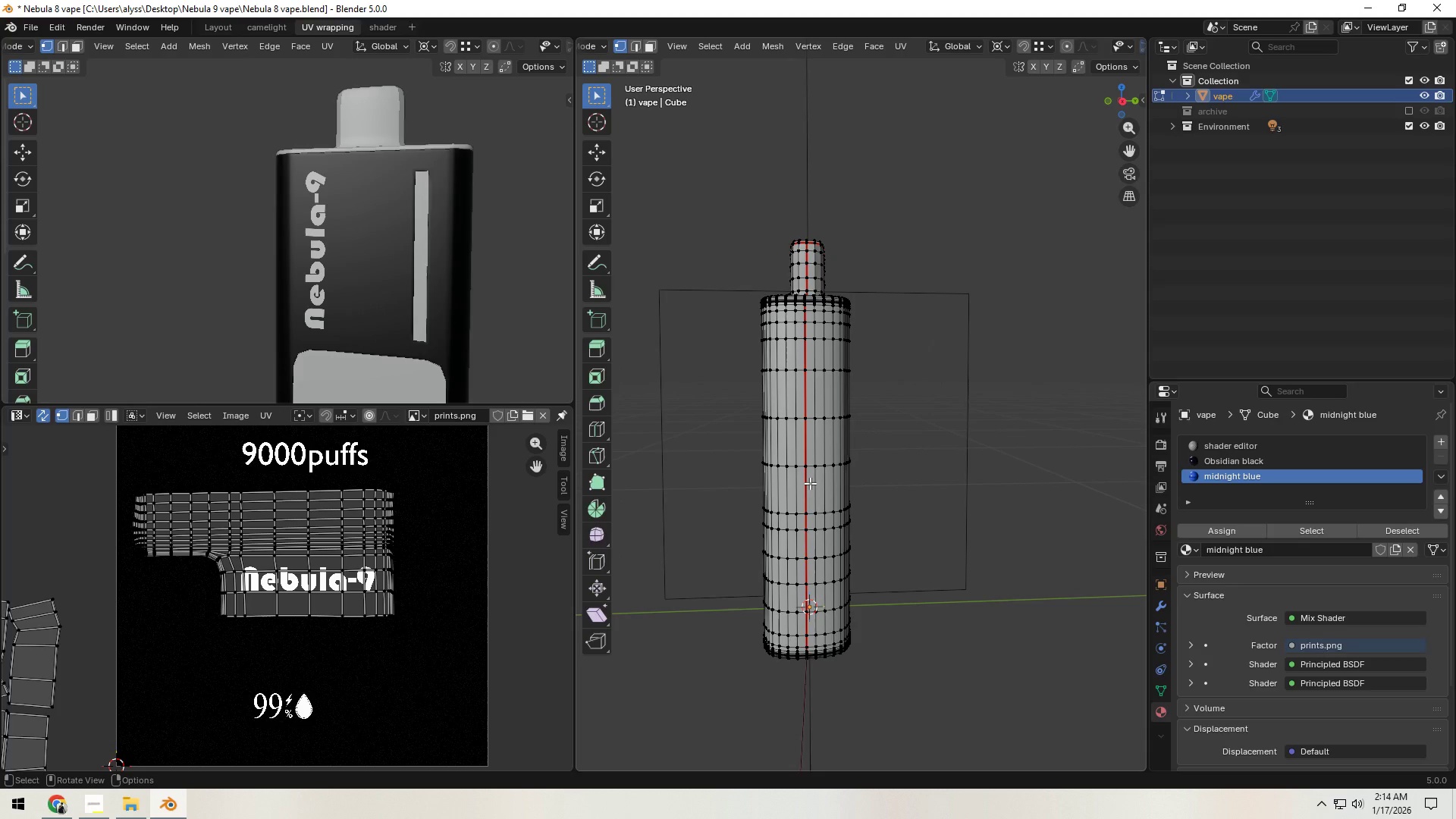 
key(3)
 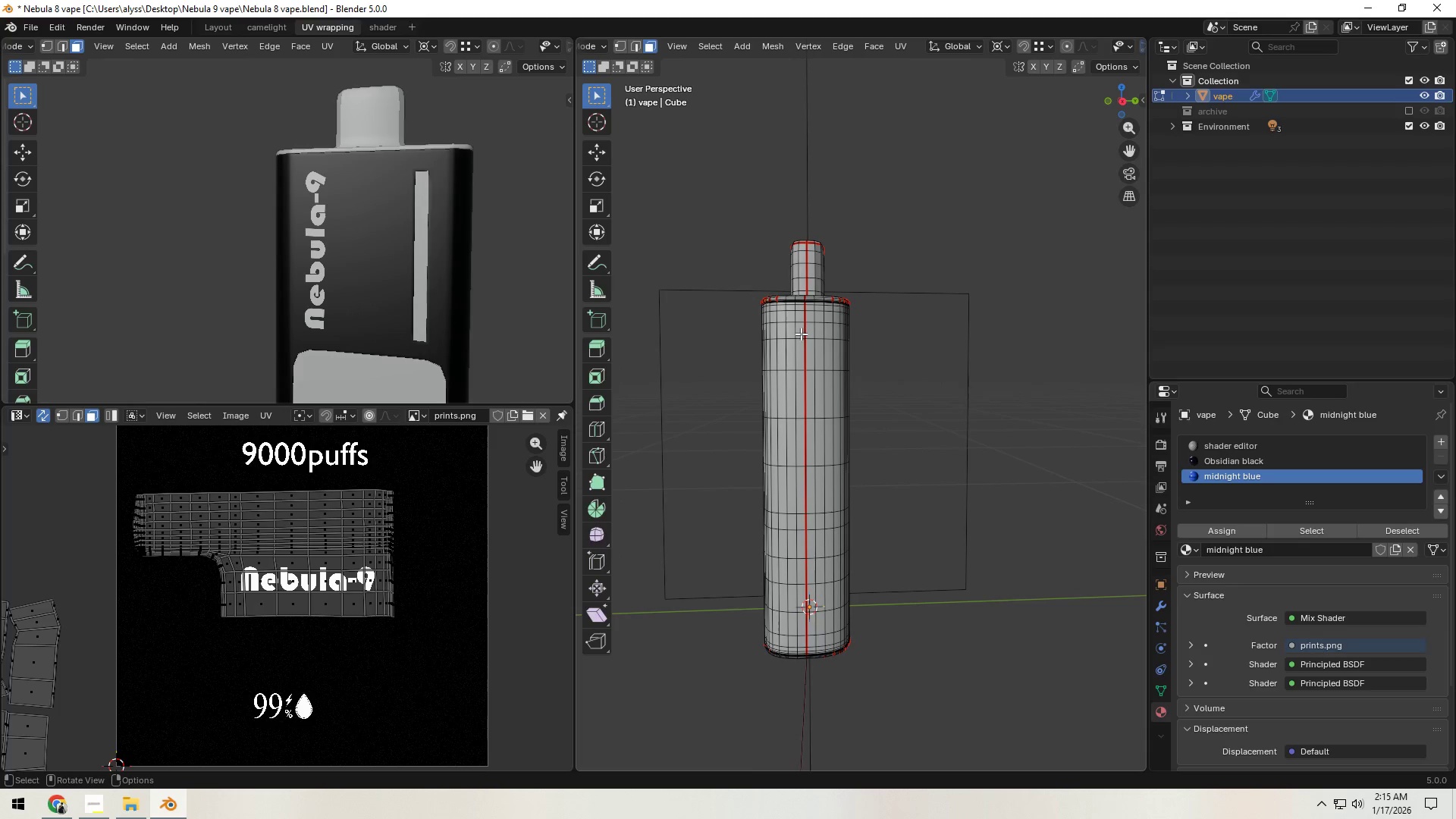 
left_click([800, 332])
 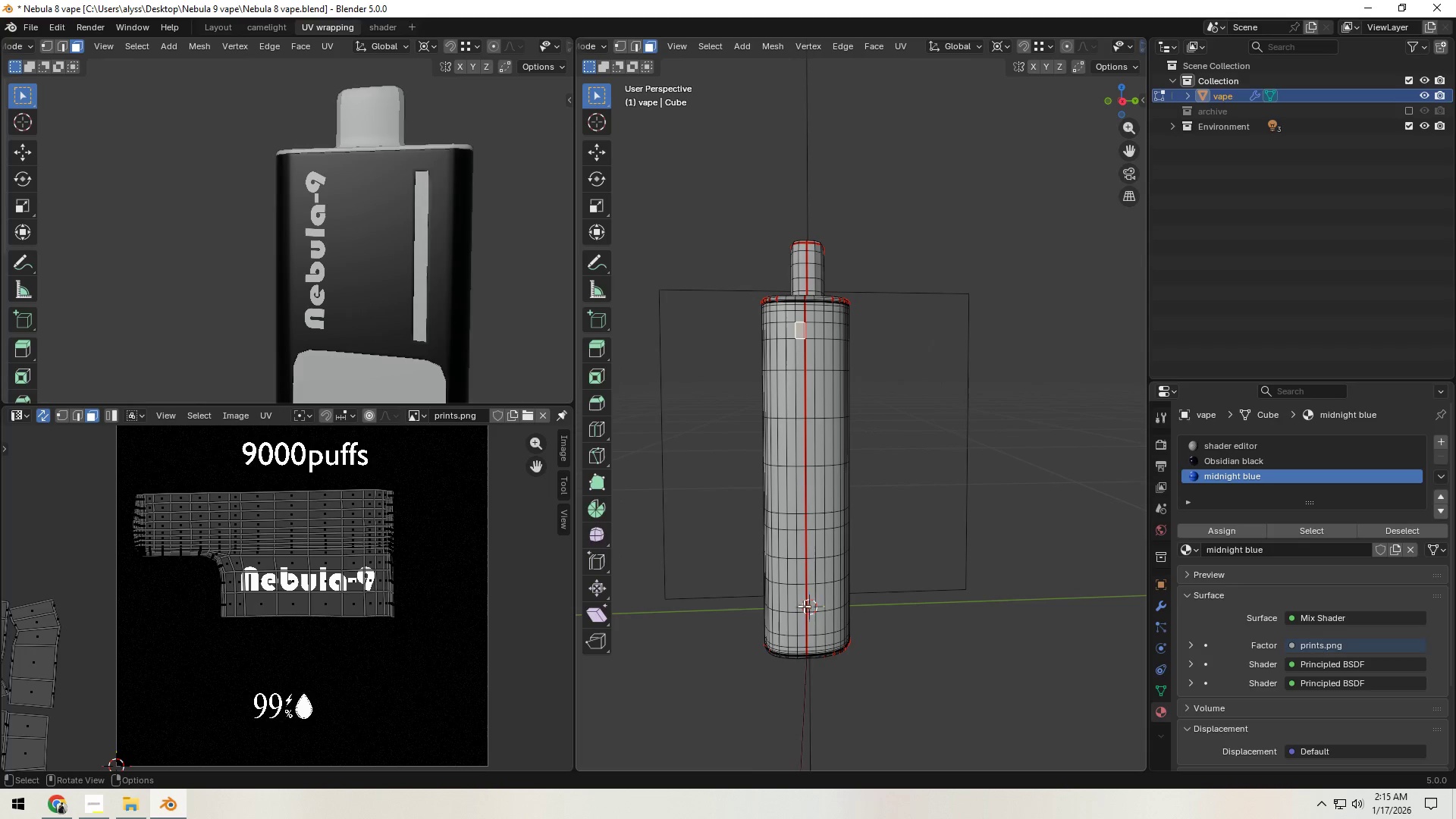 
hold_key(key=ControlLeft, duration=1.51)
left_click([802, 623])
 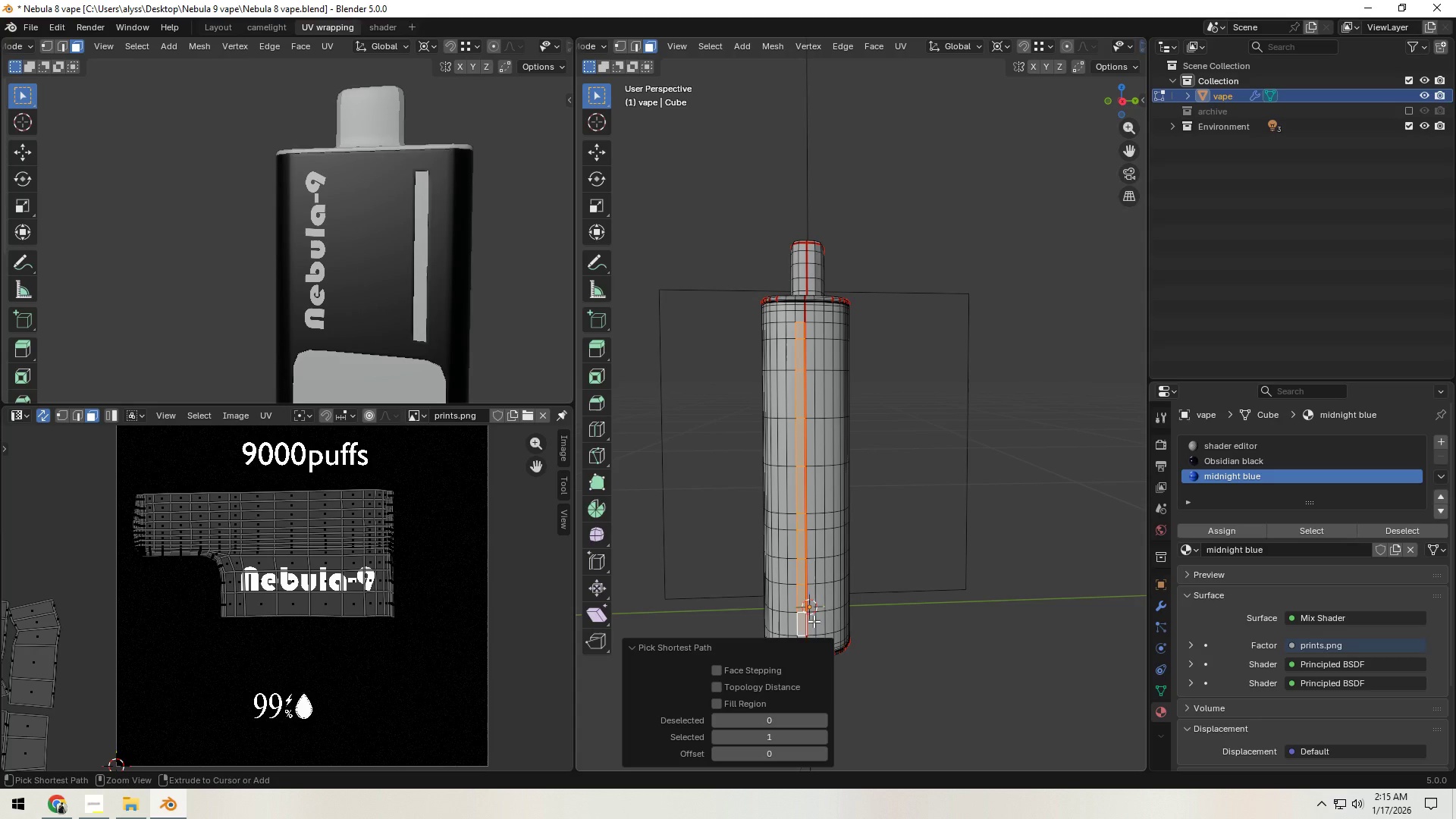 
hold_key(key=ControlLeft, duration=1.5)
left_click([814, 621])
 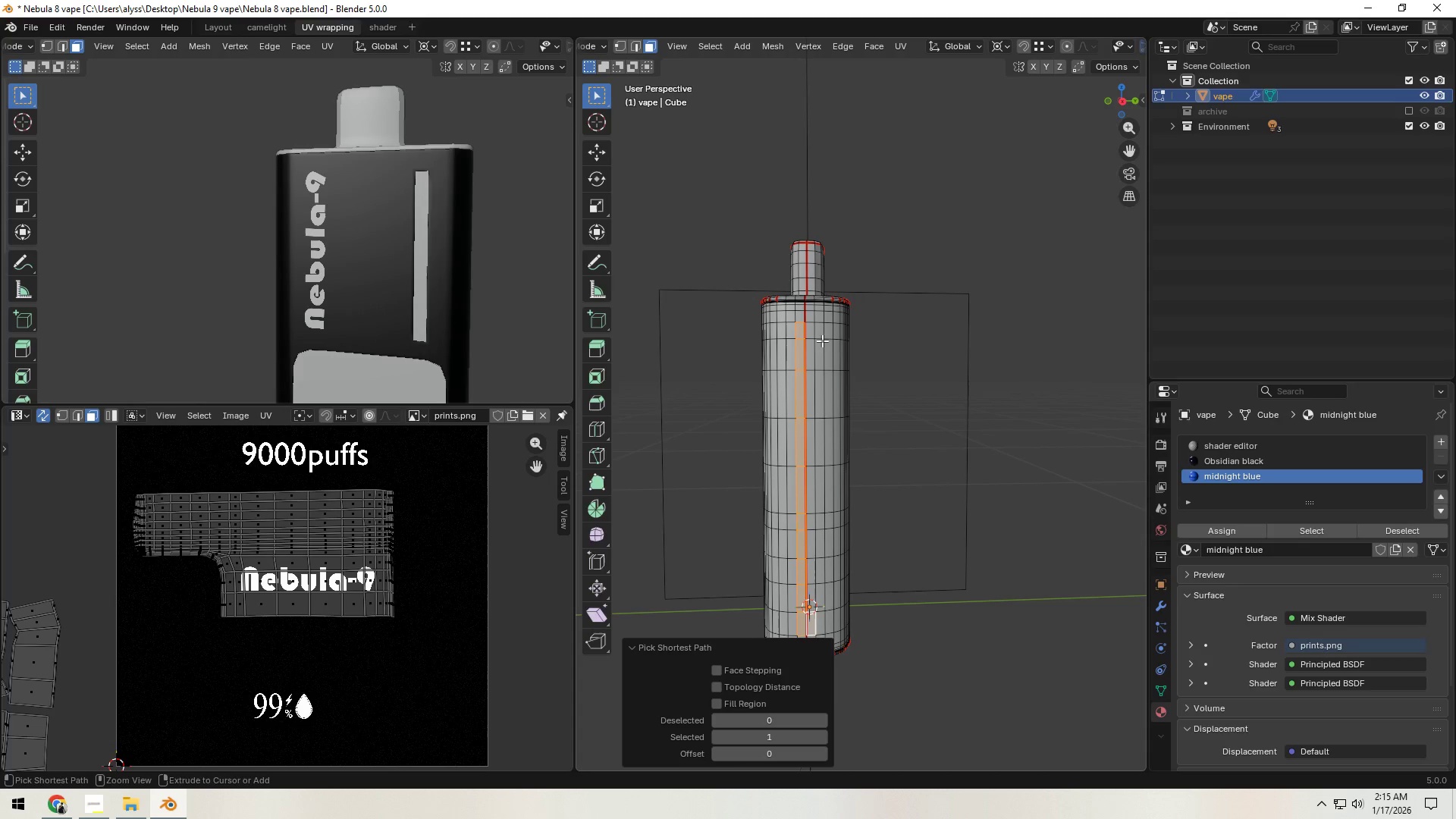 
left_click([811, 331])
 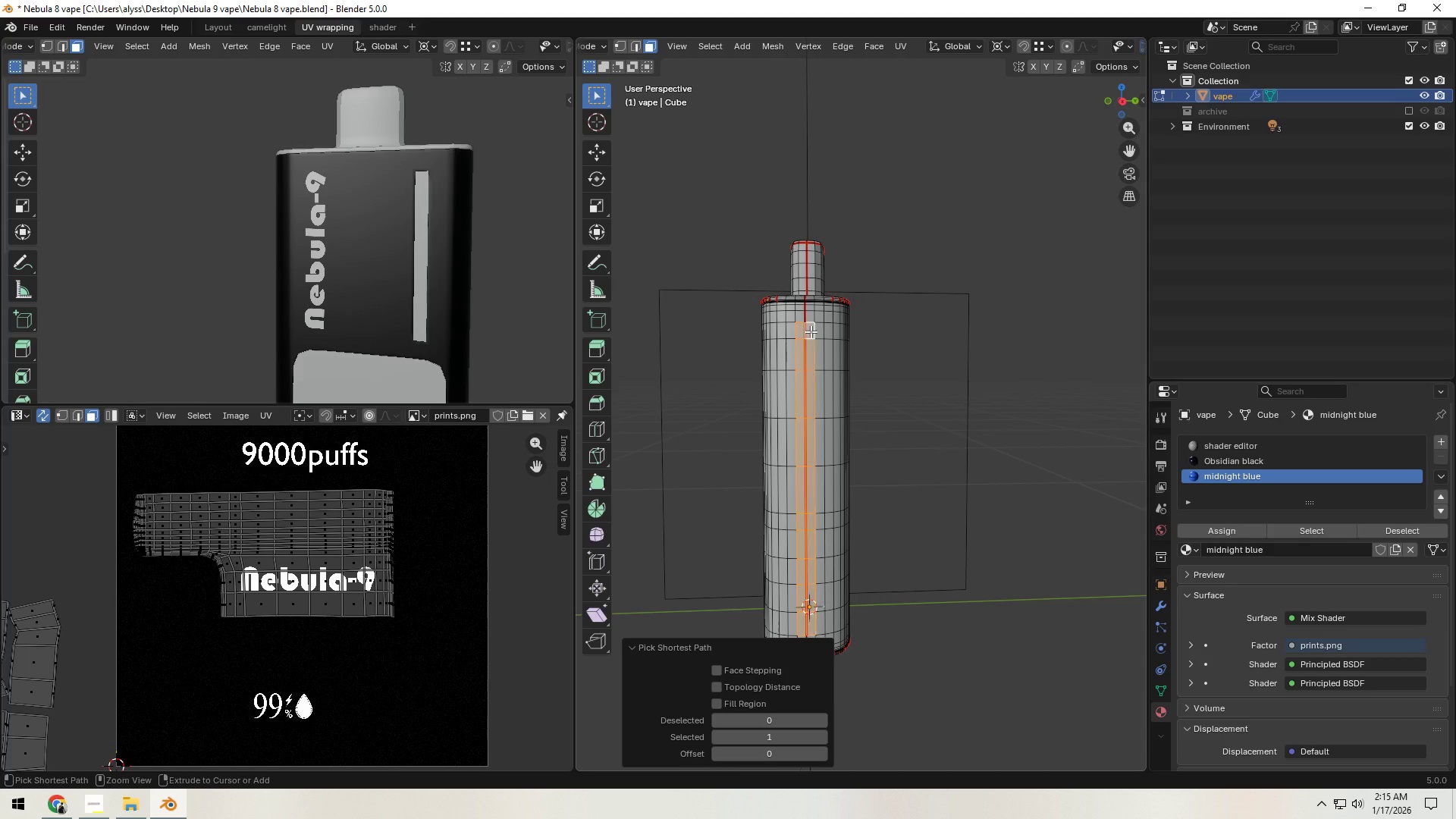 
key(Control+ControlLeft)
 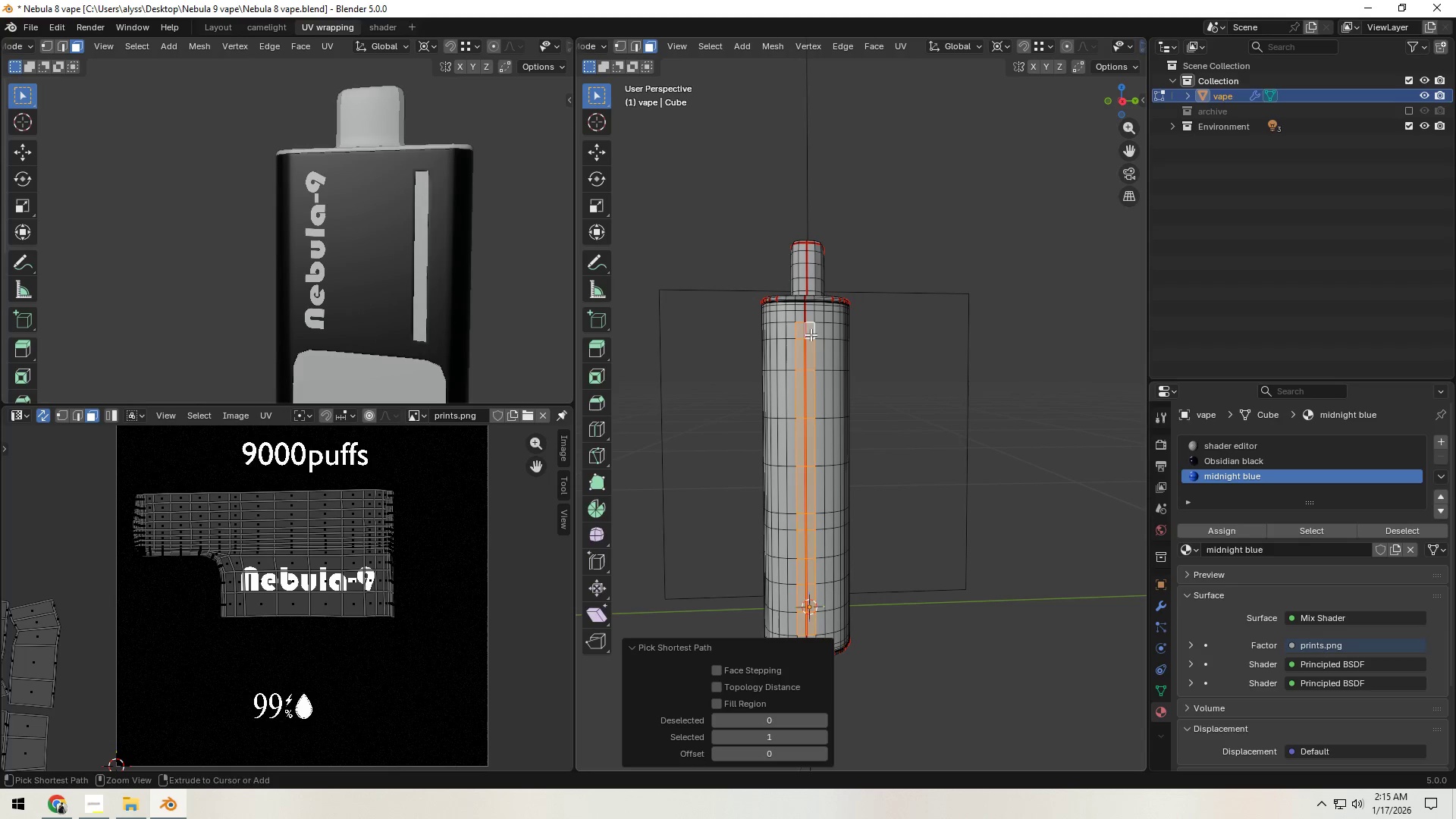 
key(Control+ControlLeft)
 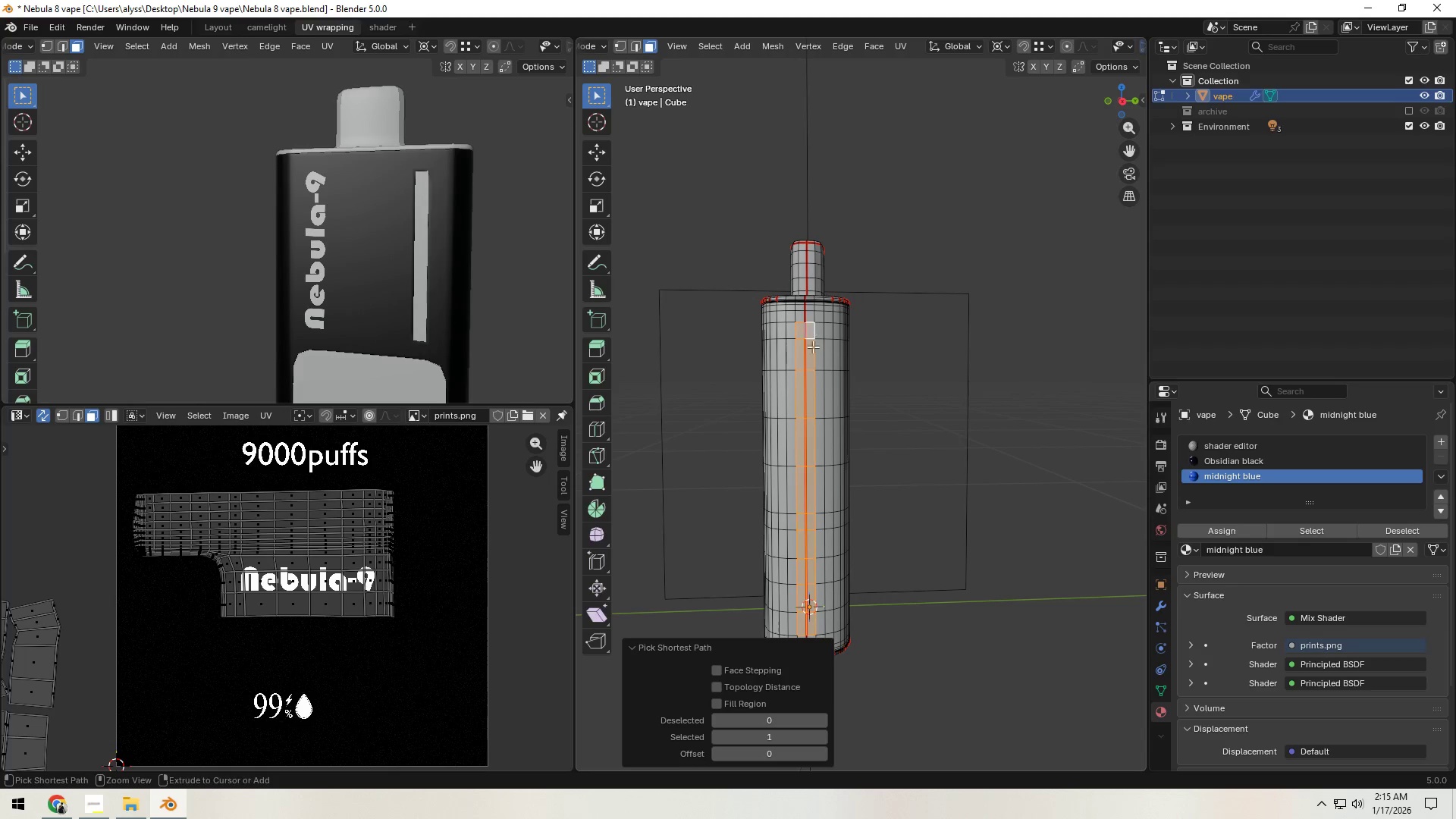 
key(Control+ControlLeft)
 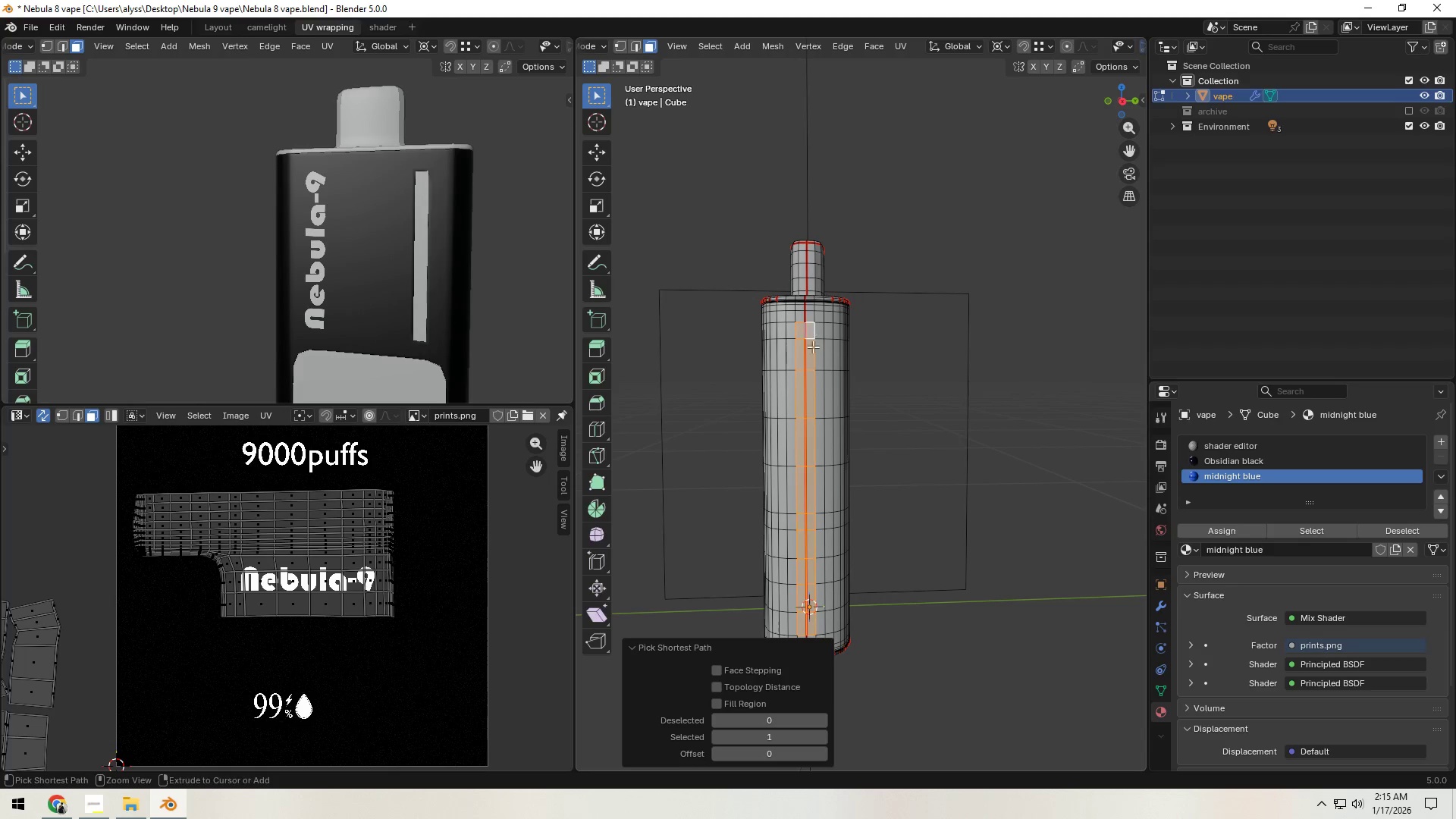 
key(Control+ControlLeft)
 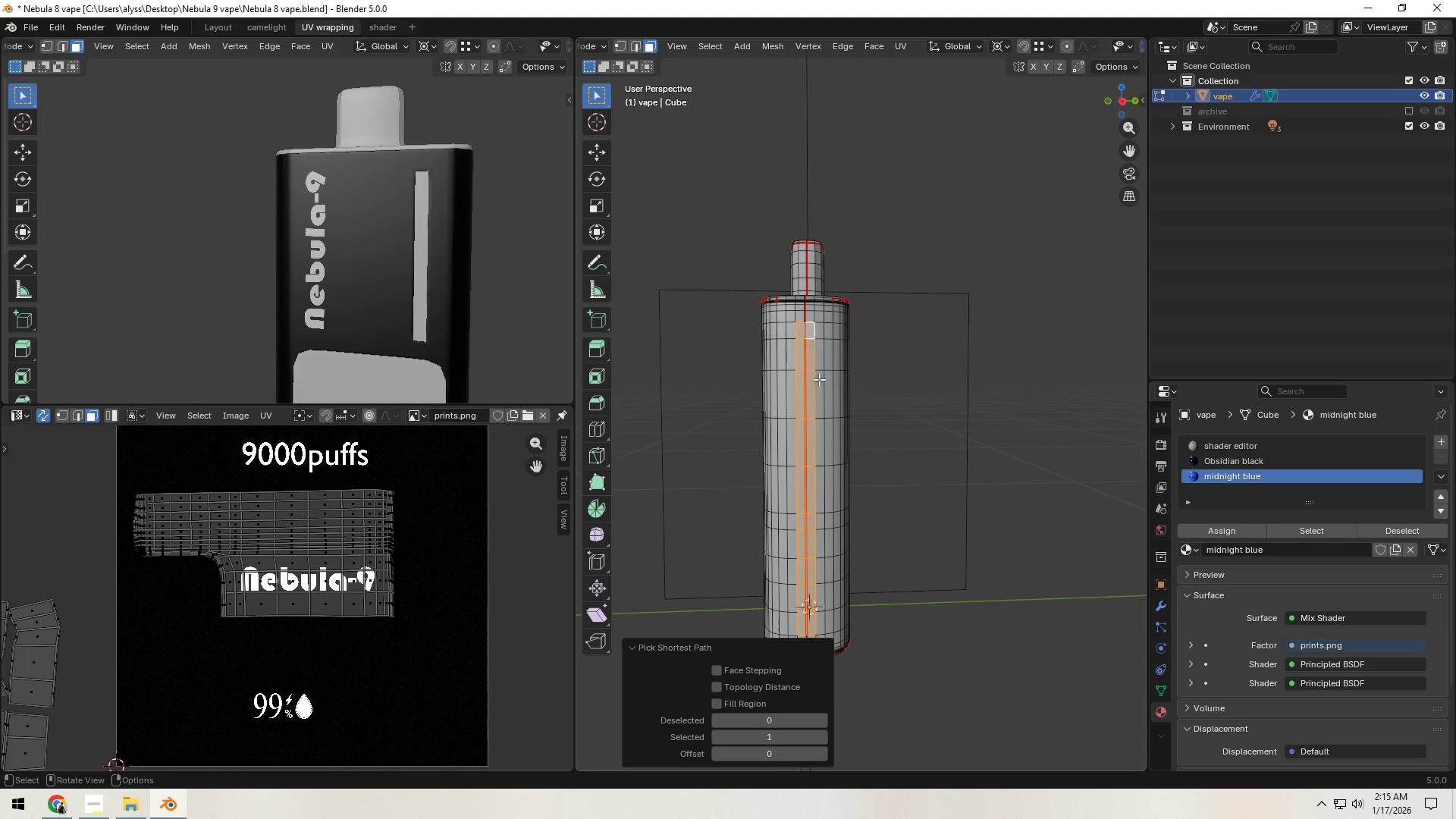 
key(Control+ControlLeft)
 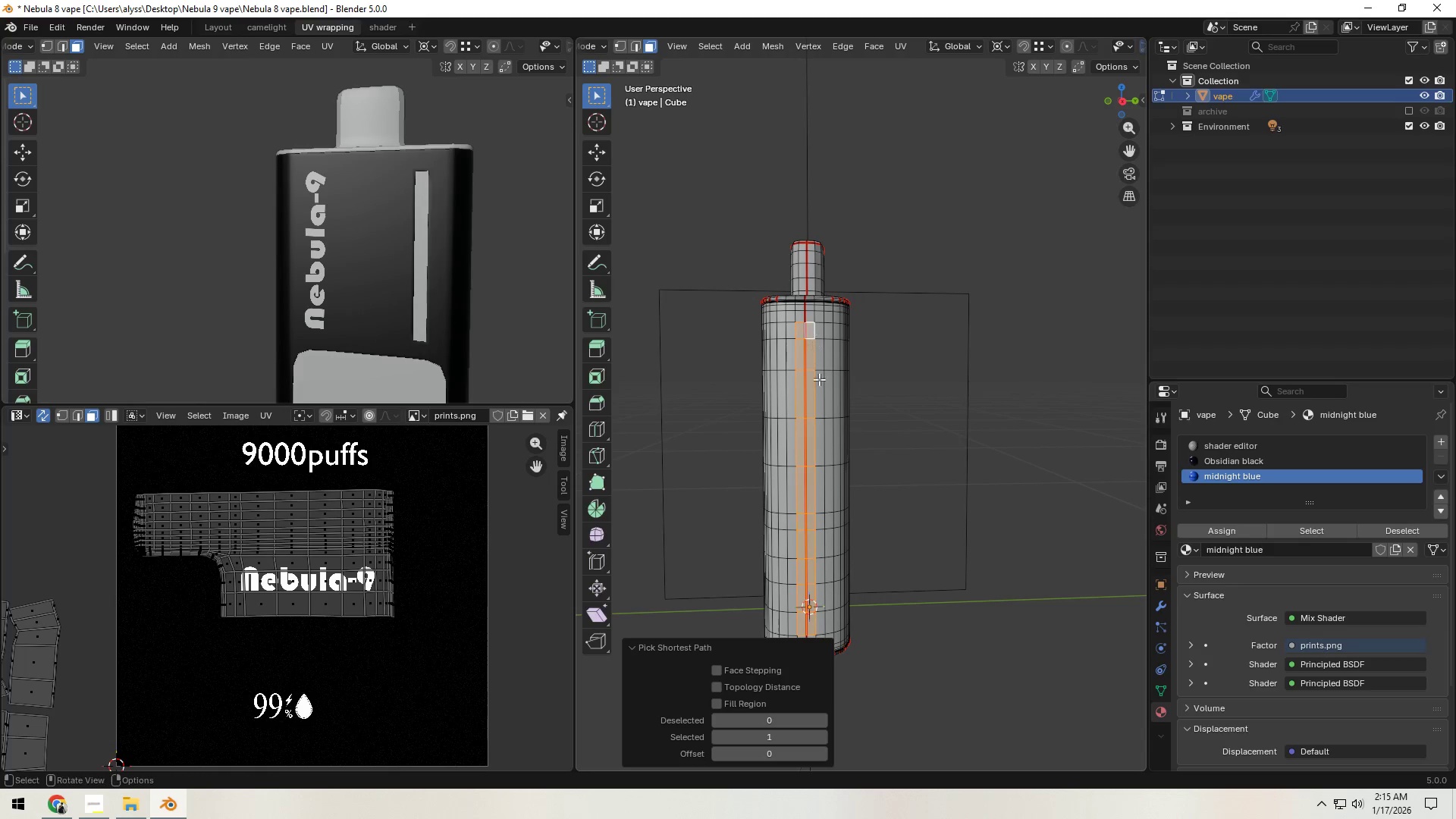 
key(Control+ControlLeft)
 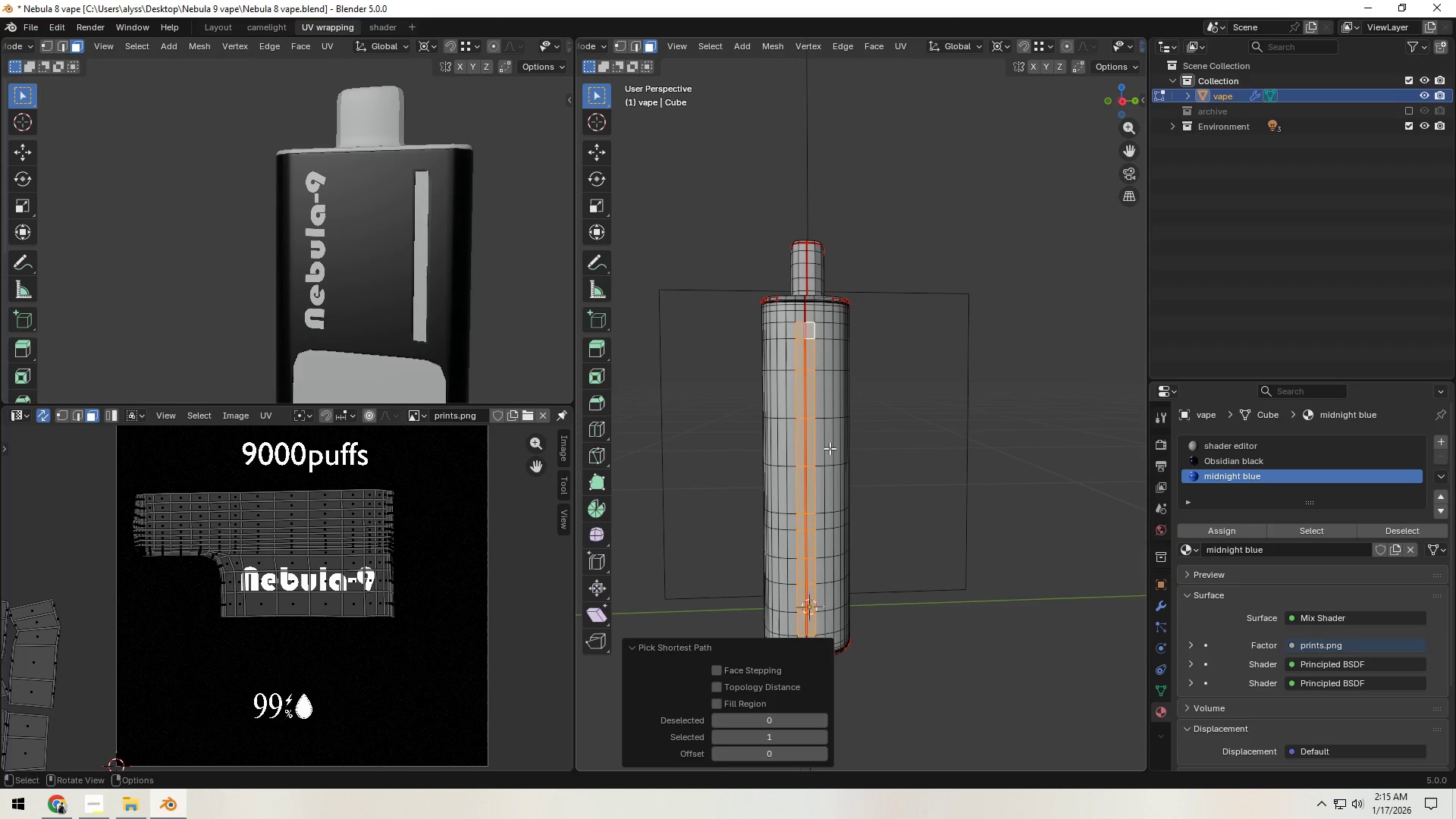 
 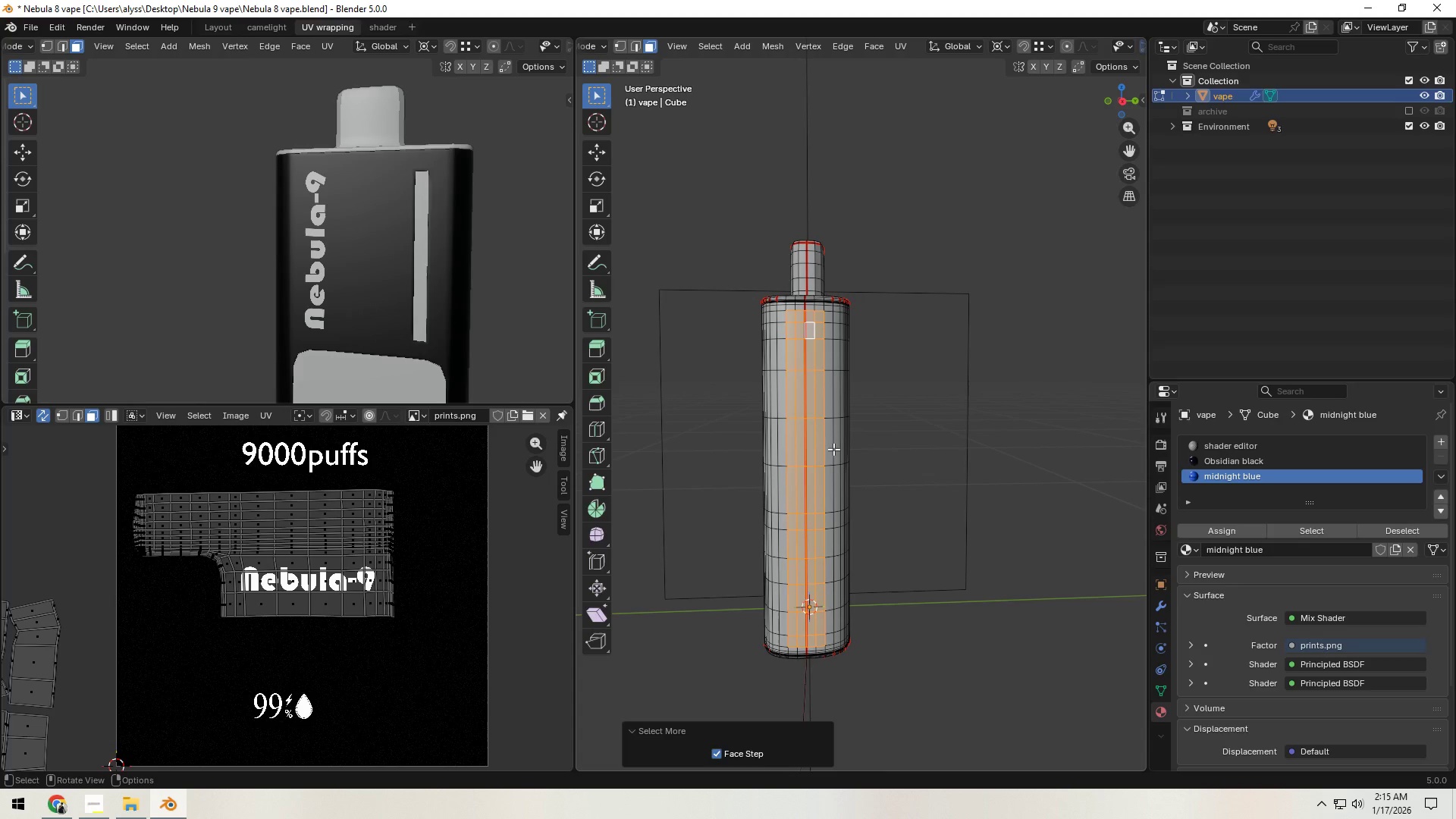 
 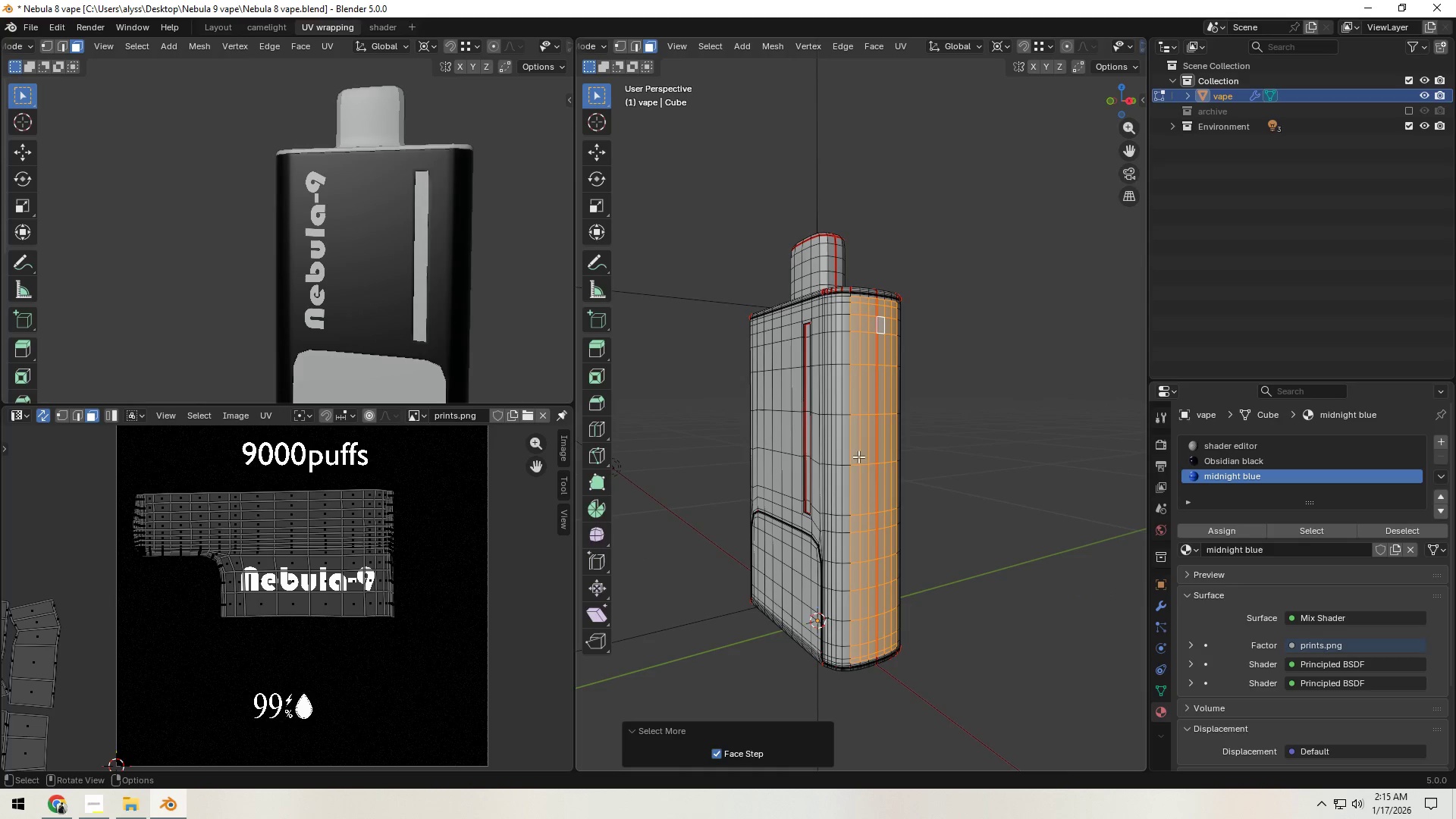 
key(U)
 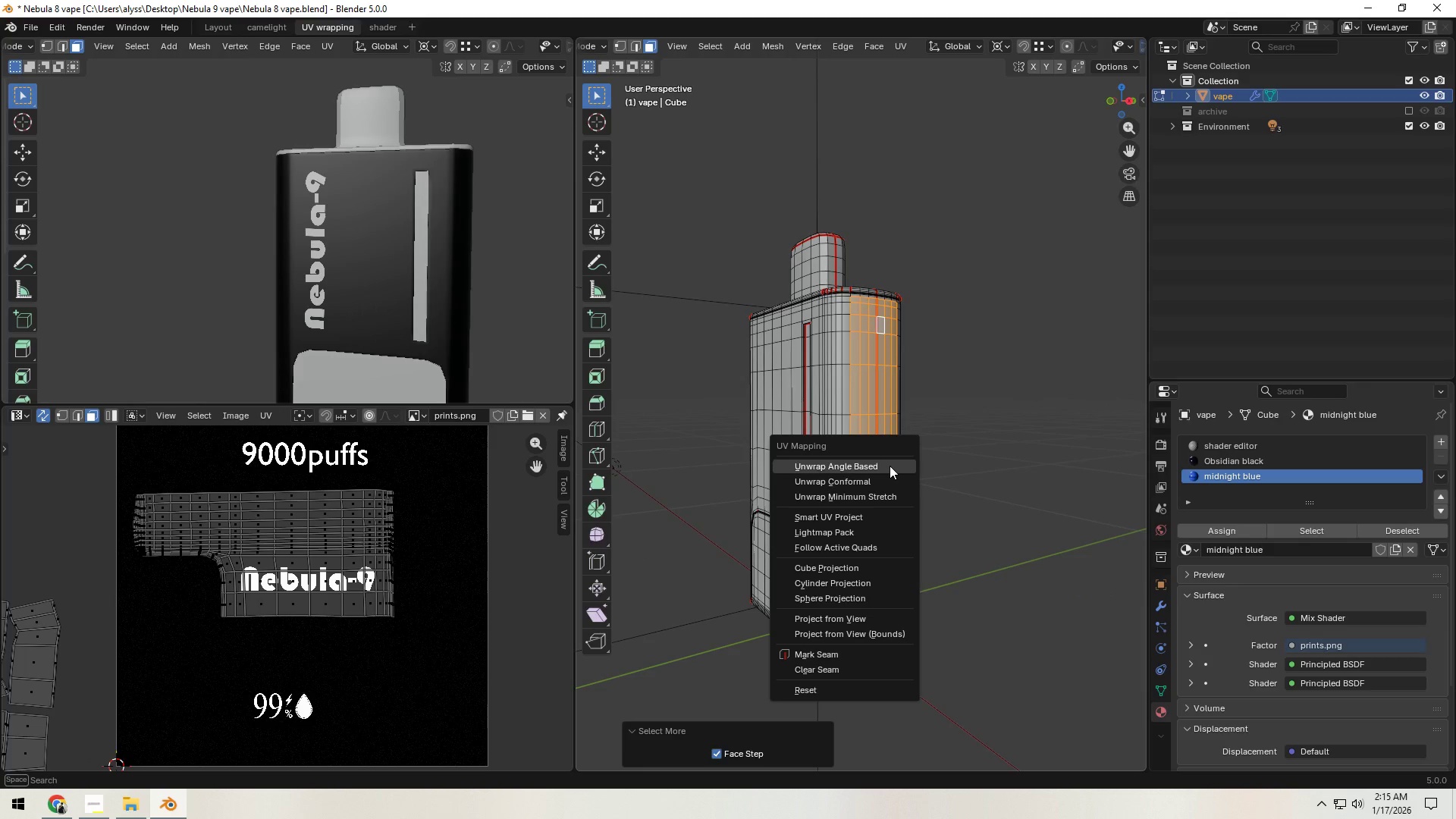 
left_click([890, 466])
 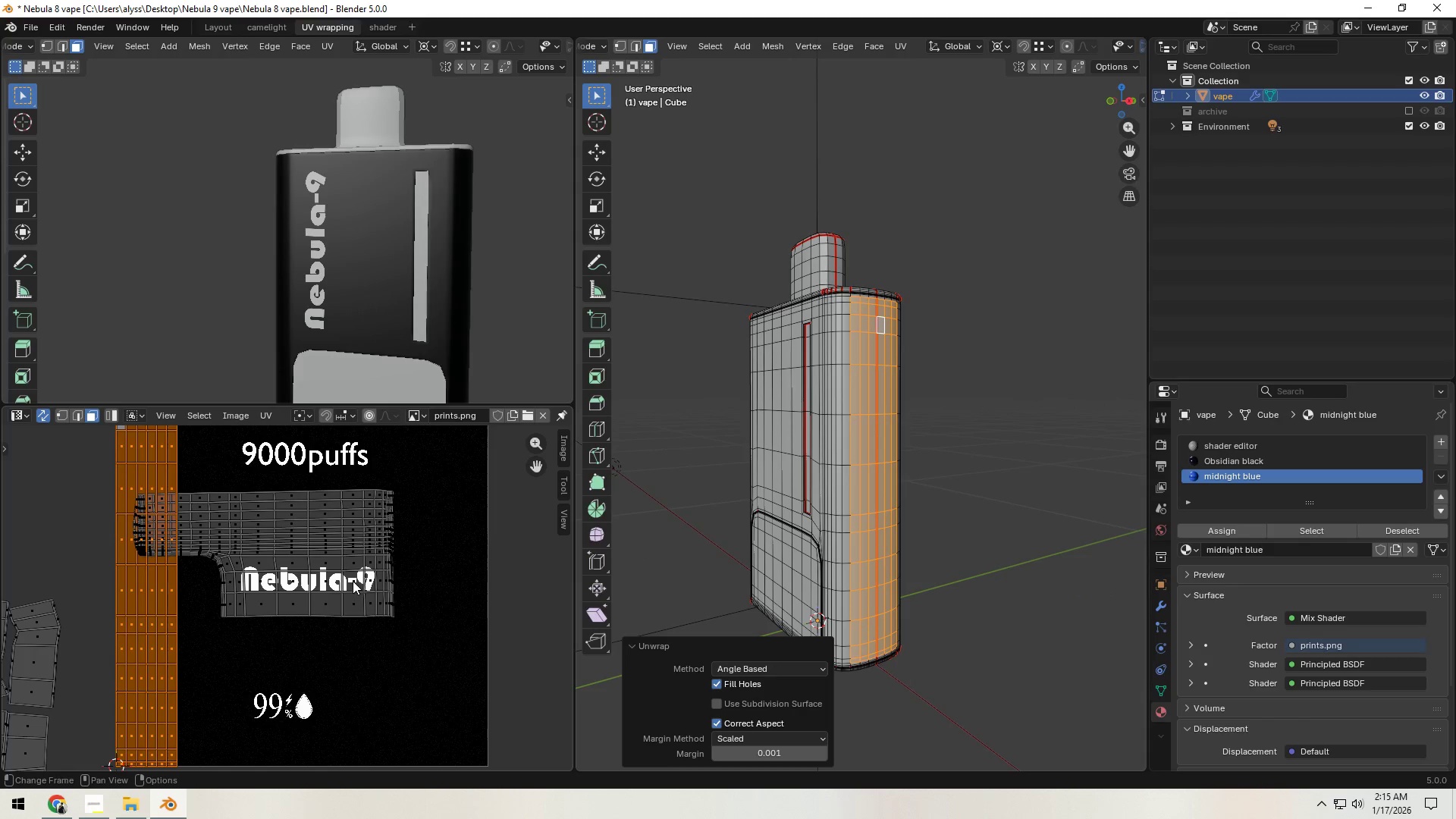 
scroll: coordinate [353, 579], scroll_direction: down, amount: 3.0
 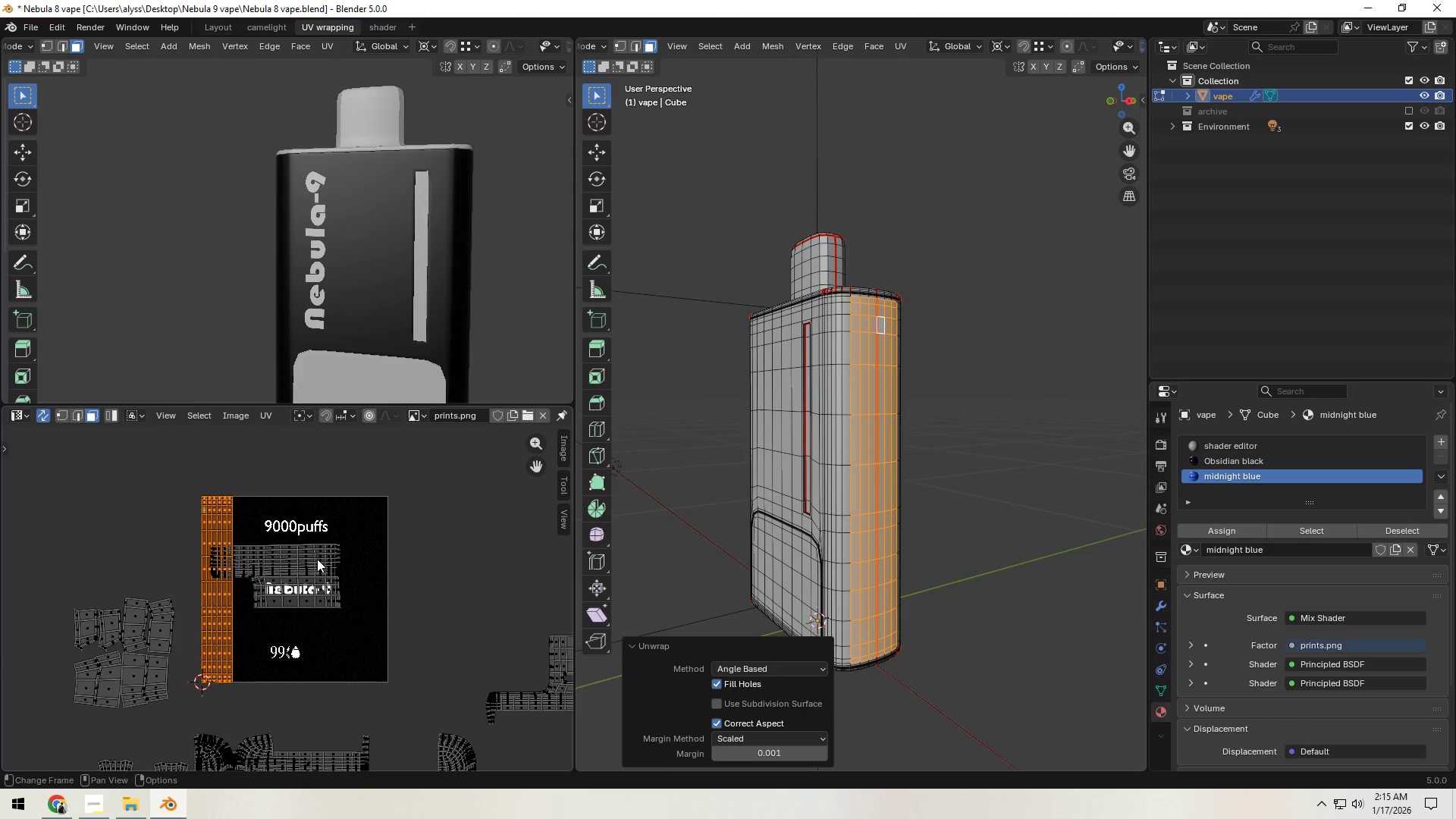 
key(R)
 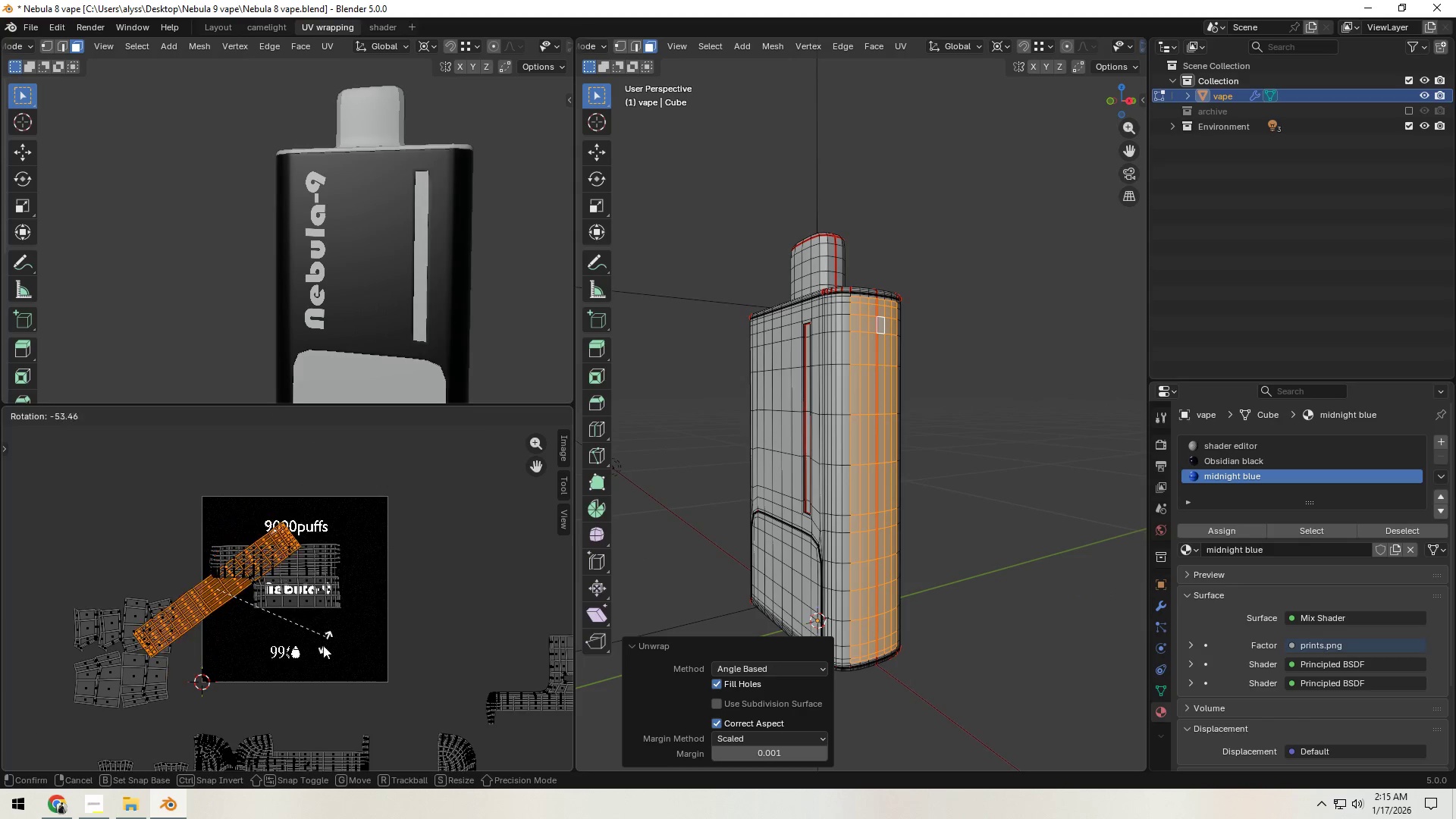 
hold_key(key=ControlLeft, duration=0.89)
left_click([265, 682])
 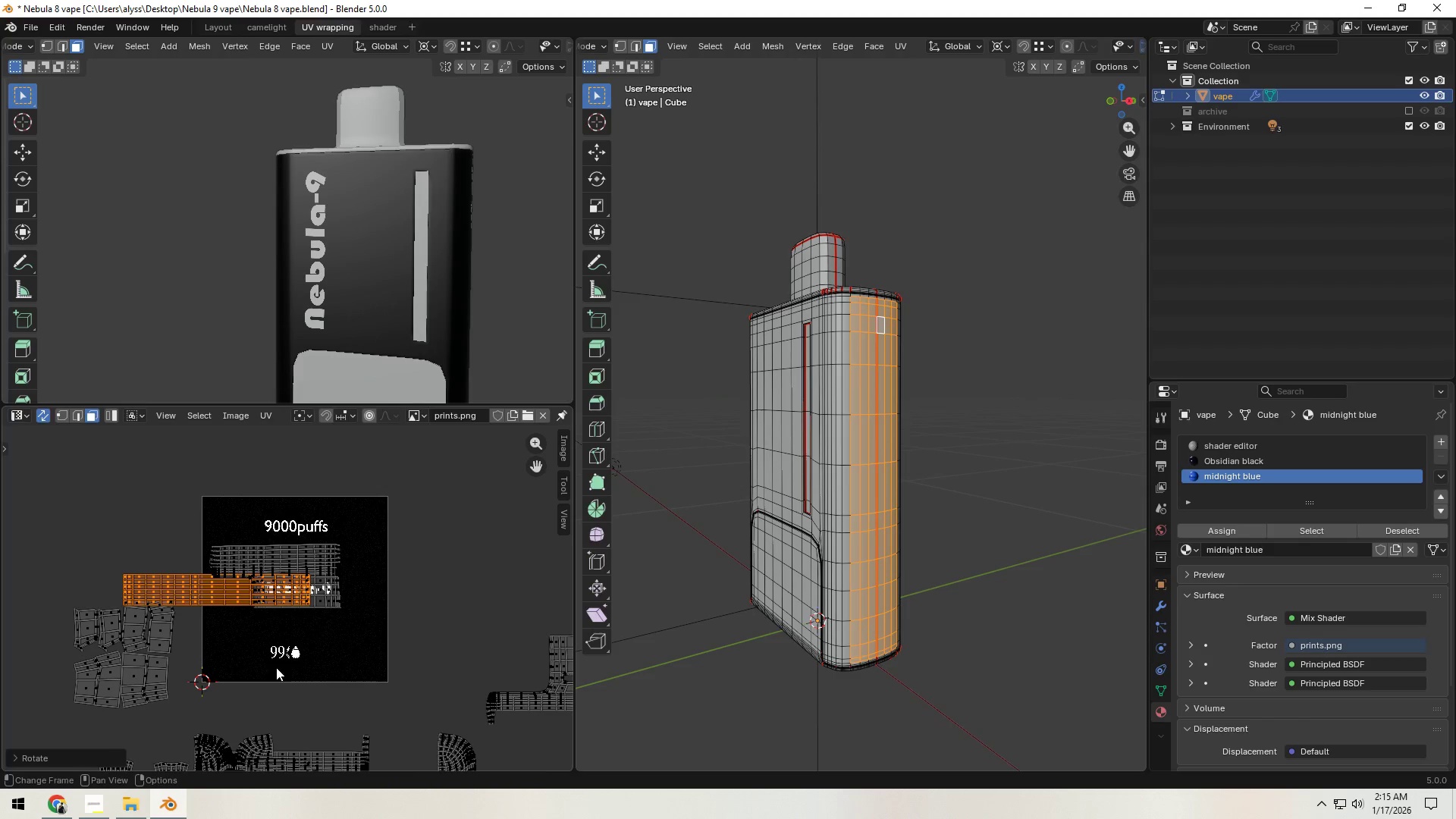 
key(G)
 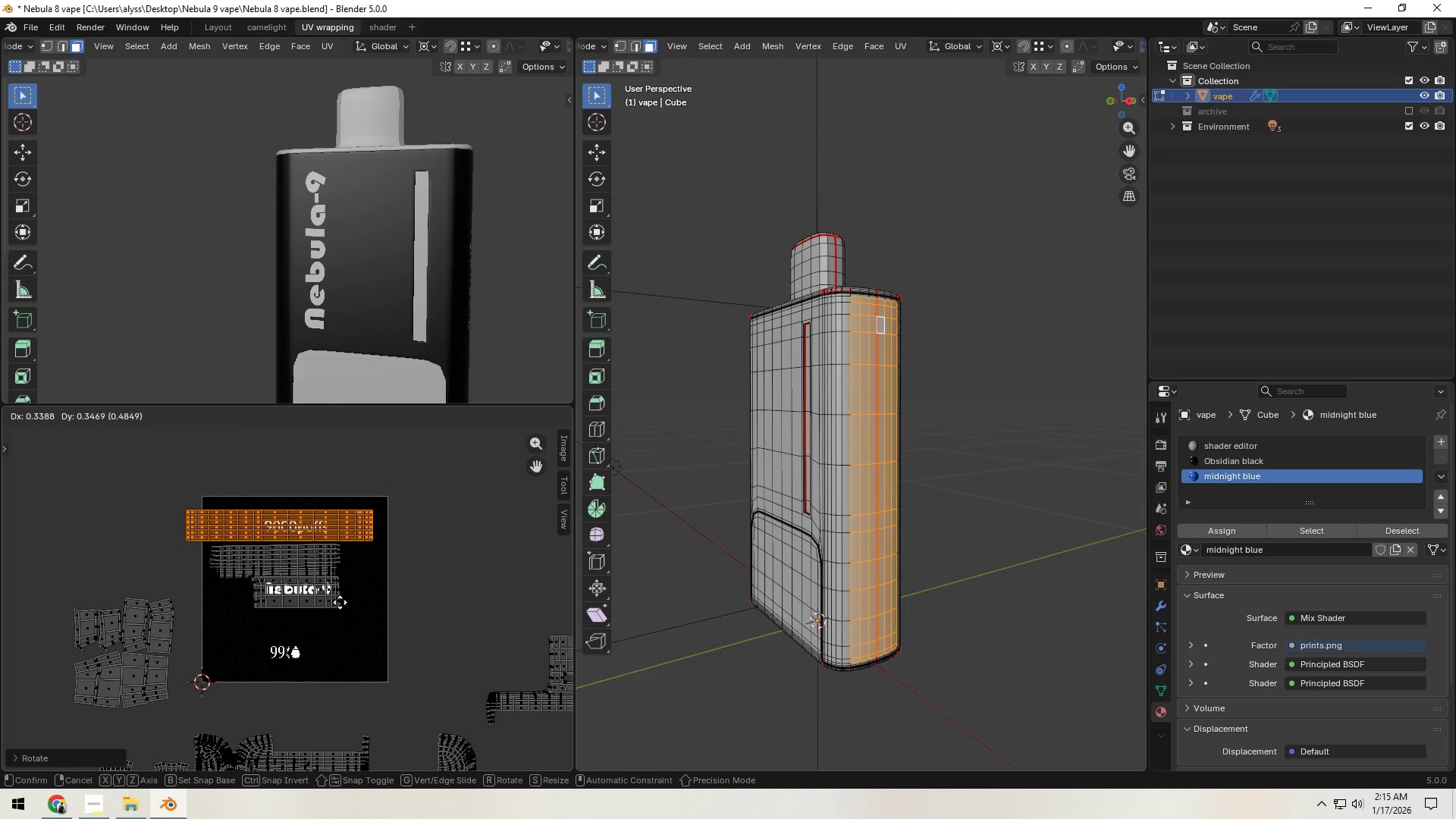 
left_click([342, 602])
 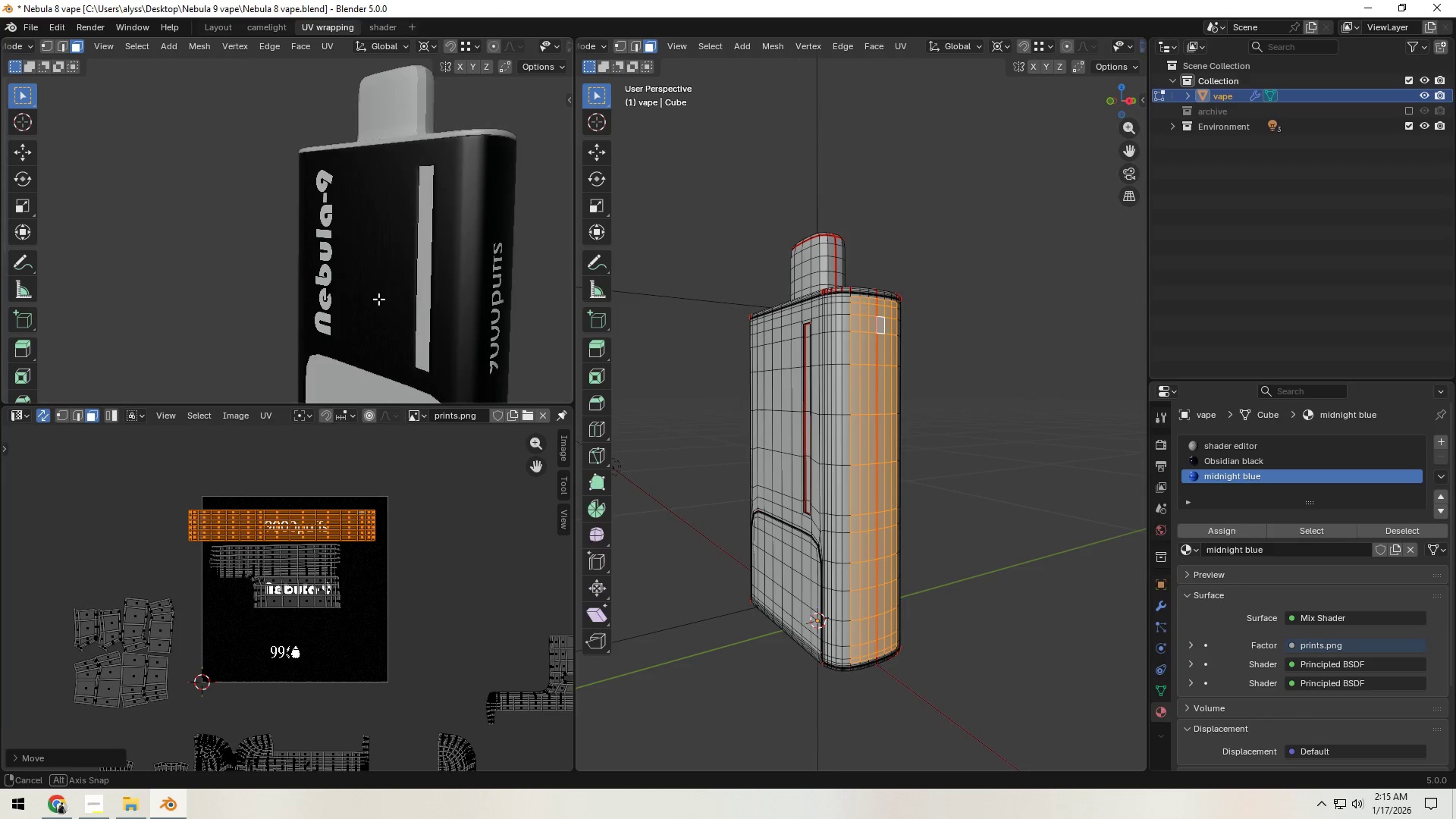 
scroll: coordinate [377, 302], scroll_direction: down, amount: 3.0
 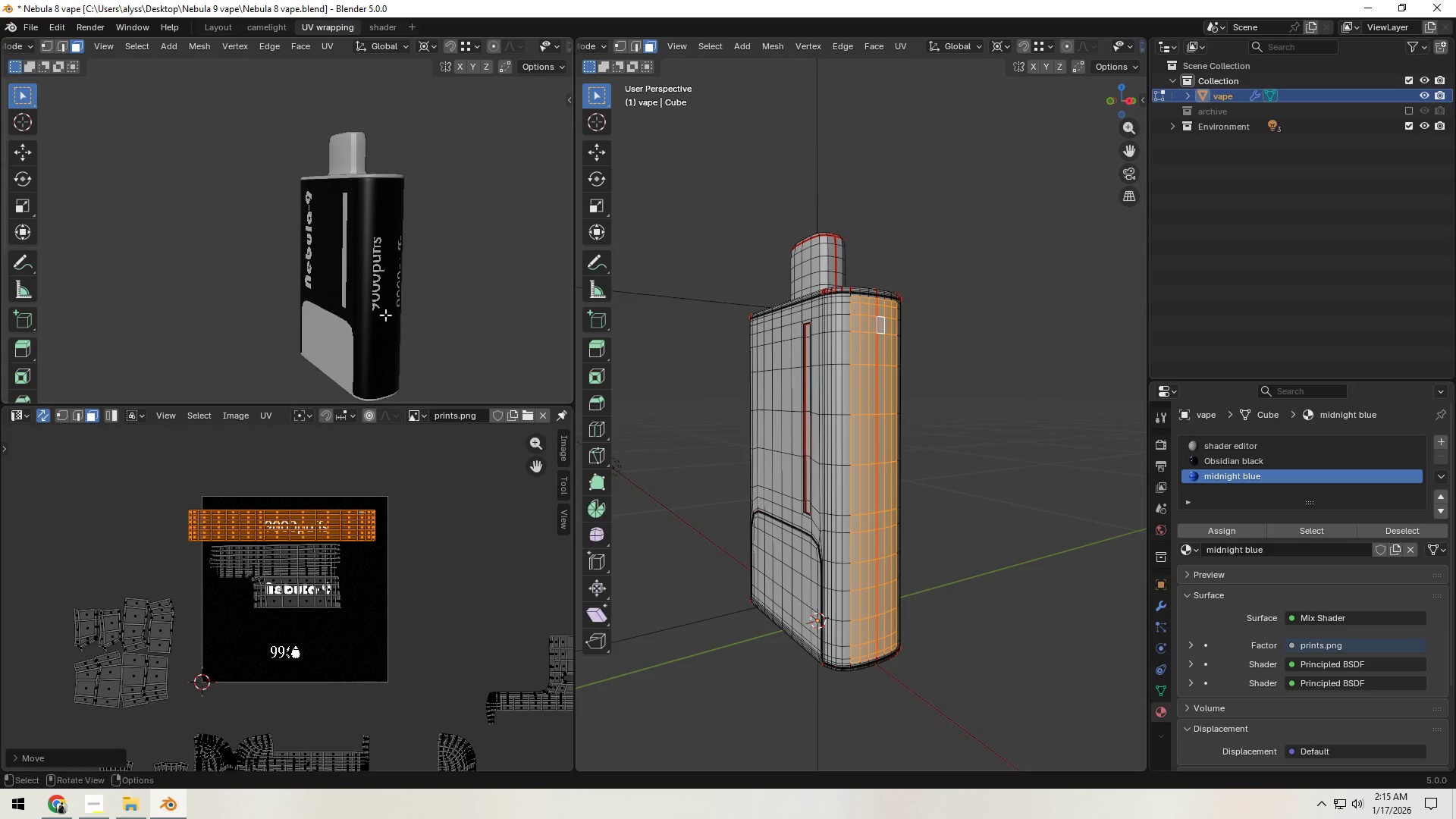 
scroll: coordinate [354, 567], scroll_direction: up, amount: 4.0
 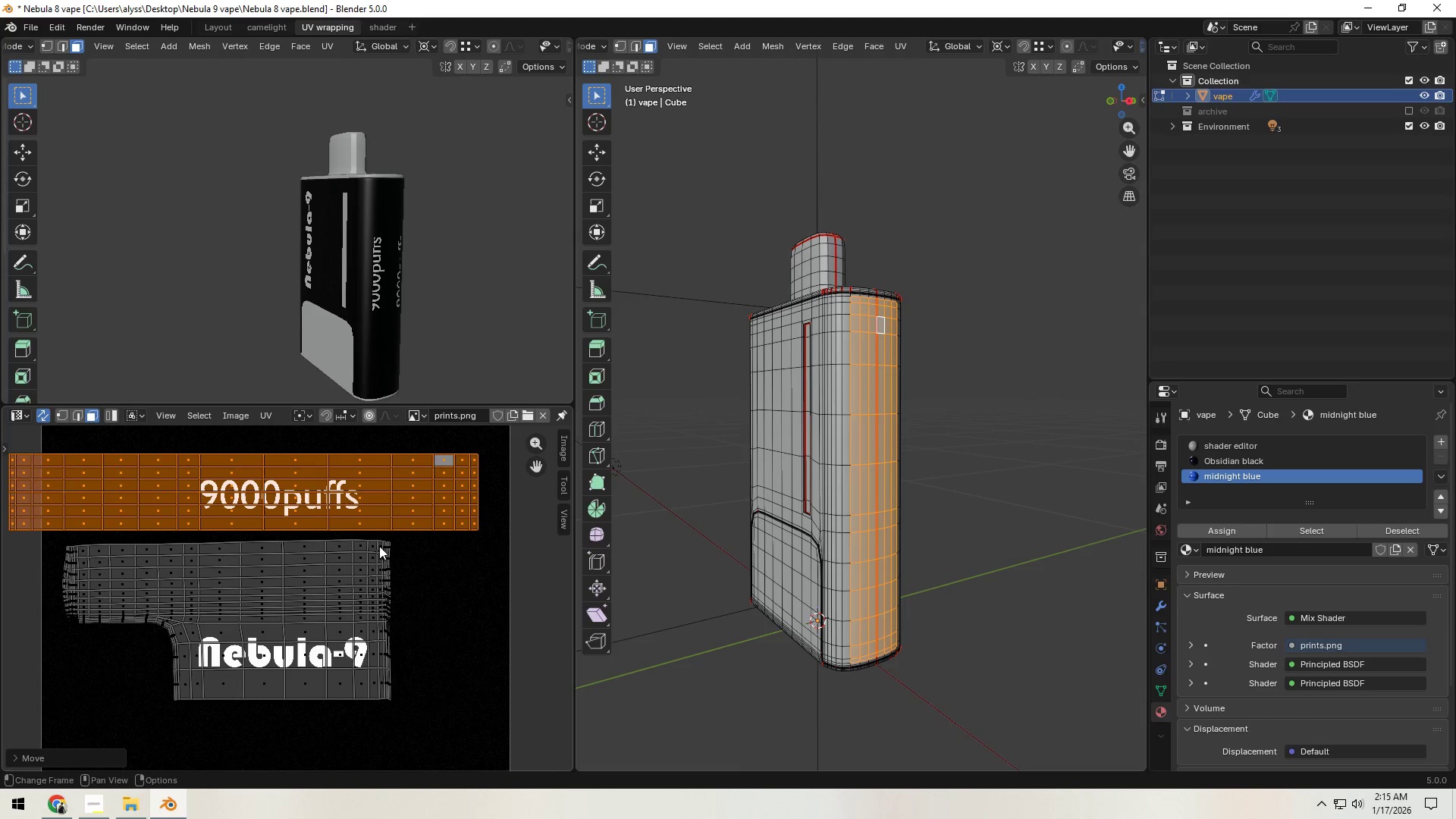 
hold_key(key=ShiftLeft, duration=0.44)
 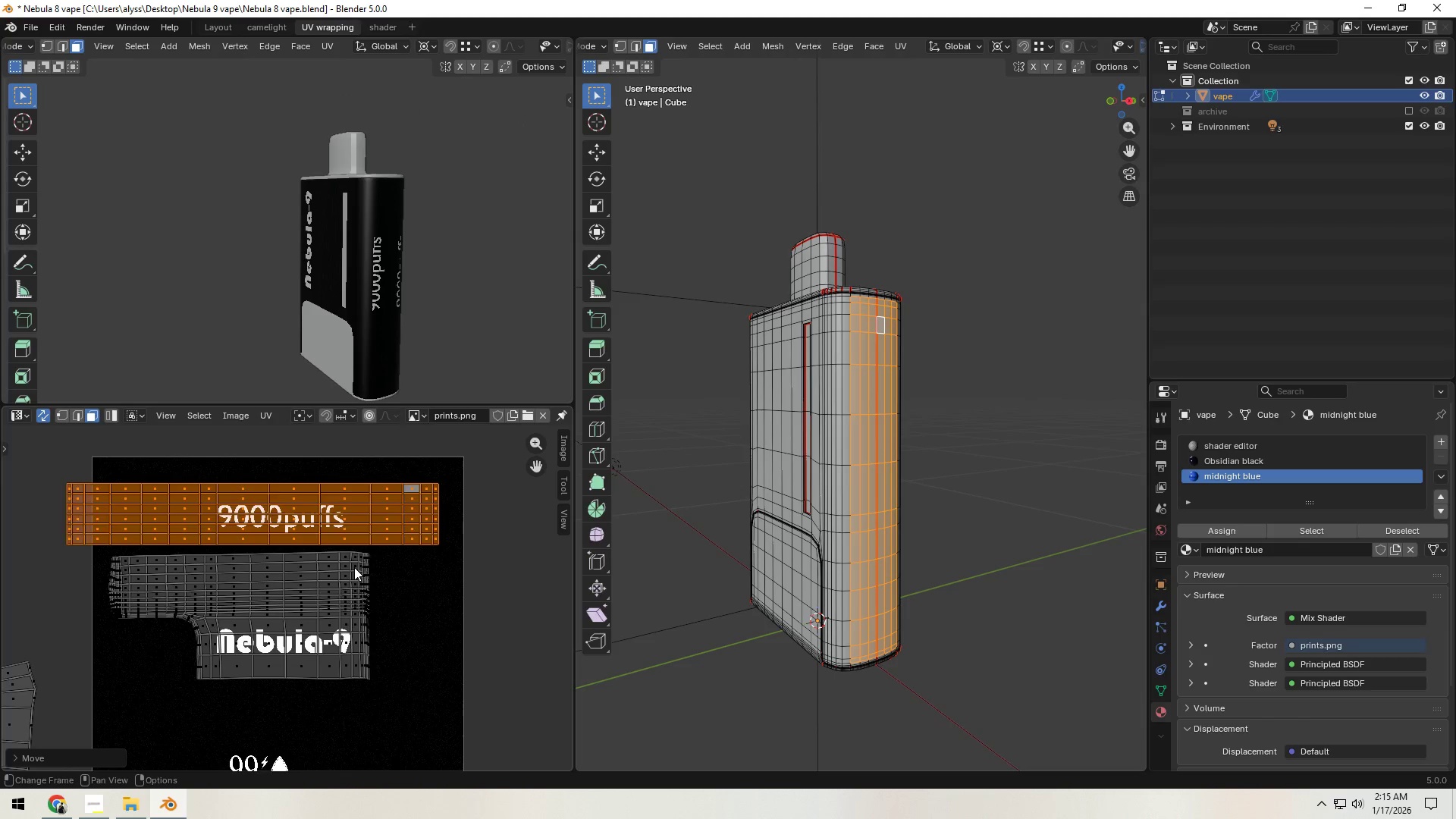 
key(G)
 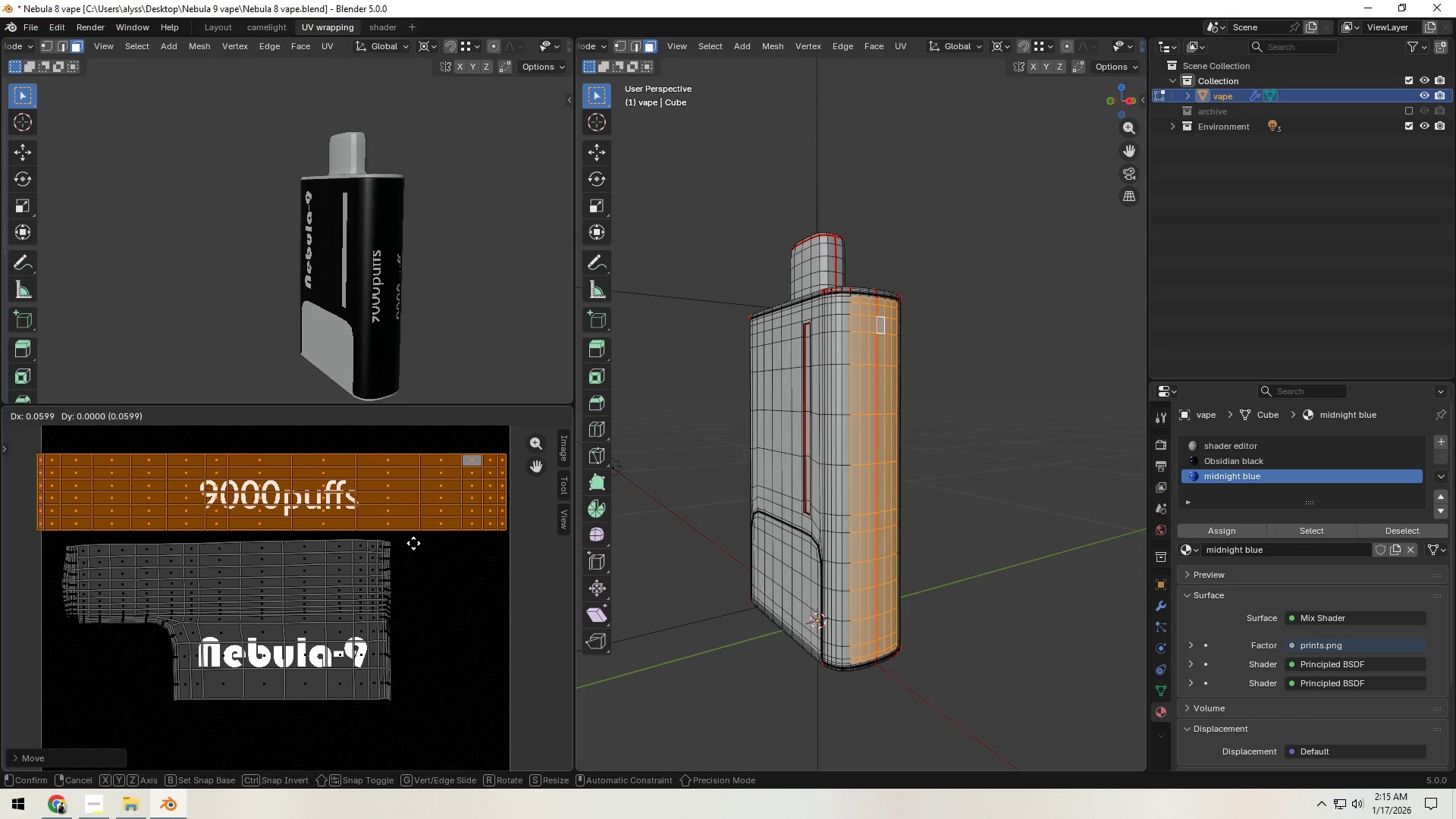 
left_click([413, 543])
 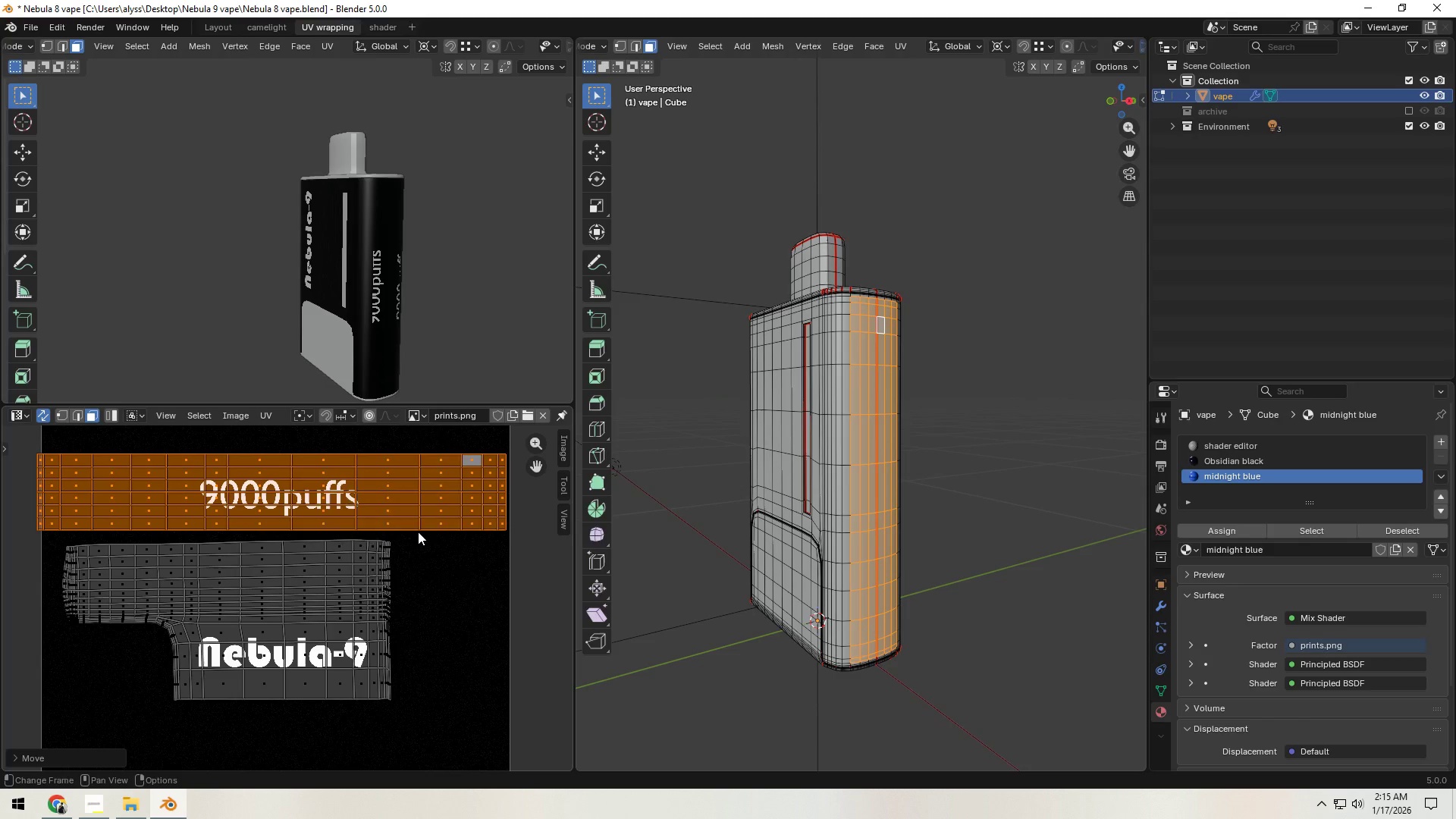 
hold_key(key=Backquote, duration=0.45)
 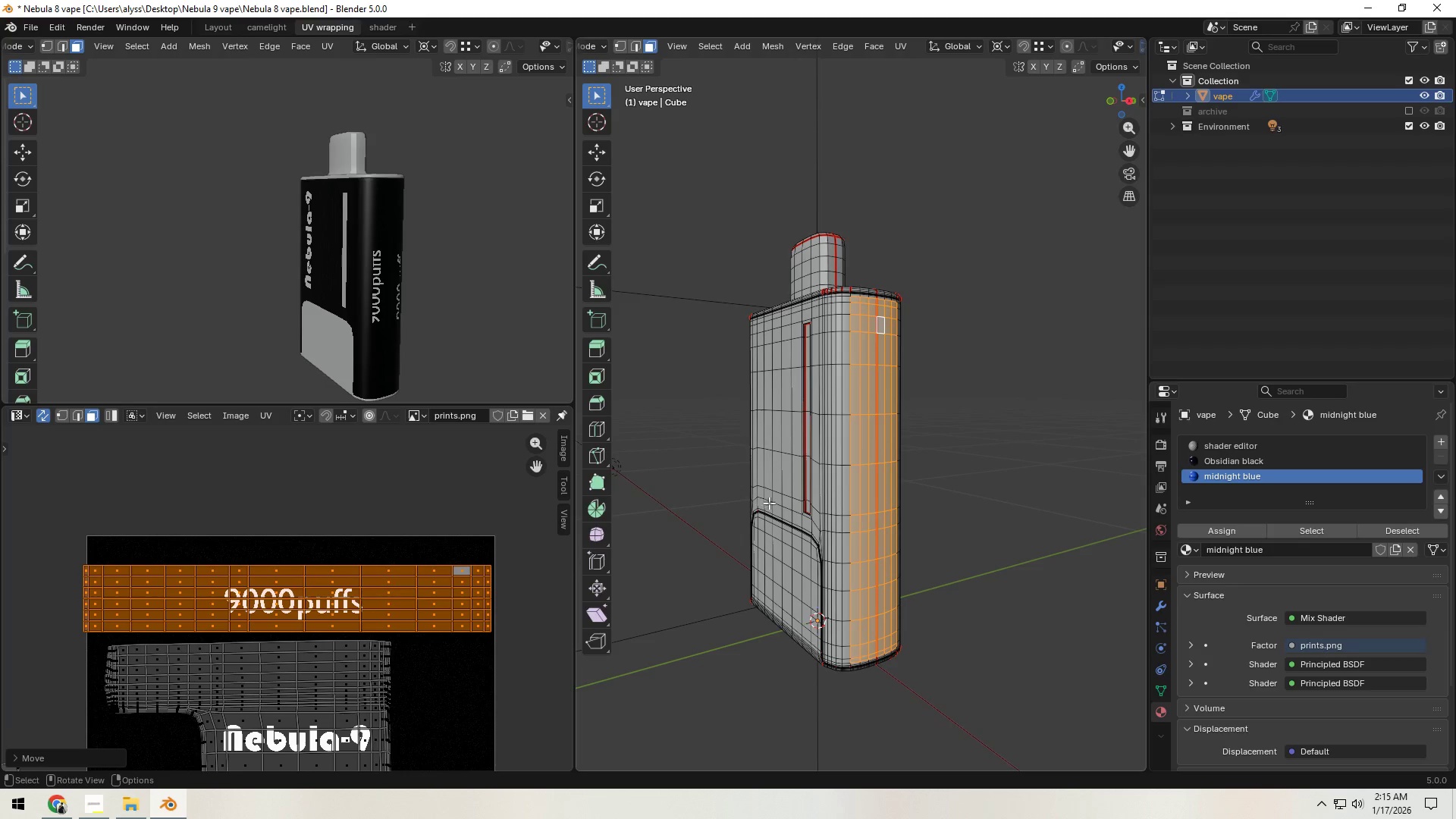 
key(Backquote)
 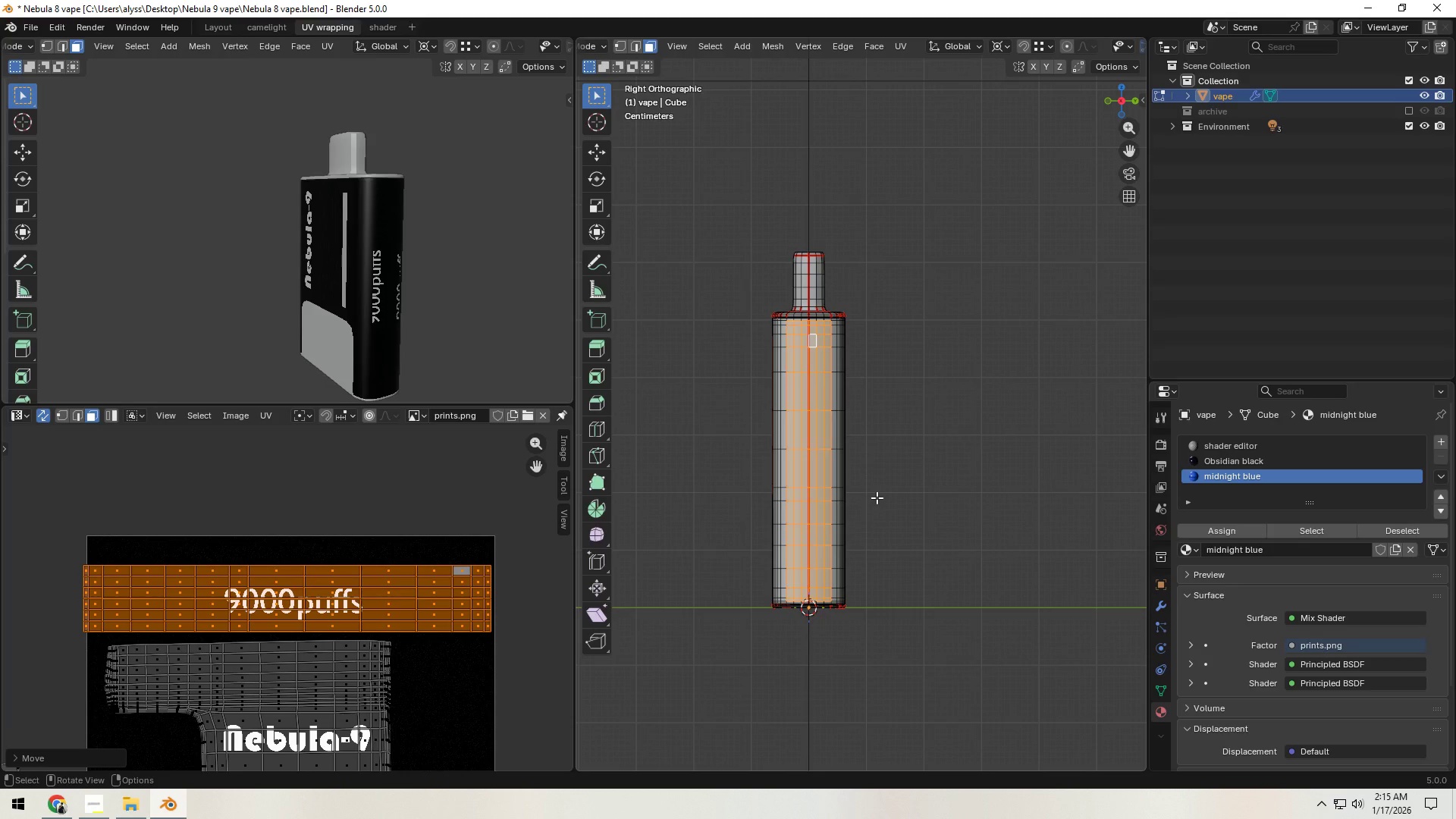 
key(U)
 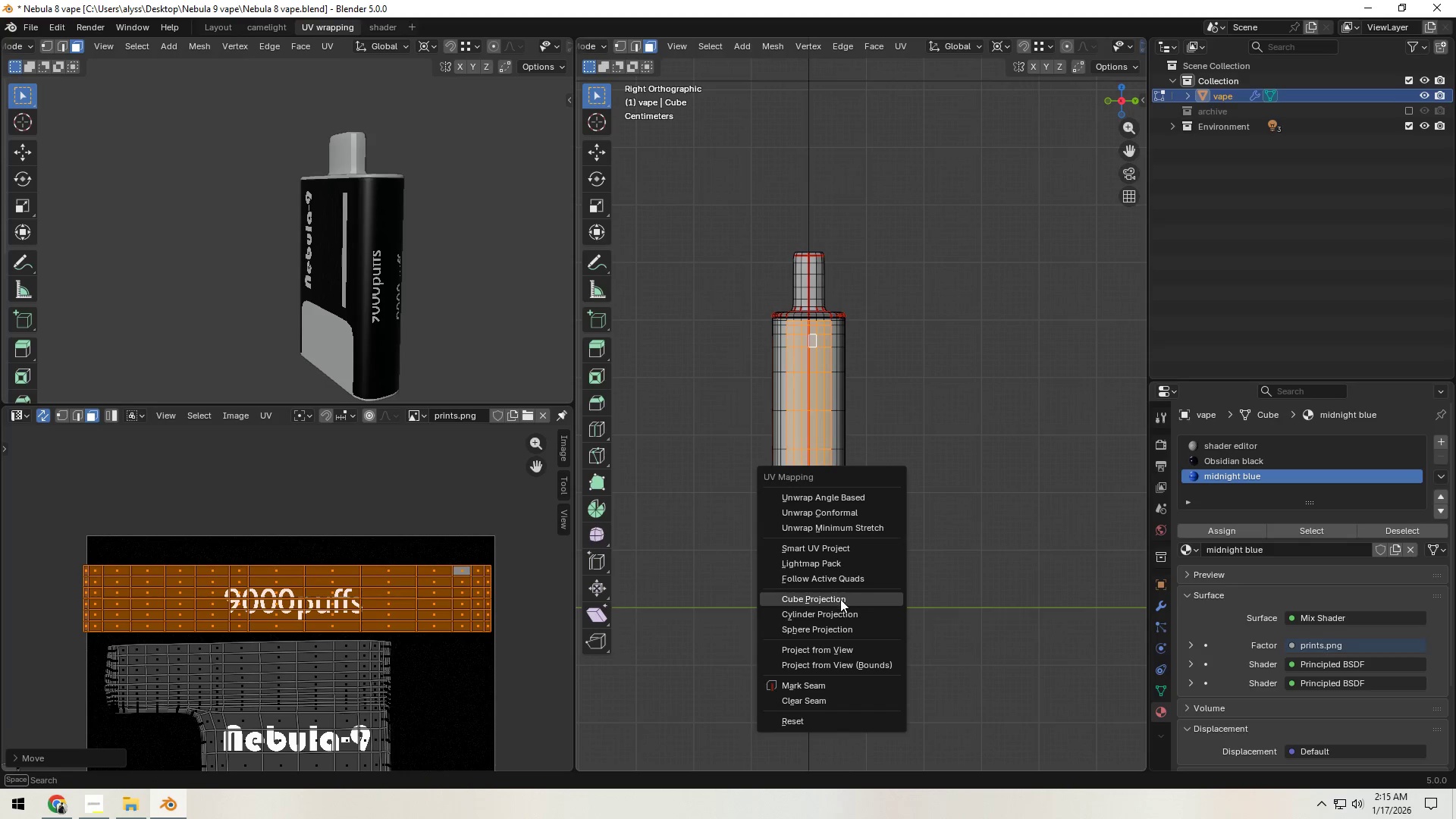 
left_click([840, 599])
 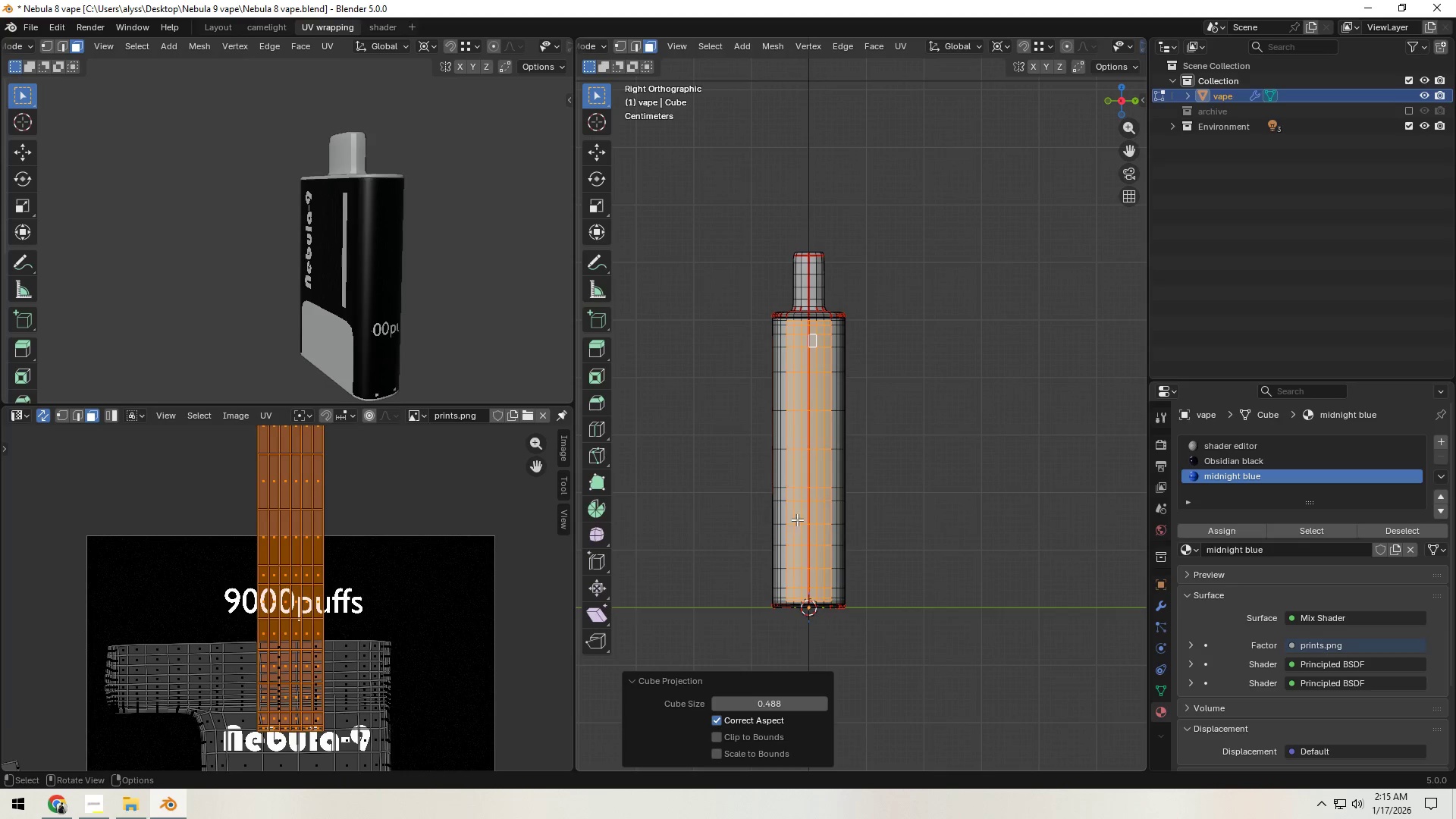 
key(R)
 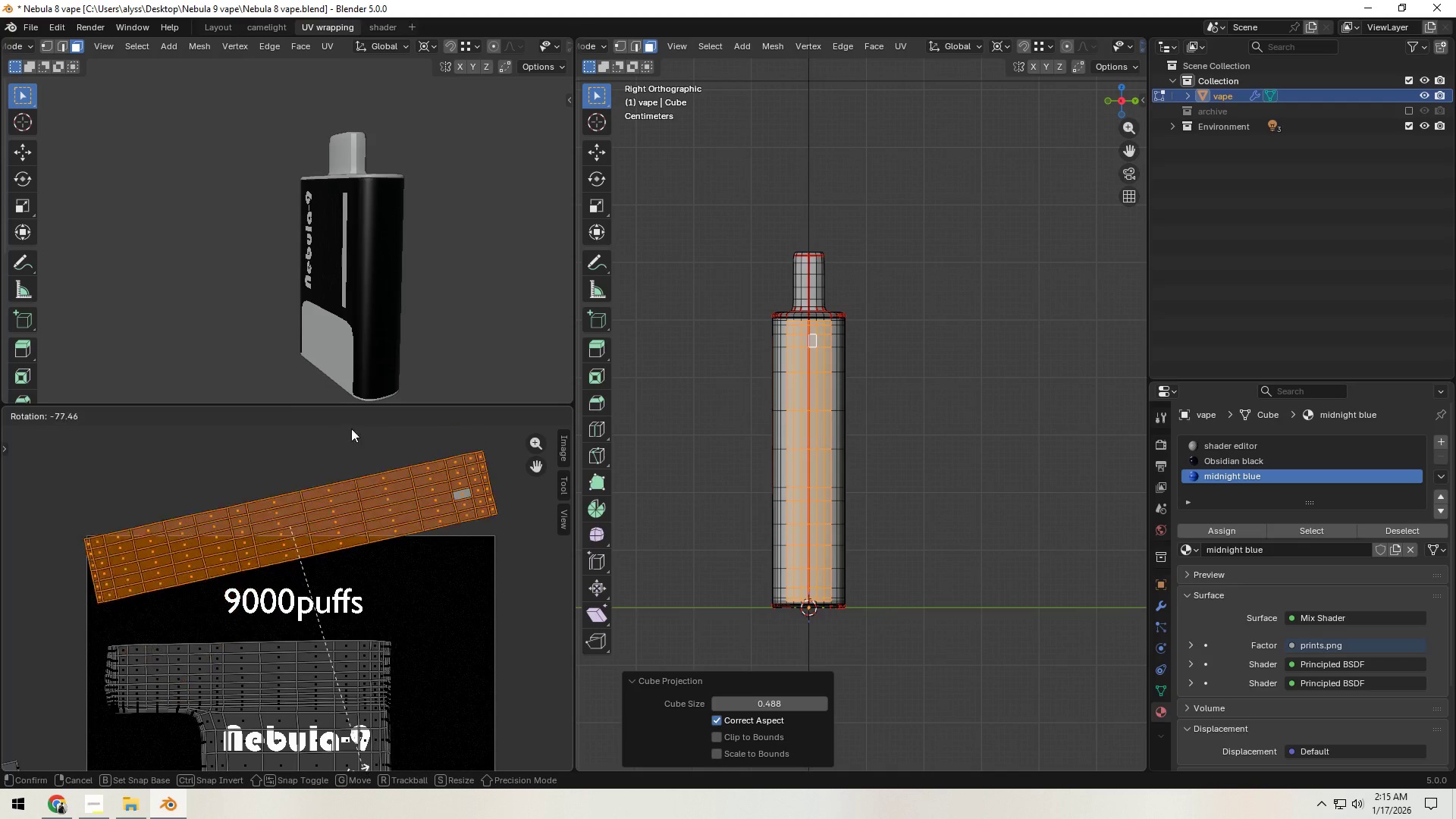 
hold_key(key=ControlLeft, duration=0.69)
left_click([301, 758])
 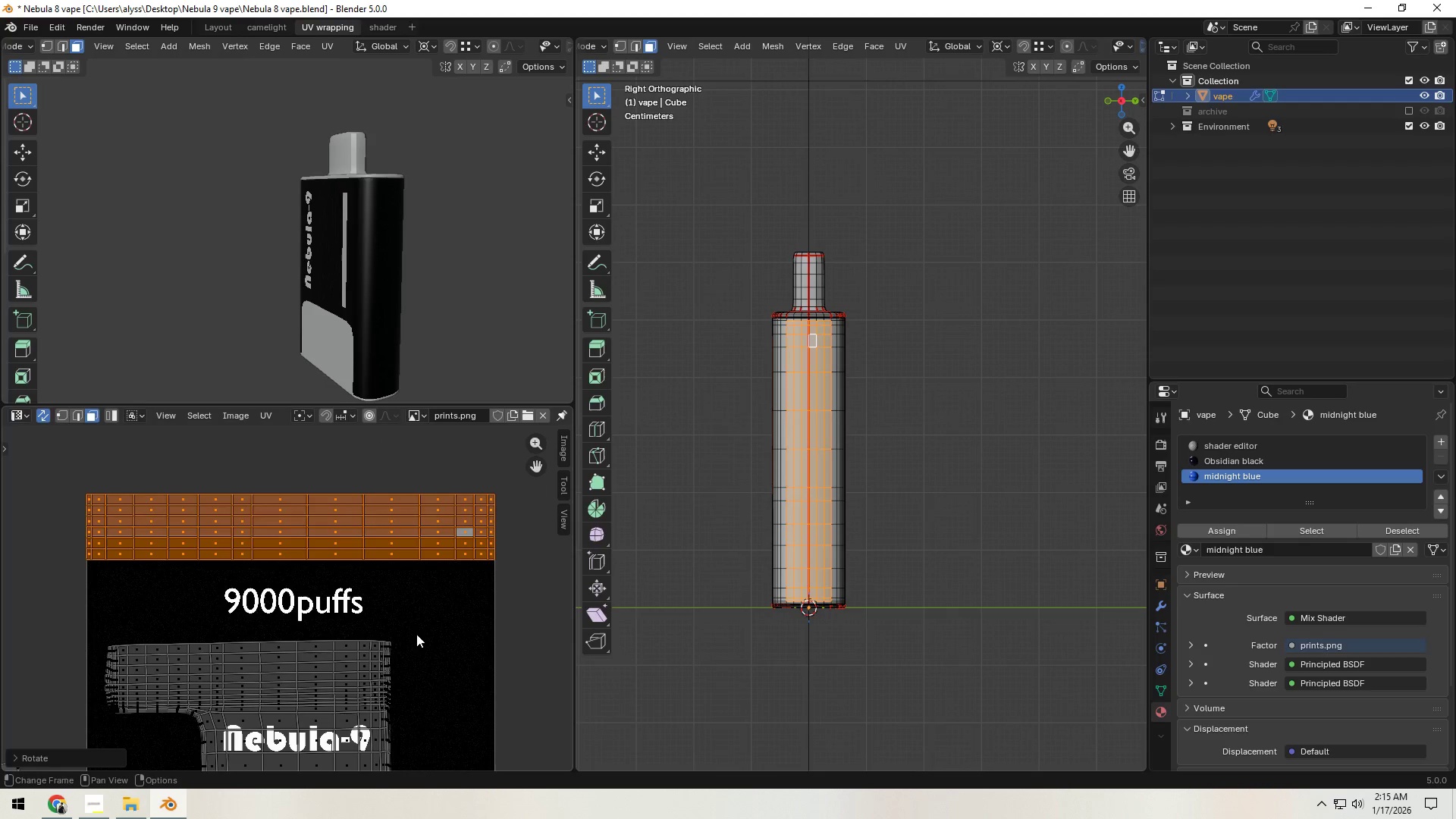 
key(G)
 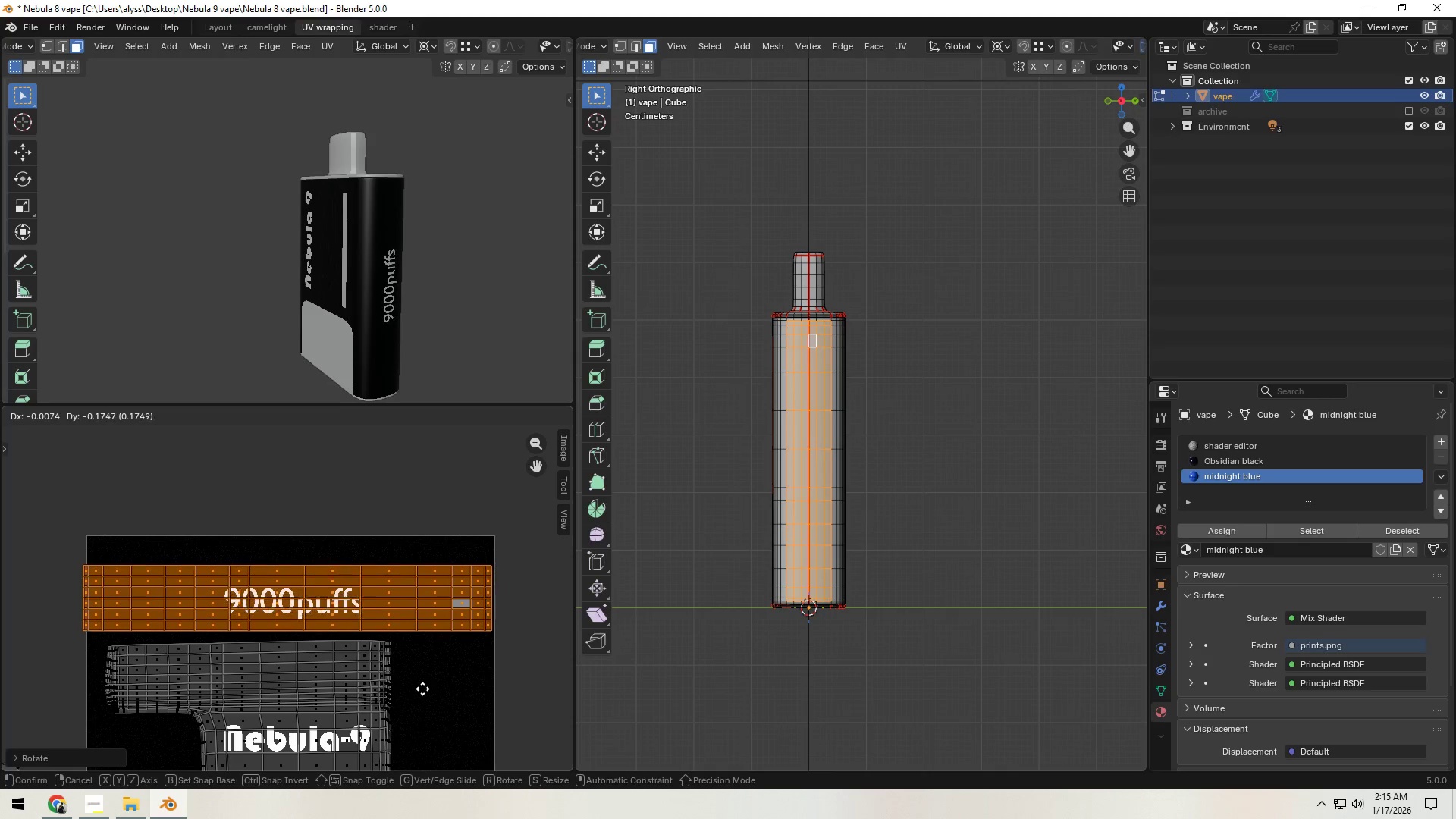 
left_click([422, 689])
 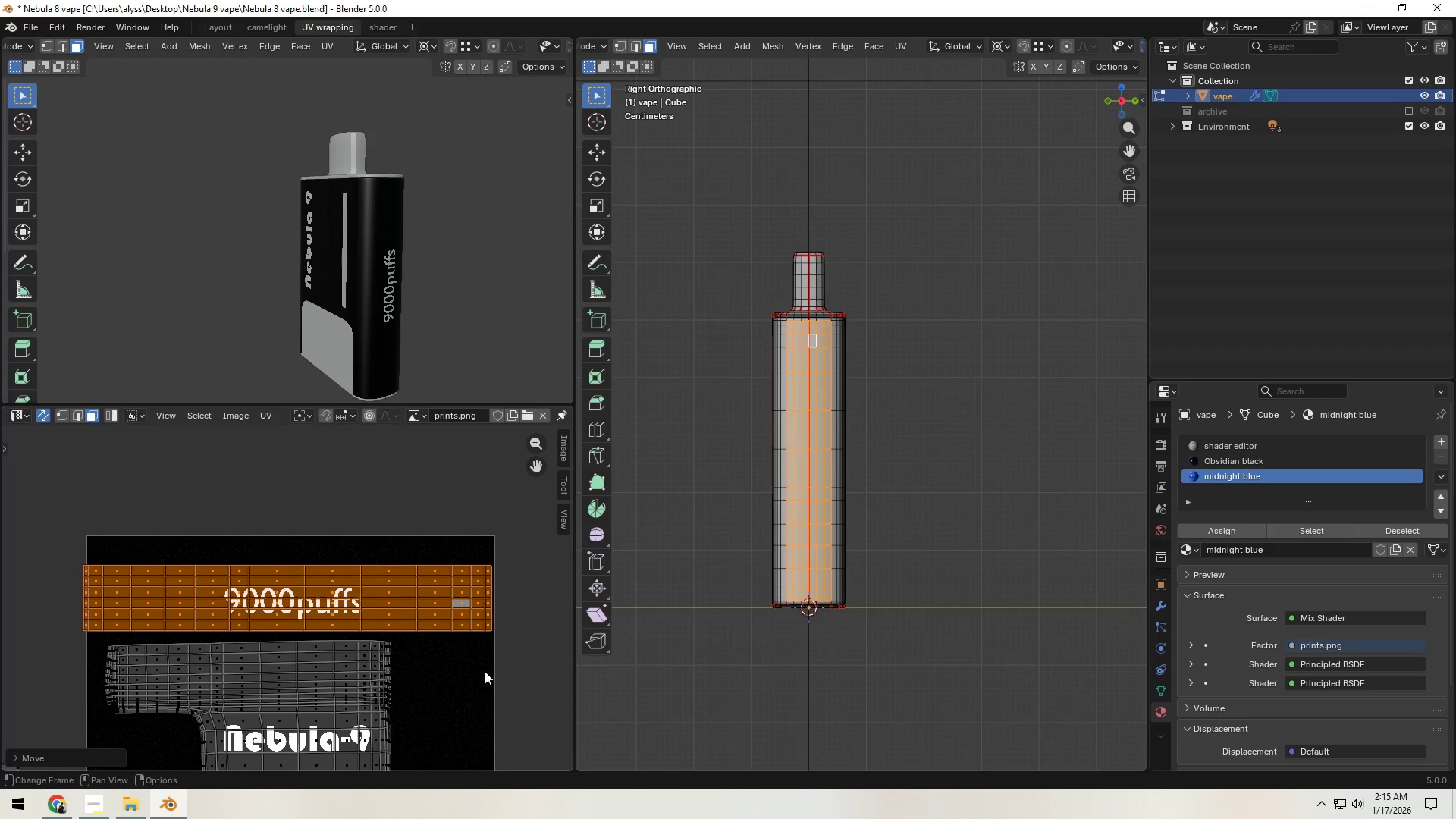 
key(G)
 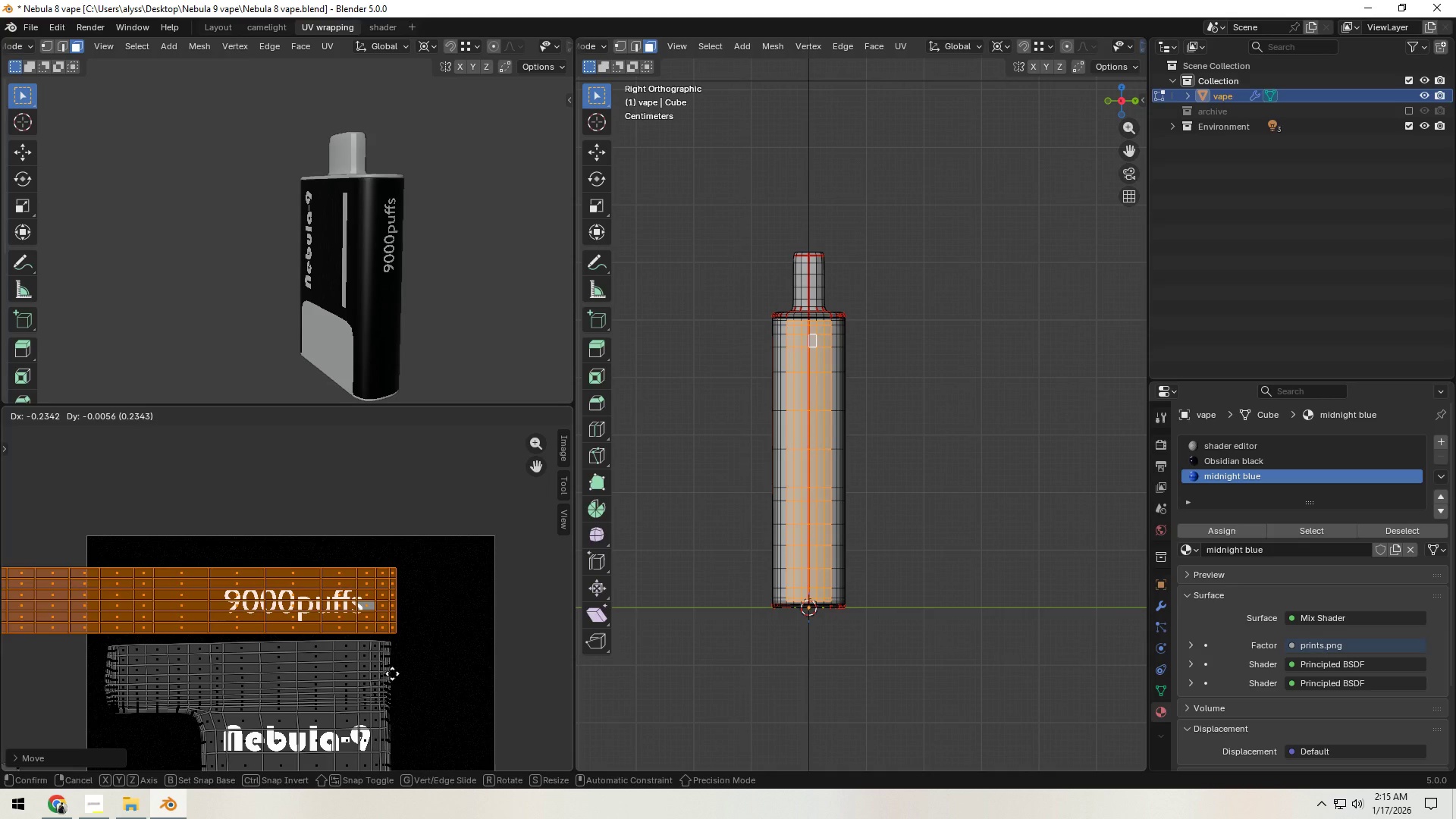 
left_click([392, 673])
 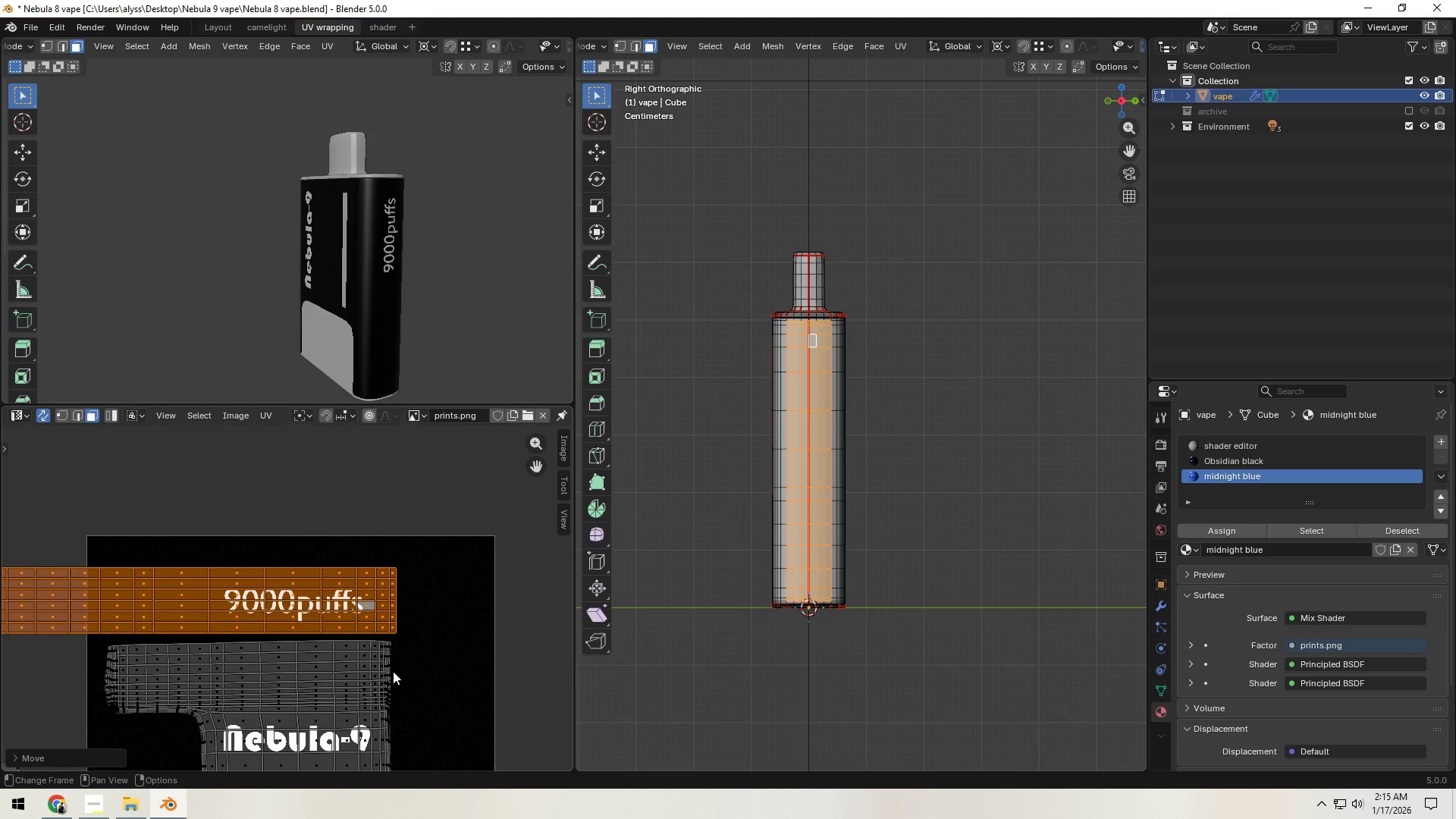 
key(G)
 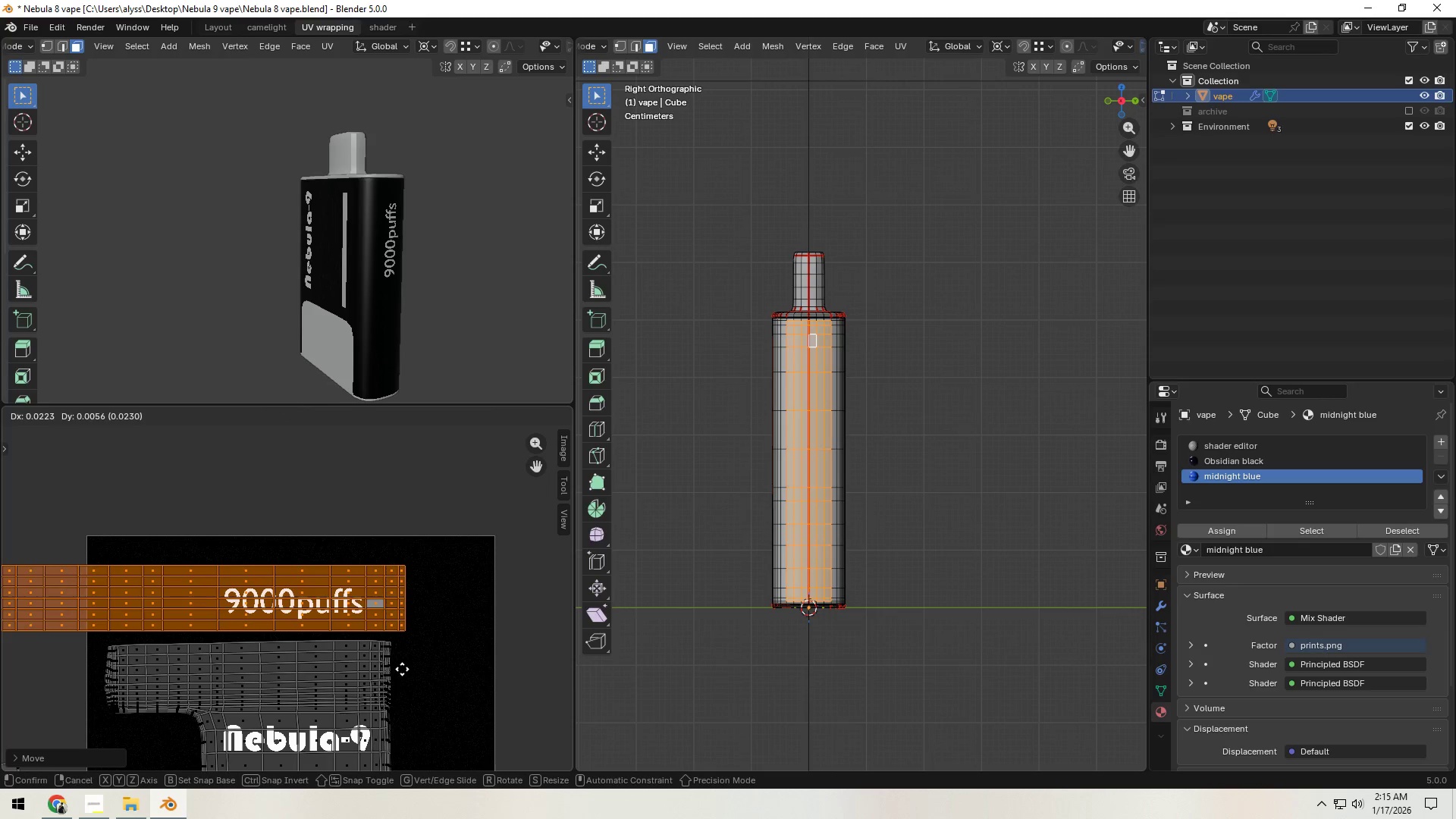 
left_click([402, 669])
 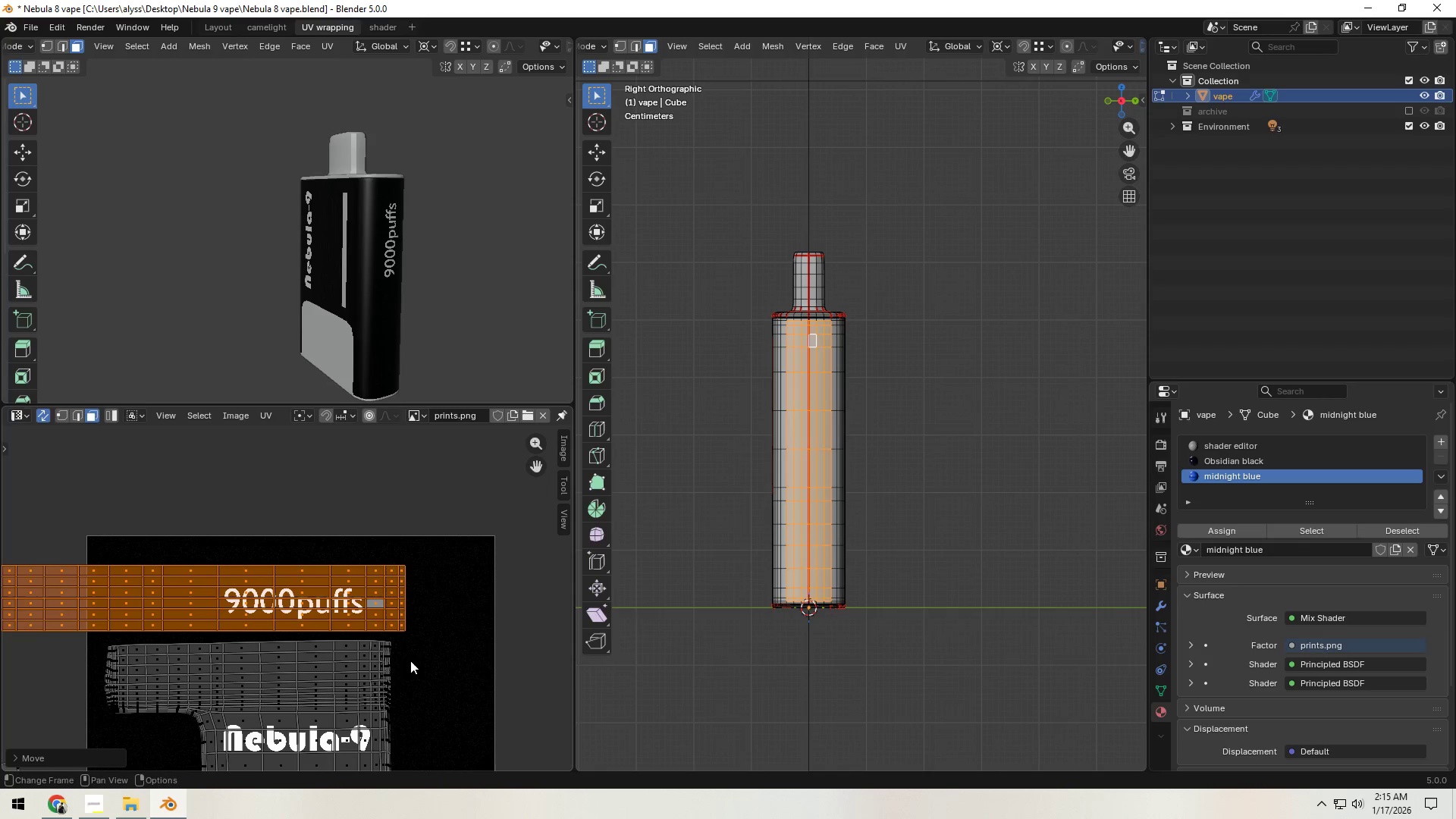 
type(sx)
 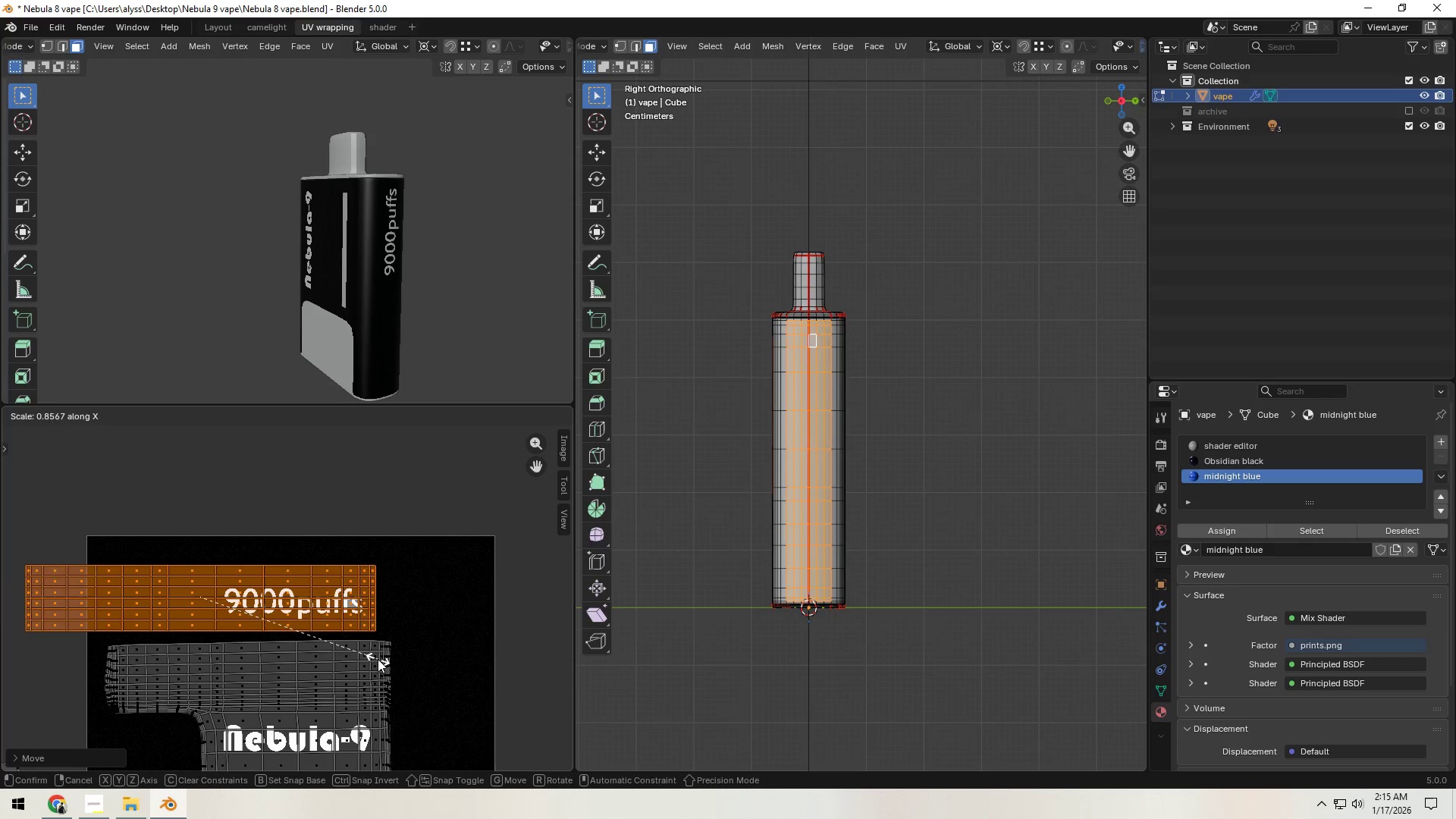 
left_click([369, 658])
 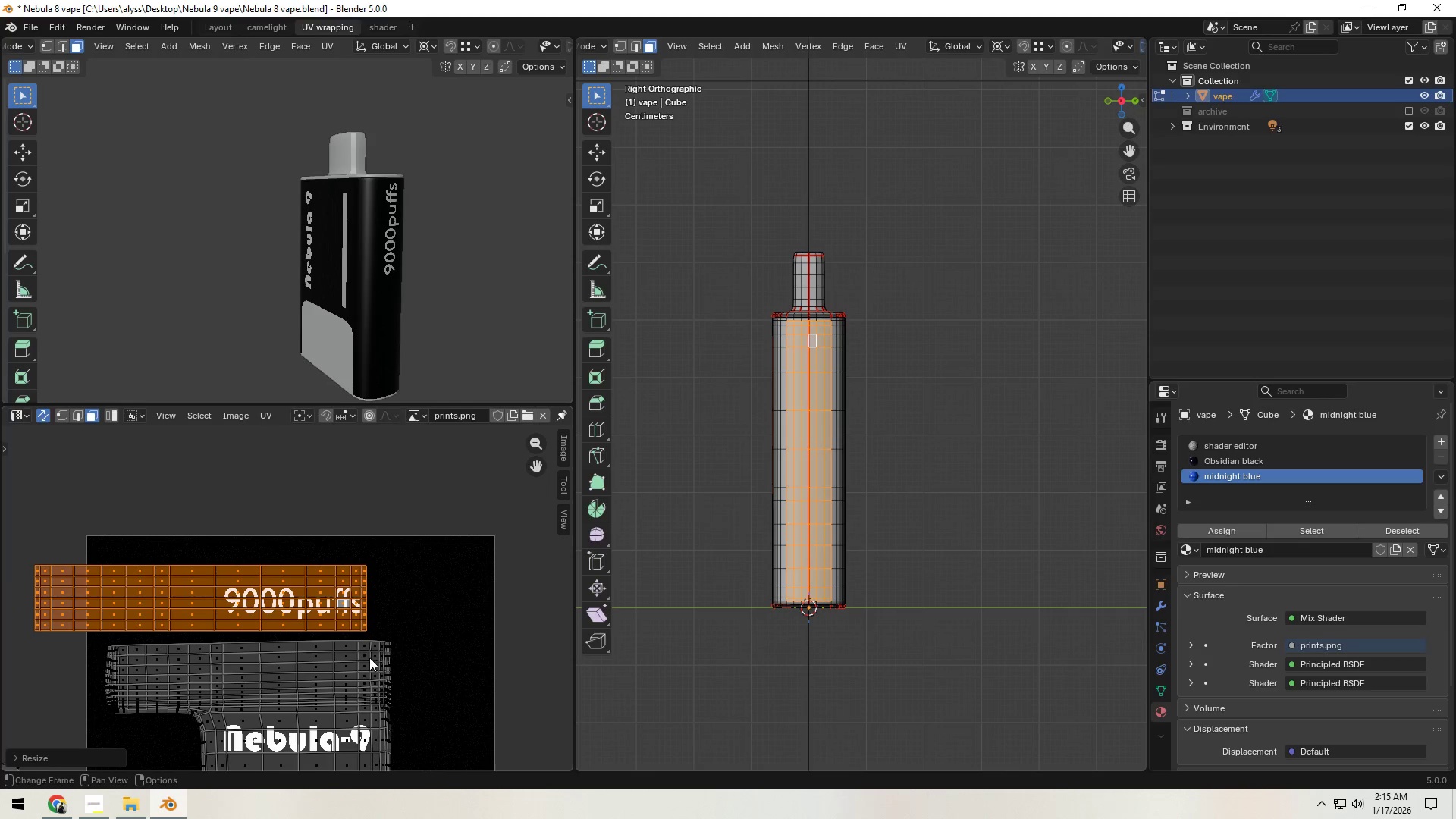 
key(G)
 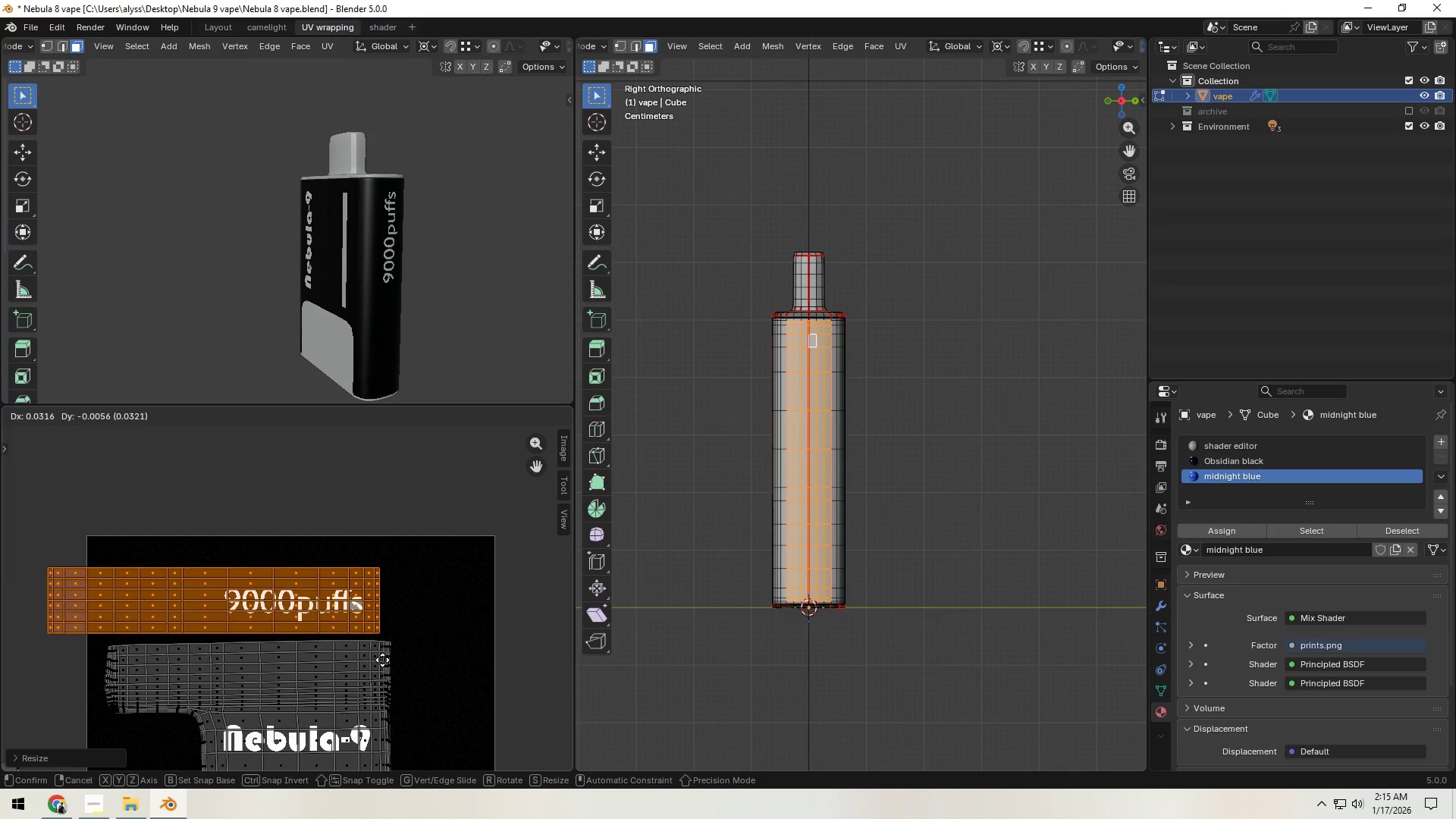 
left_click([382, 660])
 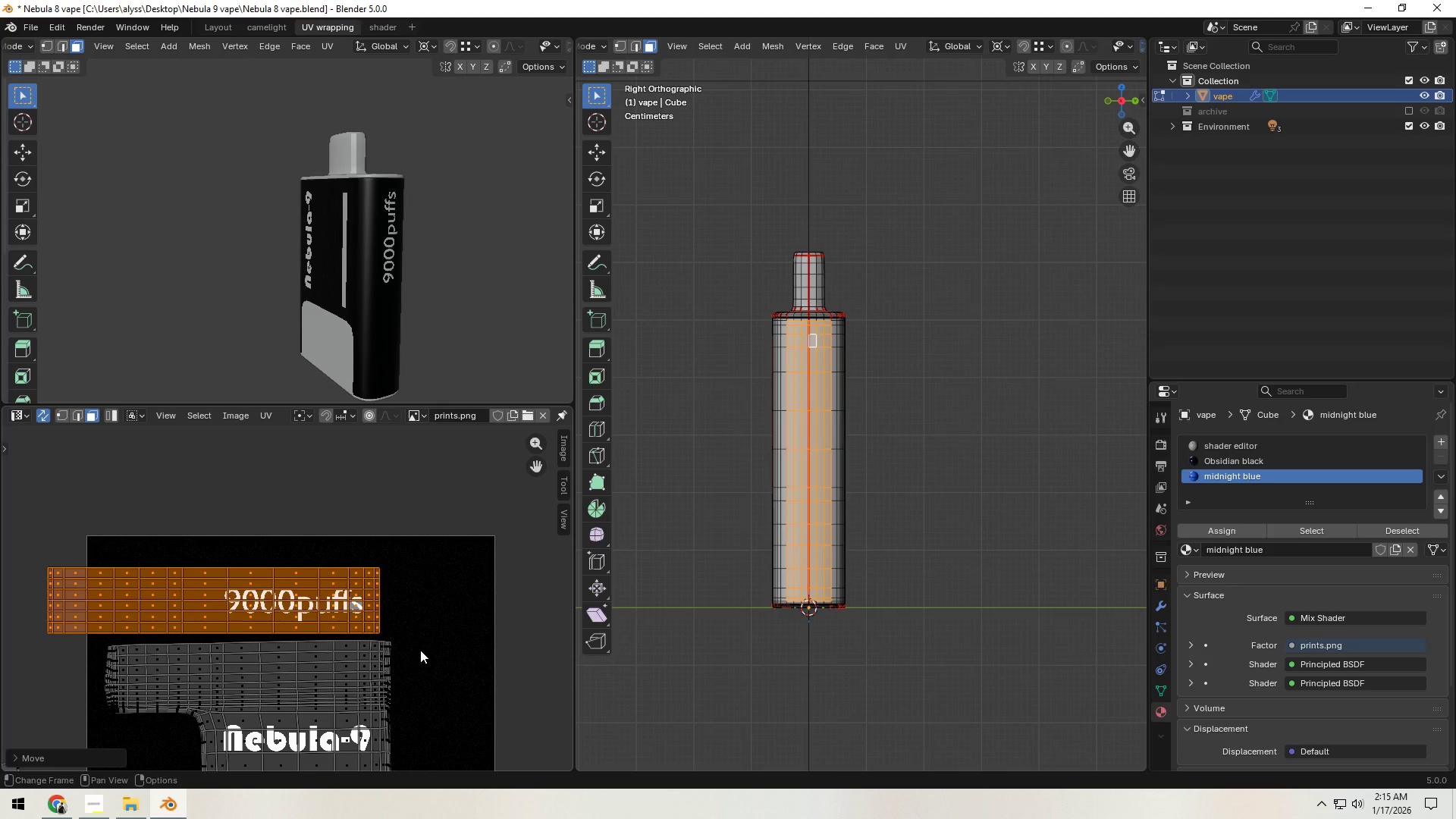 
type(sy)
 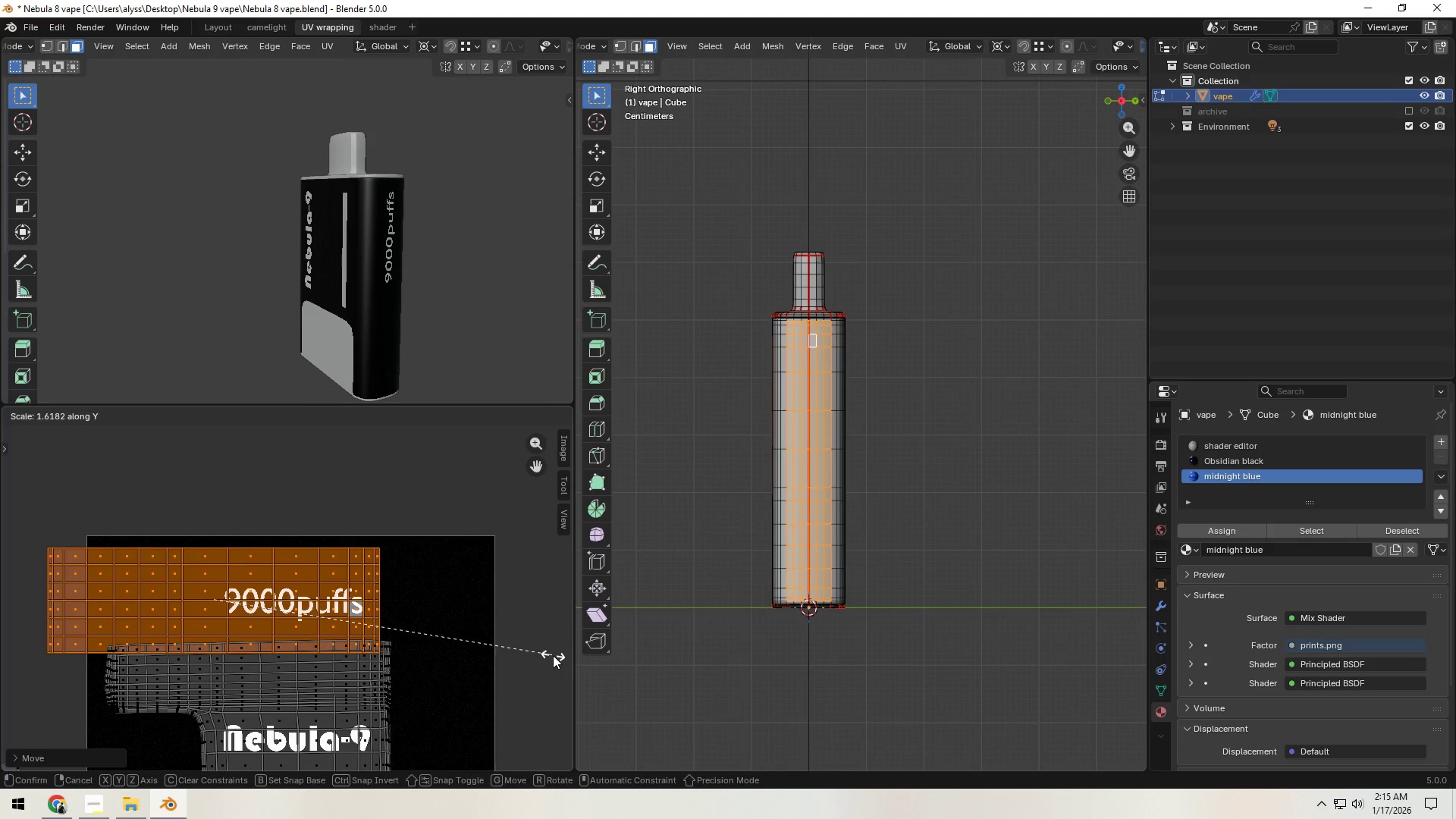 
double_click([506, 281])
 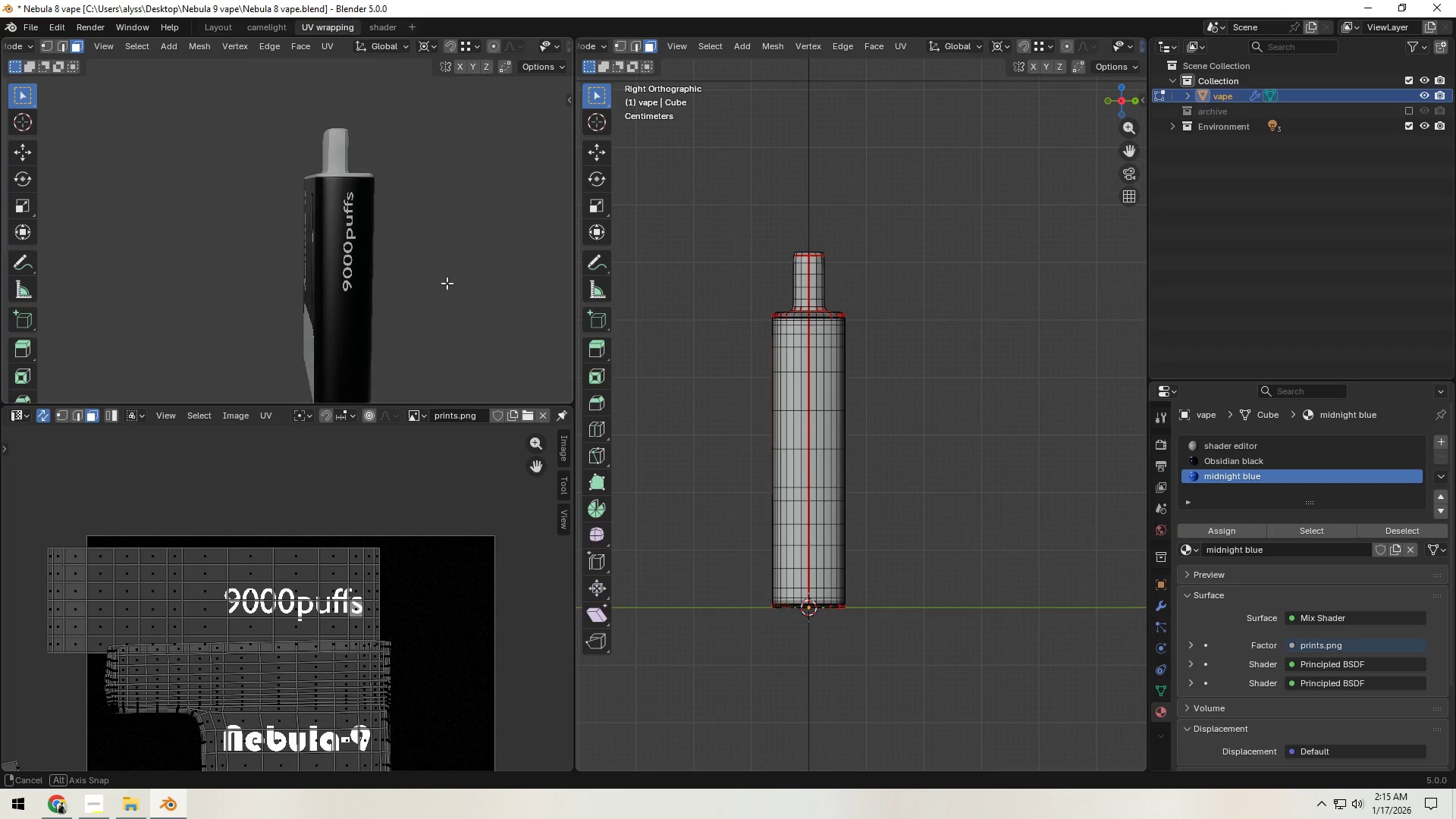 
scroll: coordinate [393, 289], scroll_direction: up, amount: 5.0
 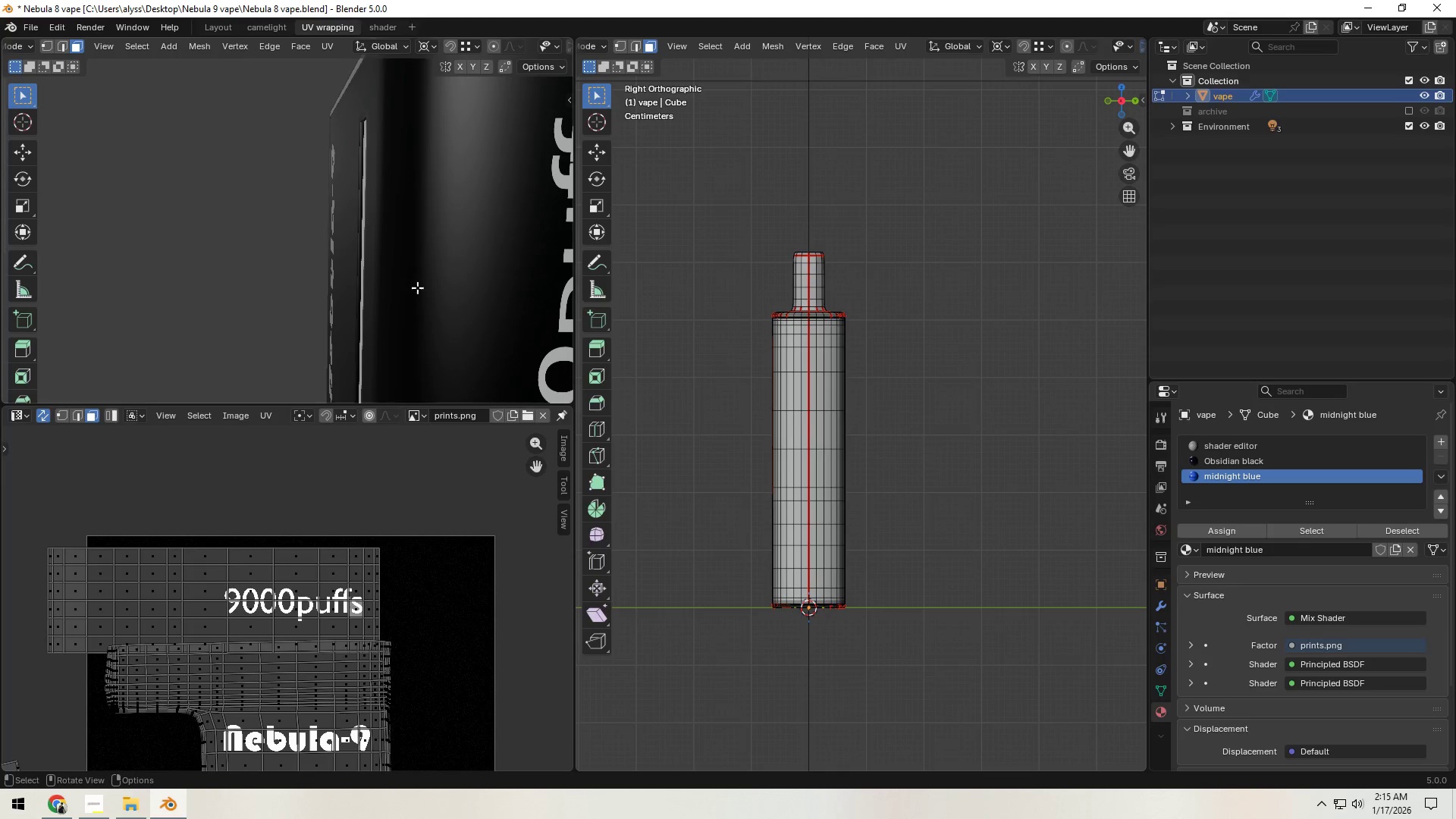 
hold_key(key=ShiftLeft, duration=0.72)
 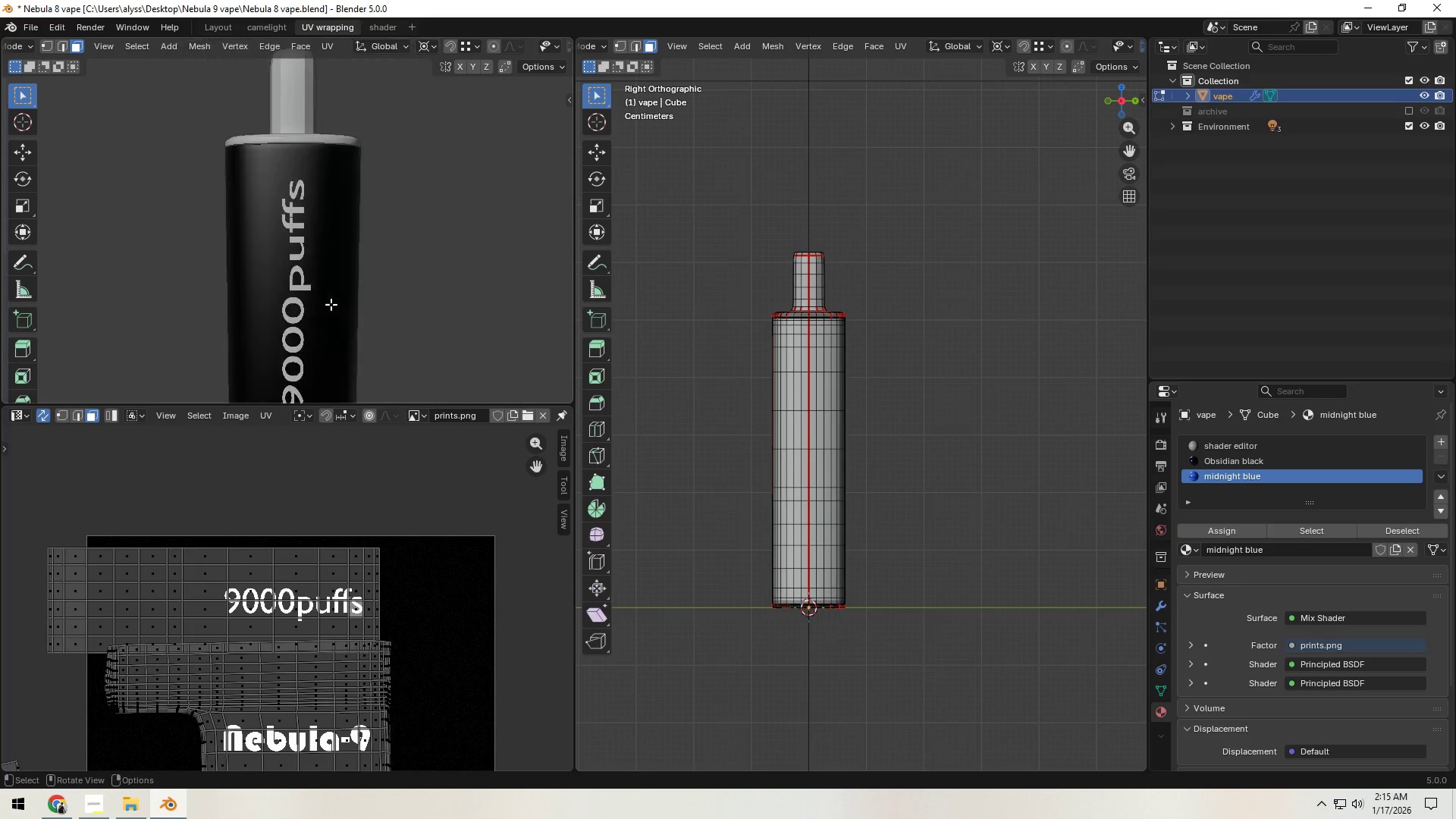 
scroll: coordinate [336, 309], scroll_direction: down, amount: 7.0
 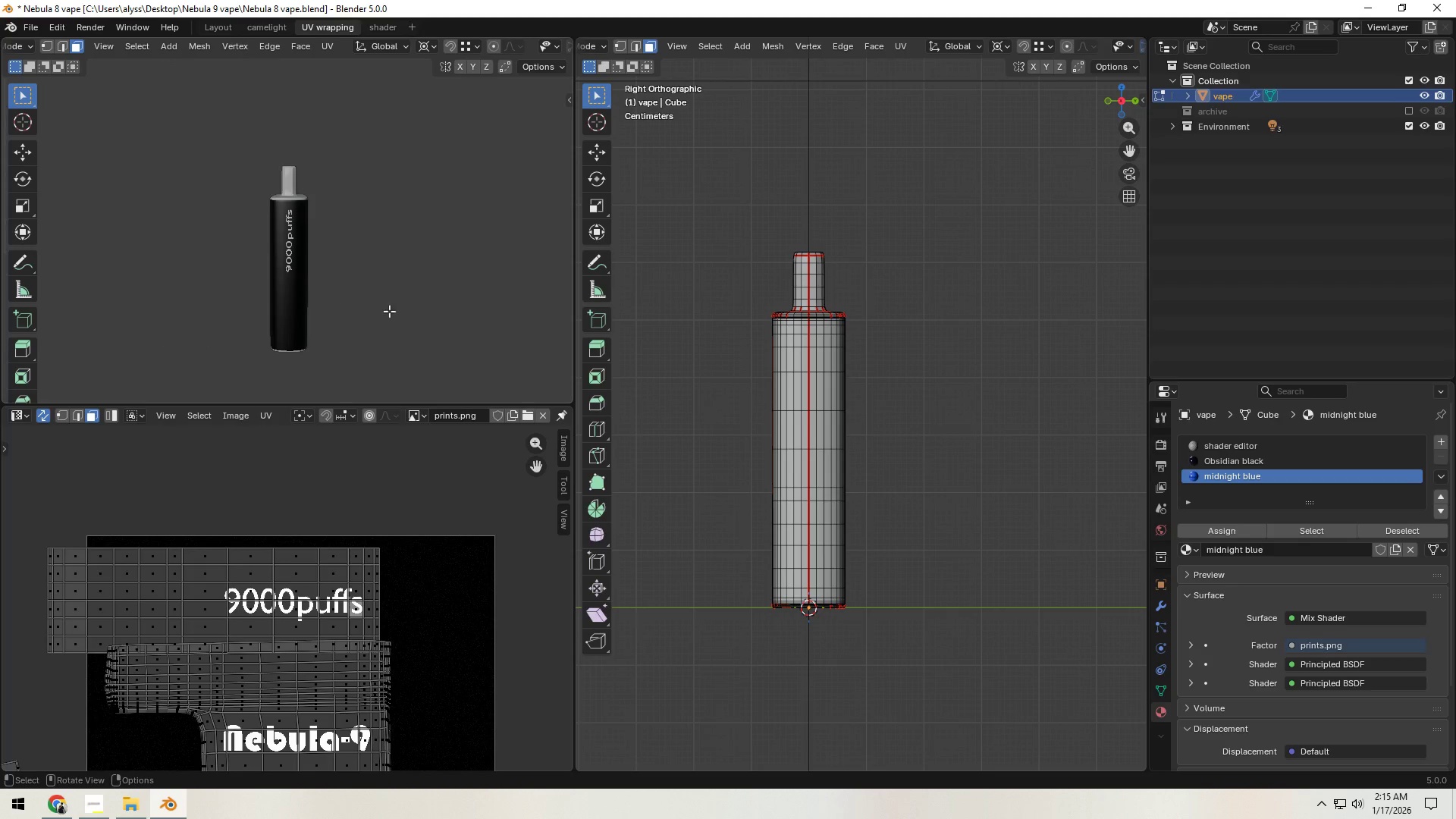 
left_click([394, 311])
 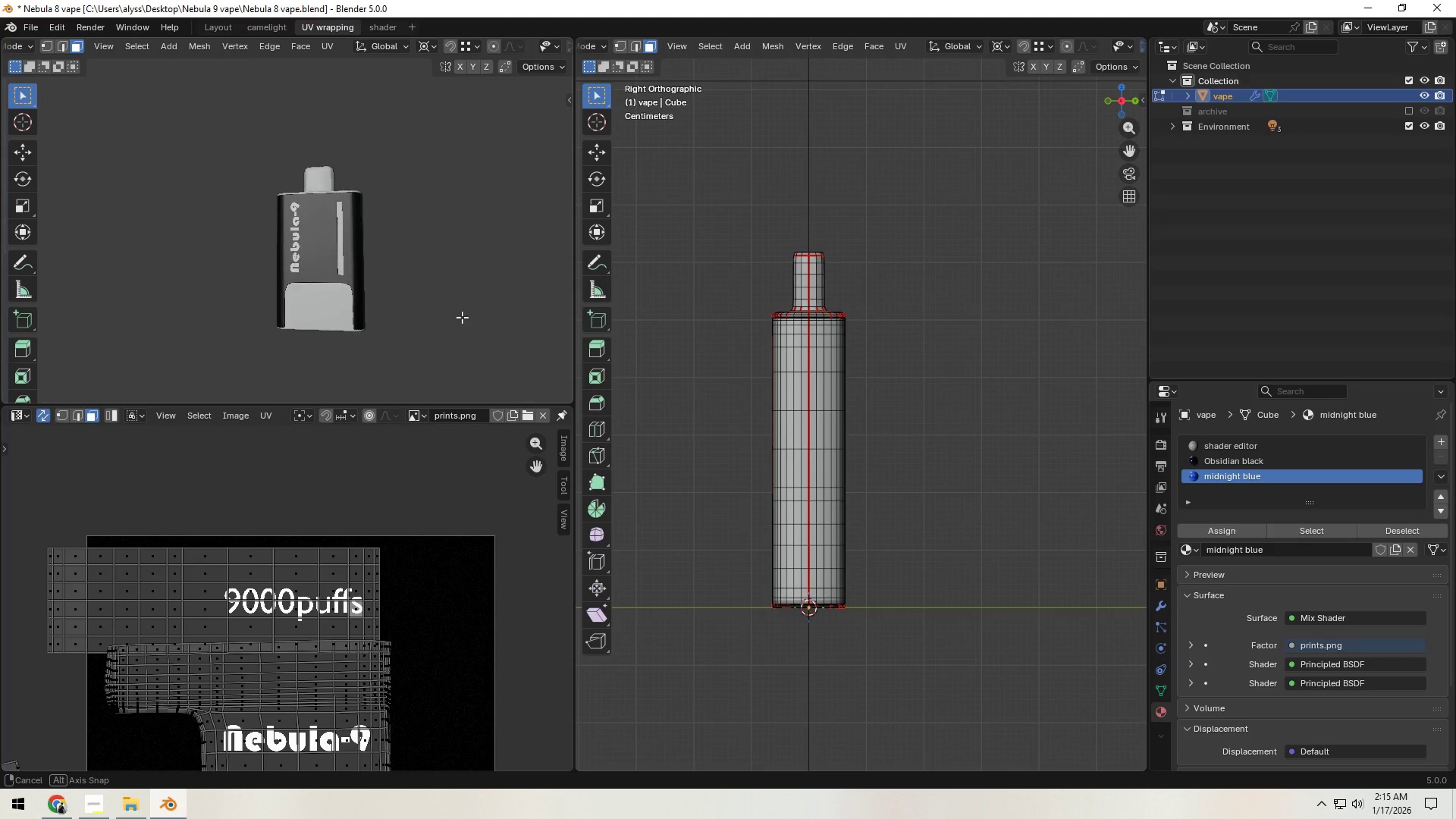 
left_click([688, 517])
 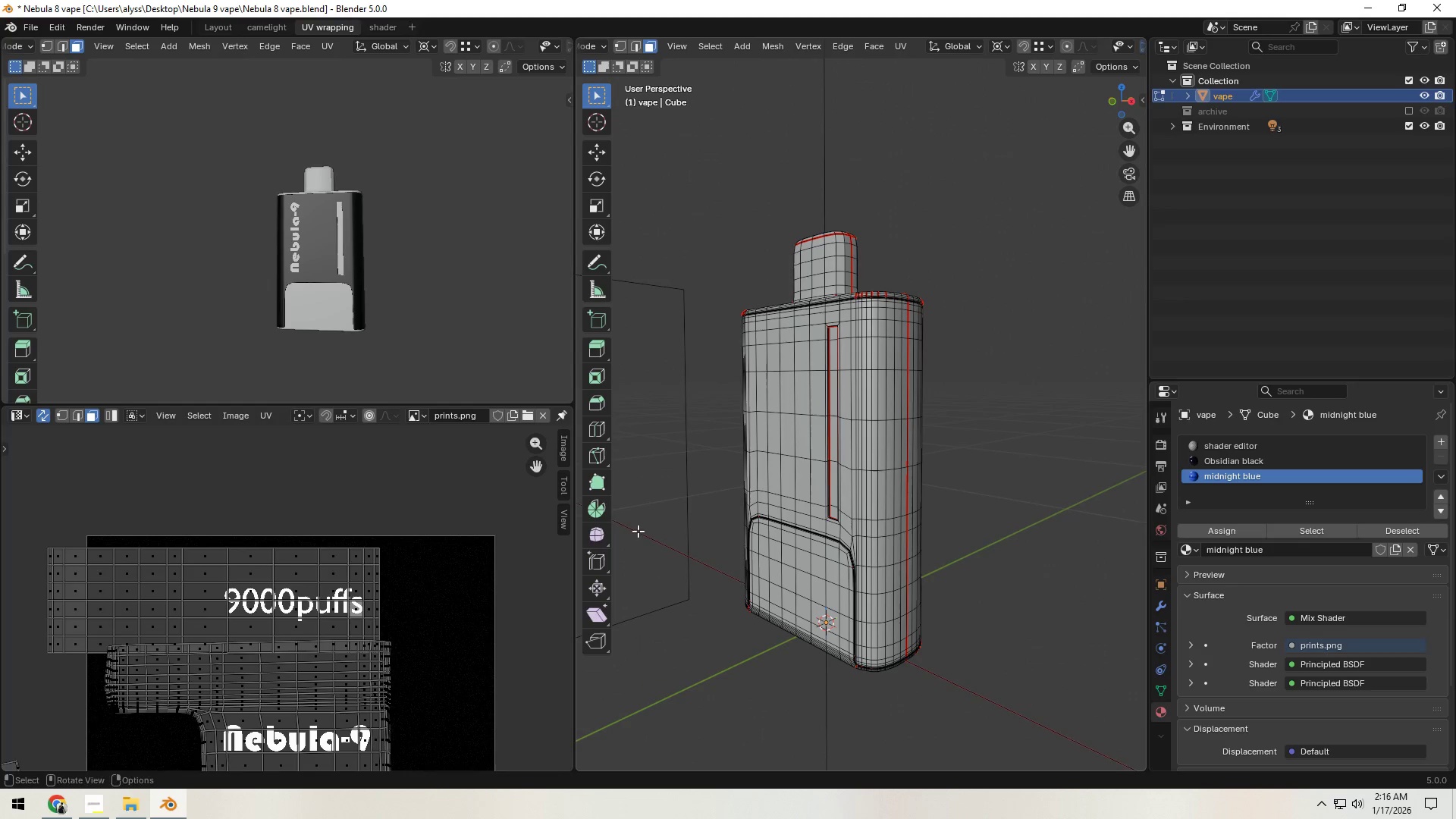 
key(Tab)
 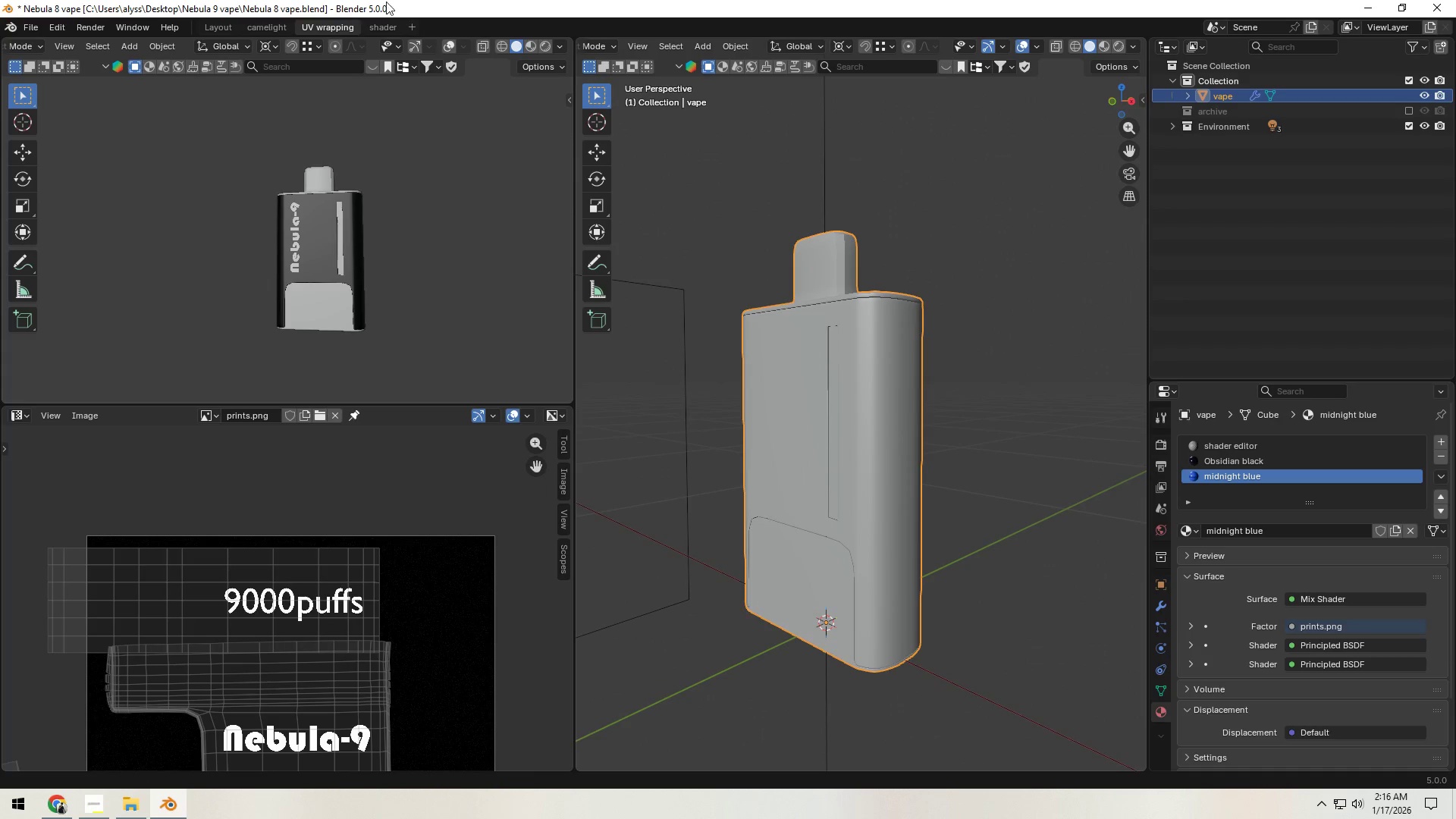 
left_click([375, 24])
 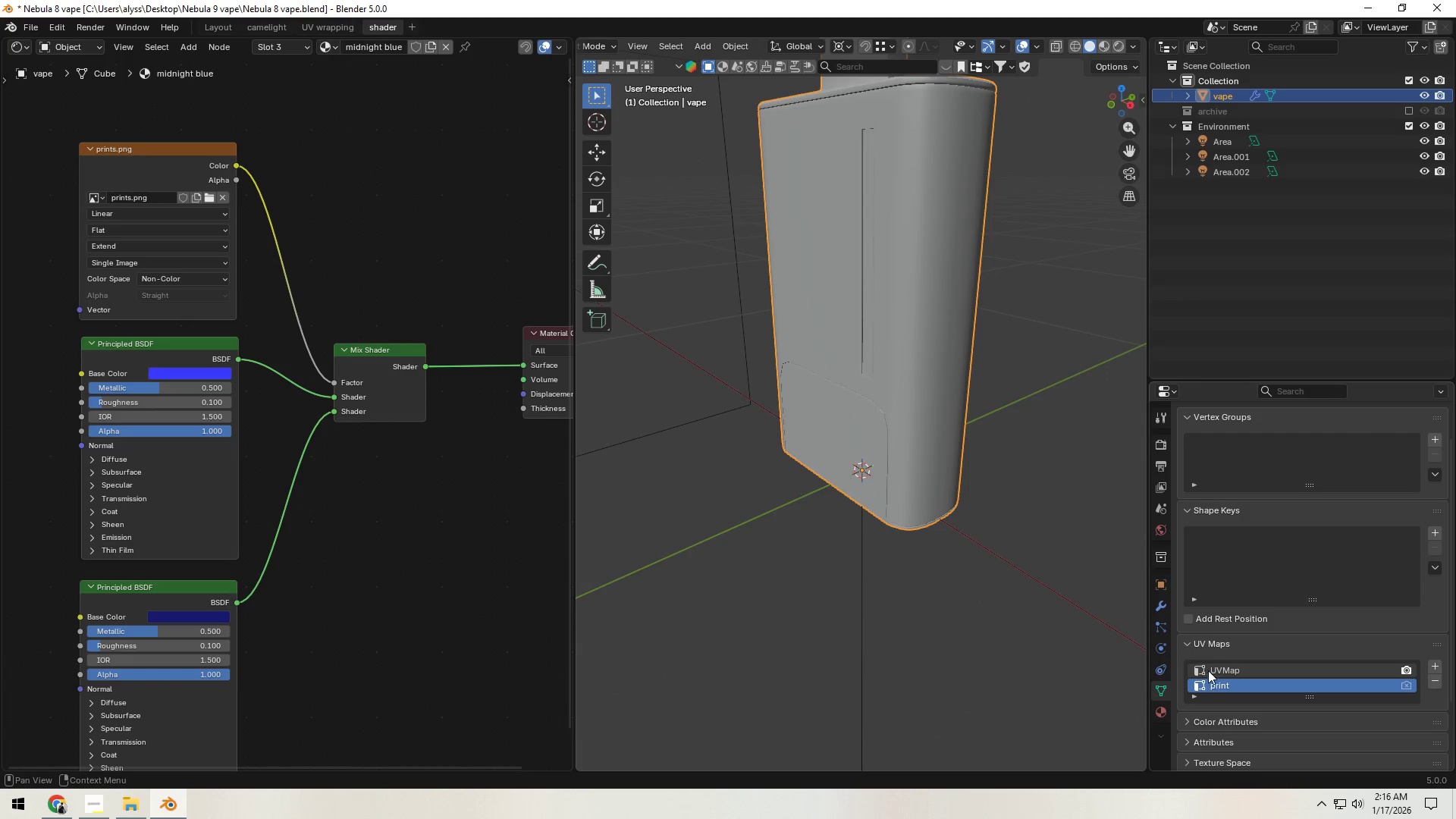 
left_click([1159, 704])
 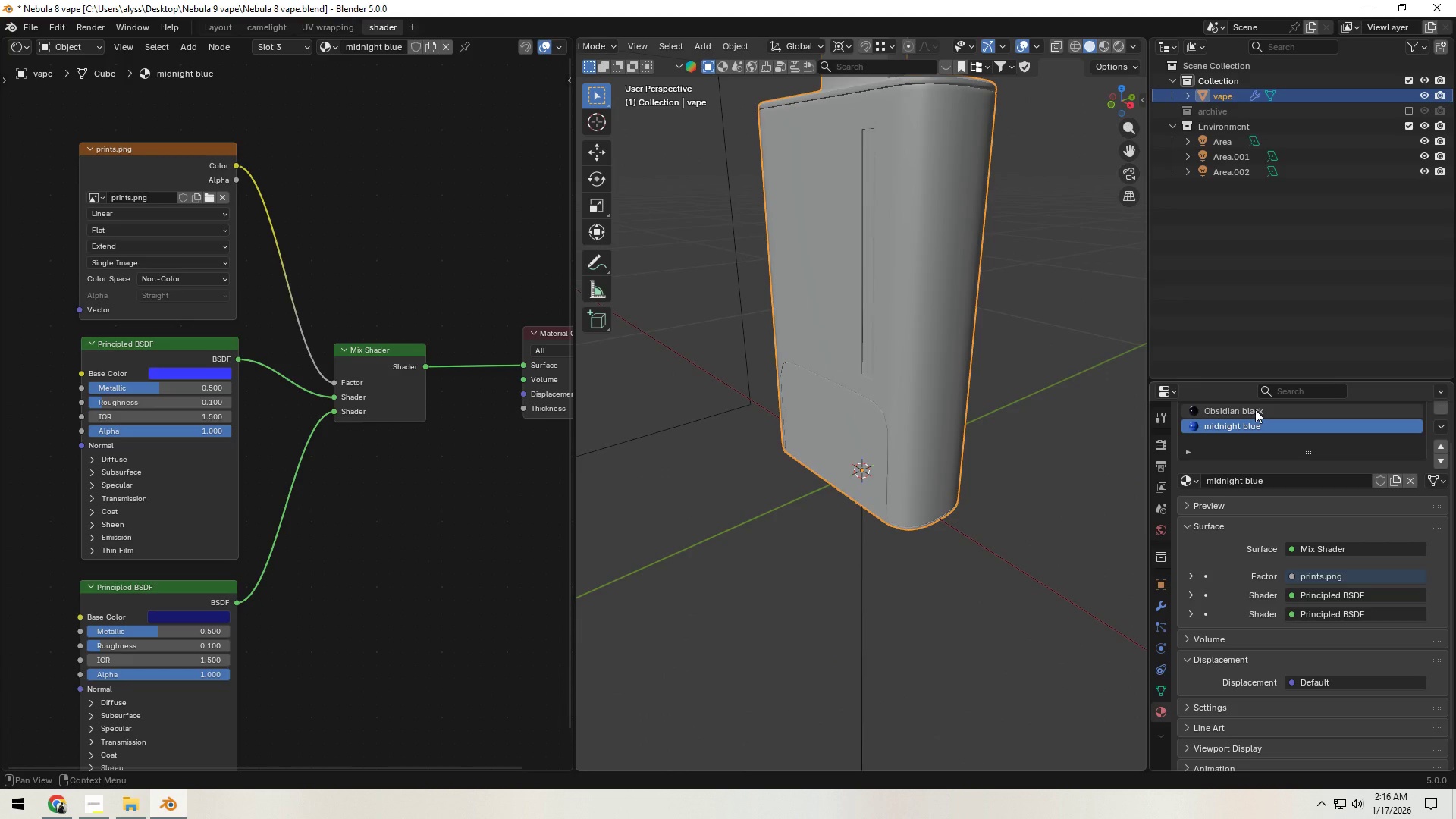 
left_click([1255, 410])
 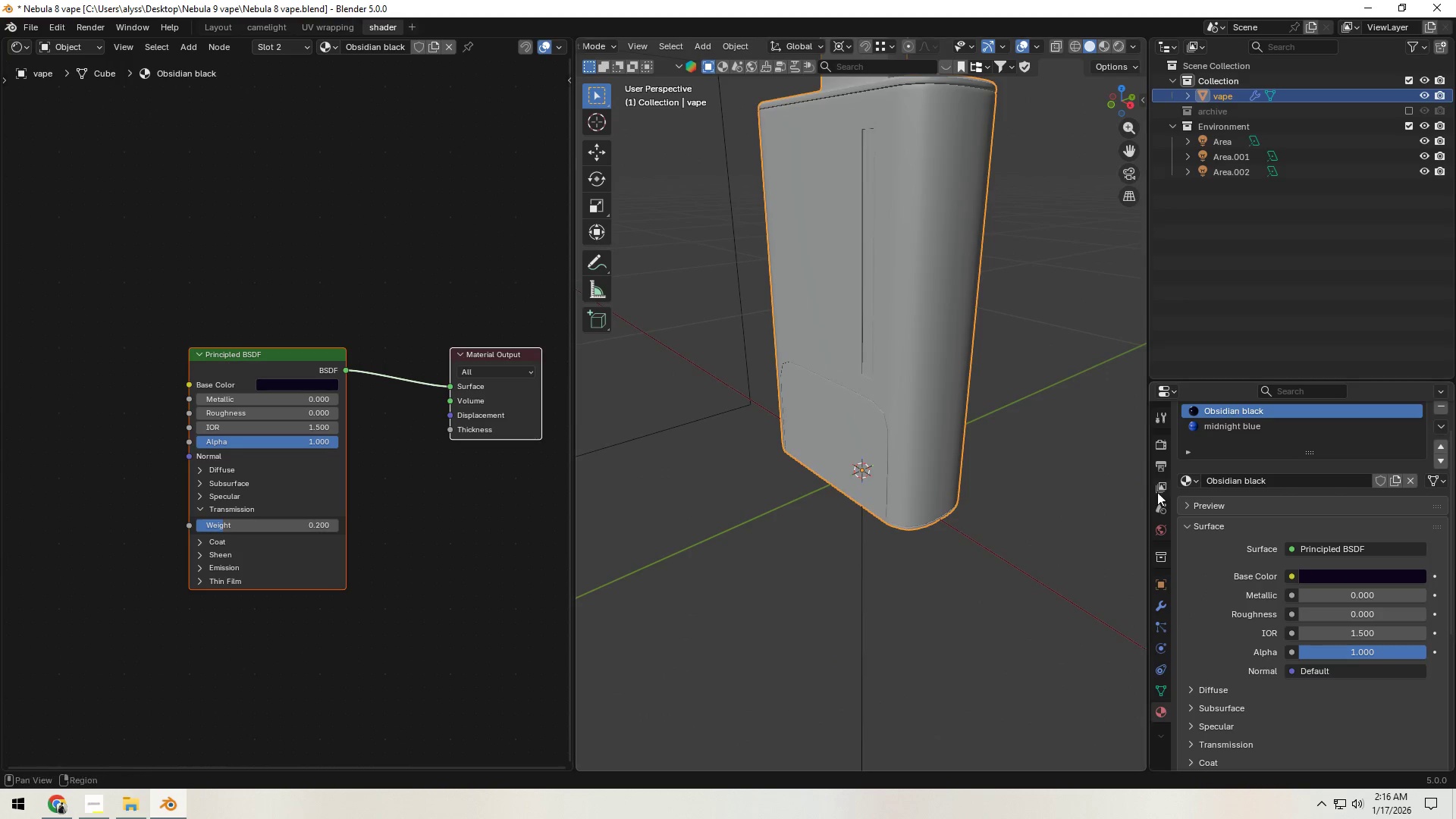 
scroll: coordinate [1249, 433], scroll_direction: up, amount: 2.0
 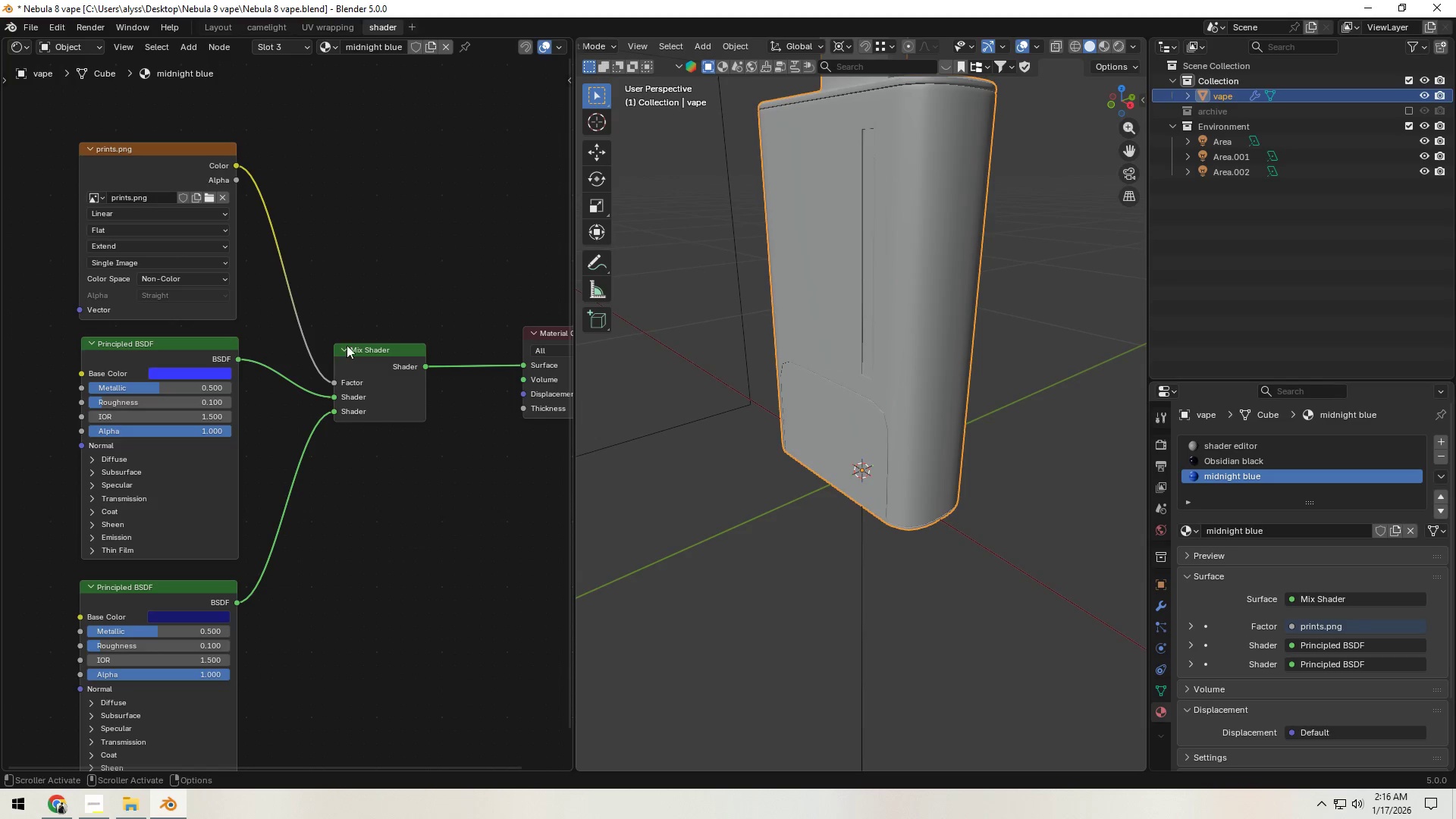 
left_click([1248, 425])
 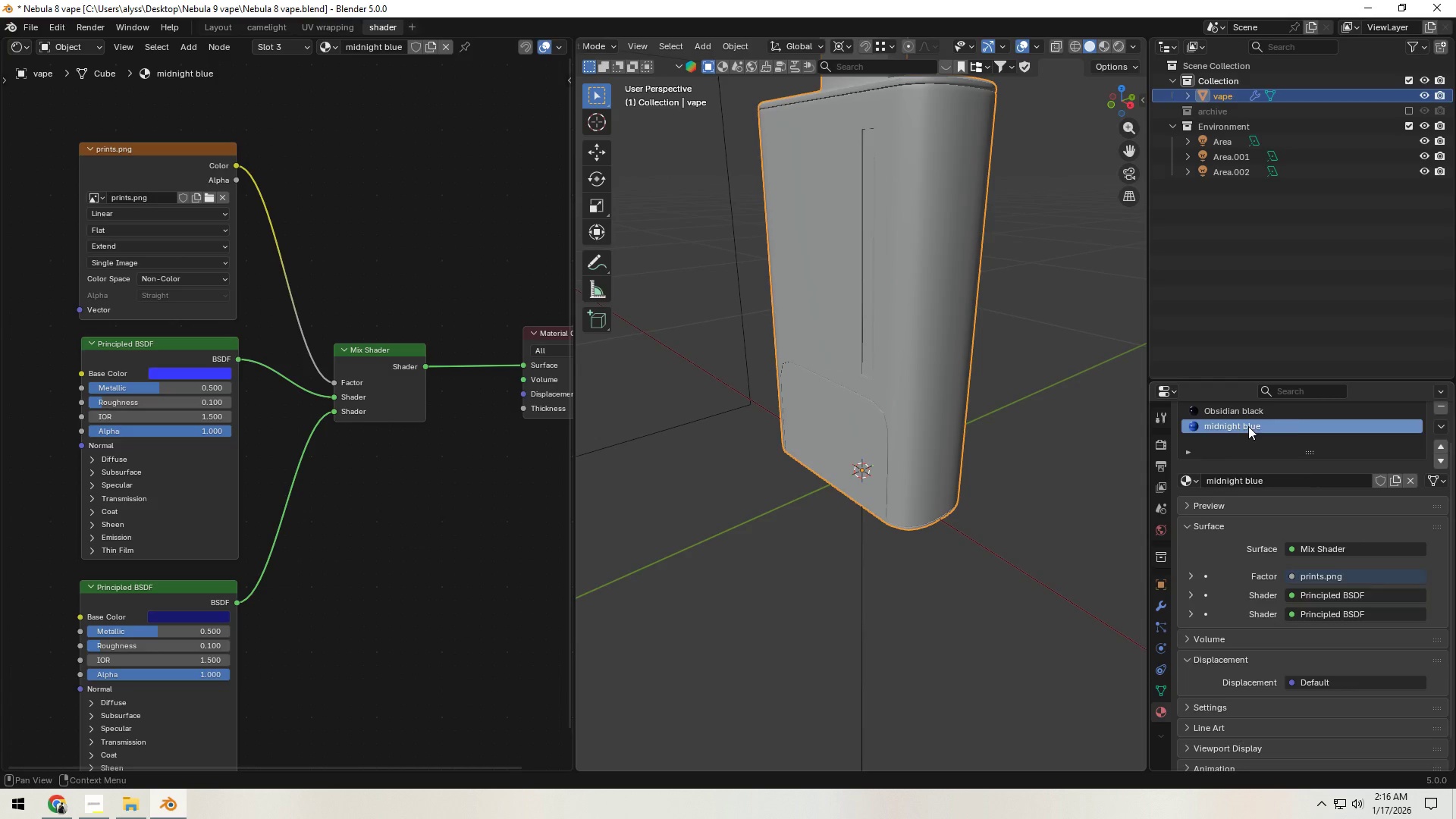 
left_click([381, 314])
 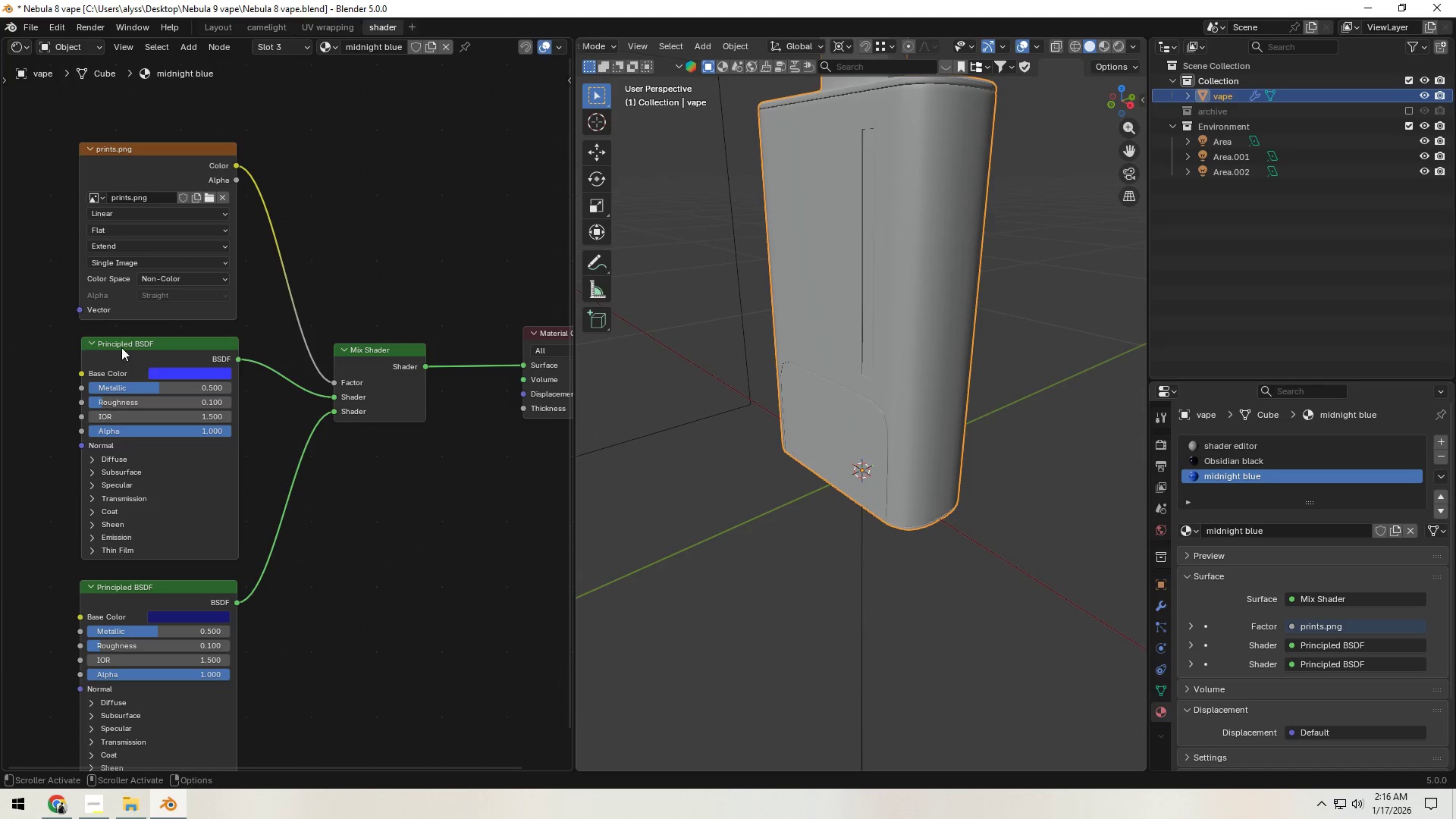 
left_click([185, 375])
 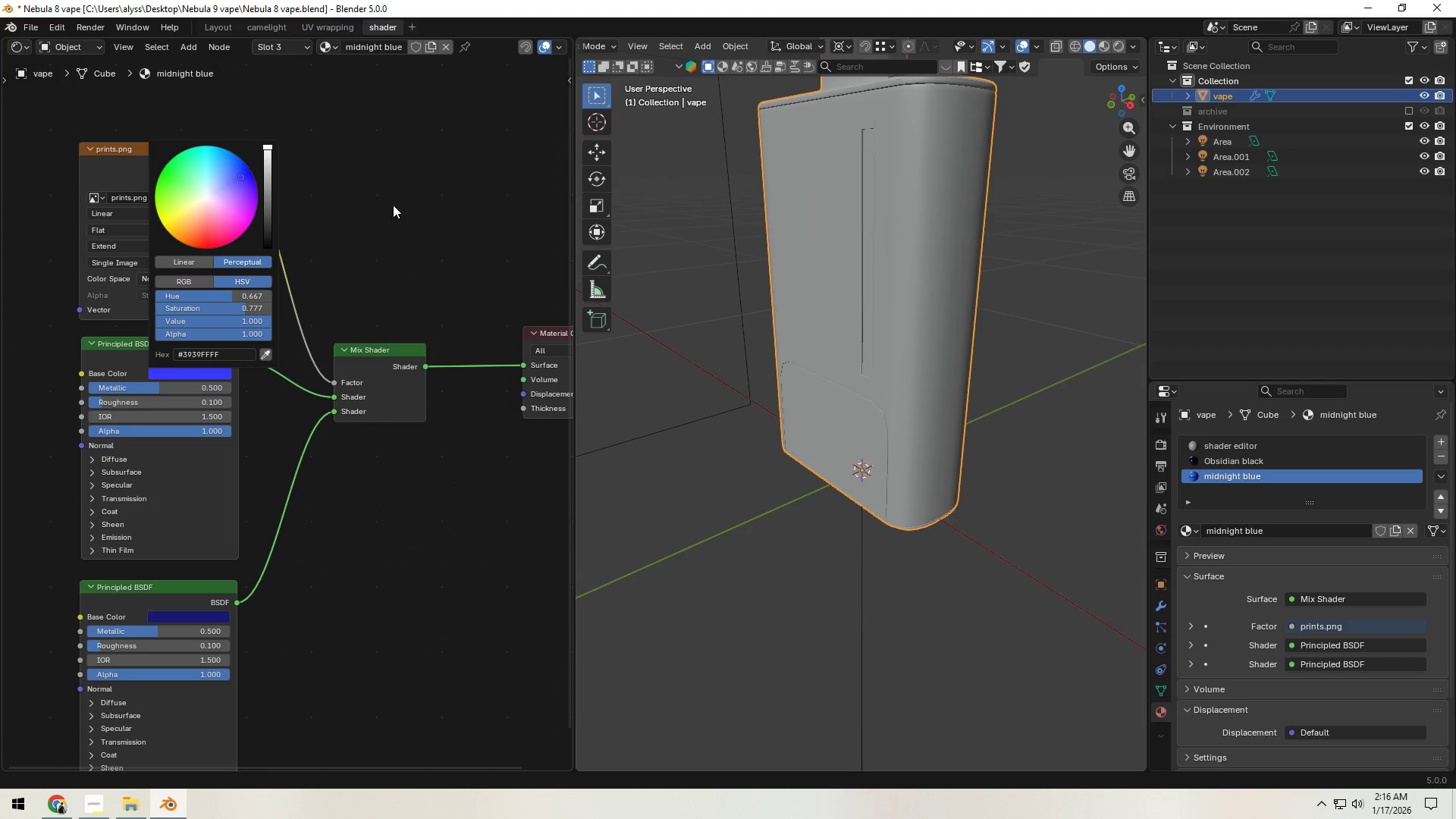 
left_click([403, 205])
 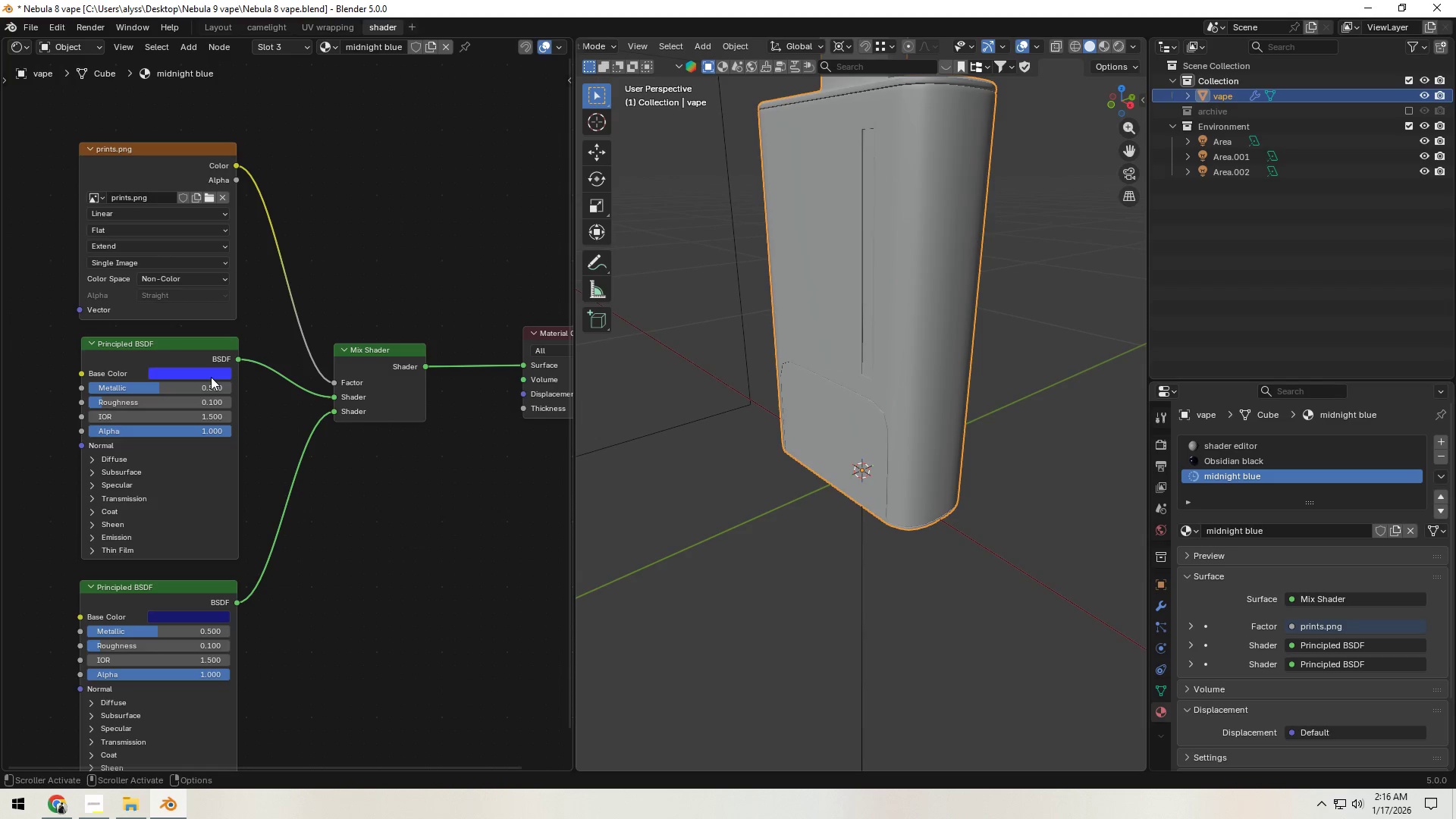 
left_click([208, 377])
 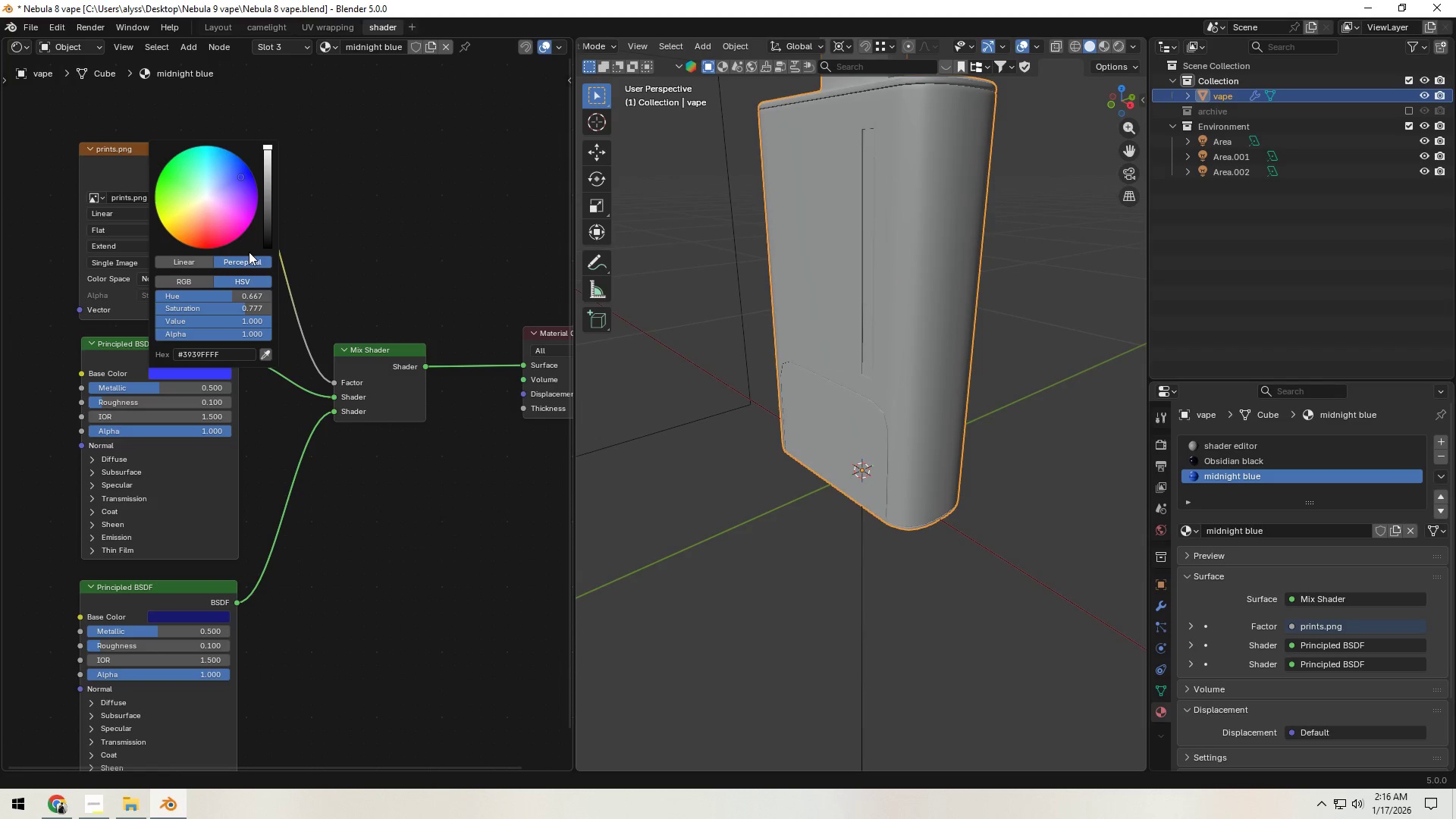 
left_click_drag(start_coordinate=[236, 312], to_coordinate=[1235, 313])
 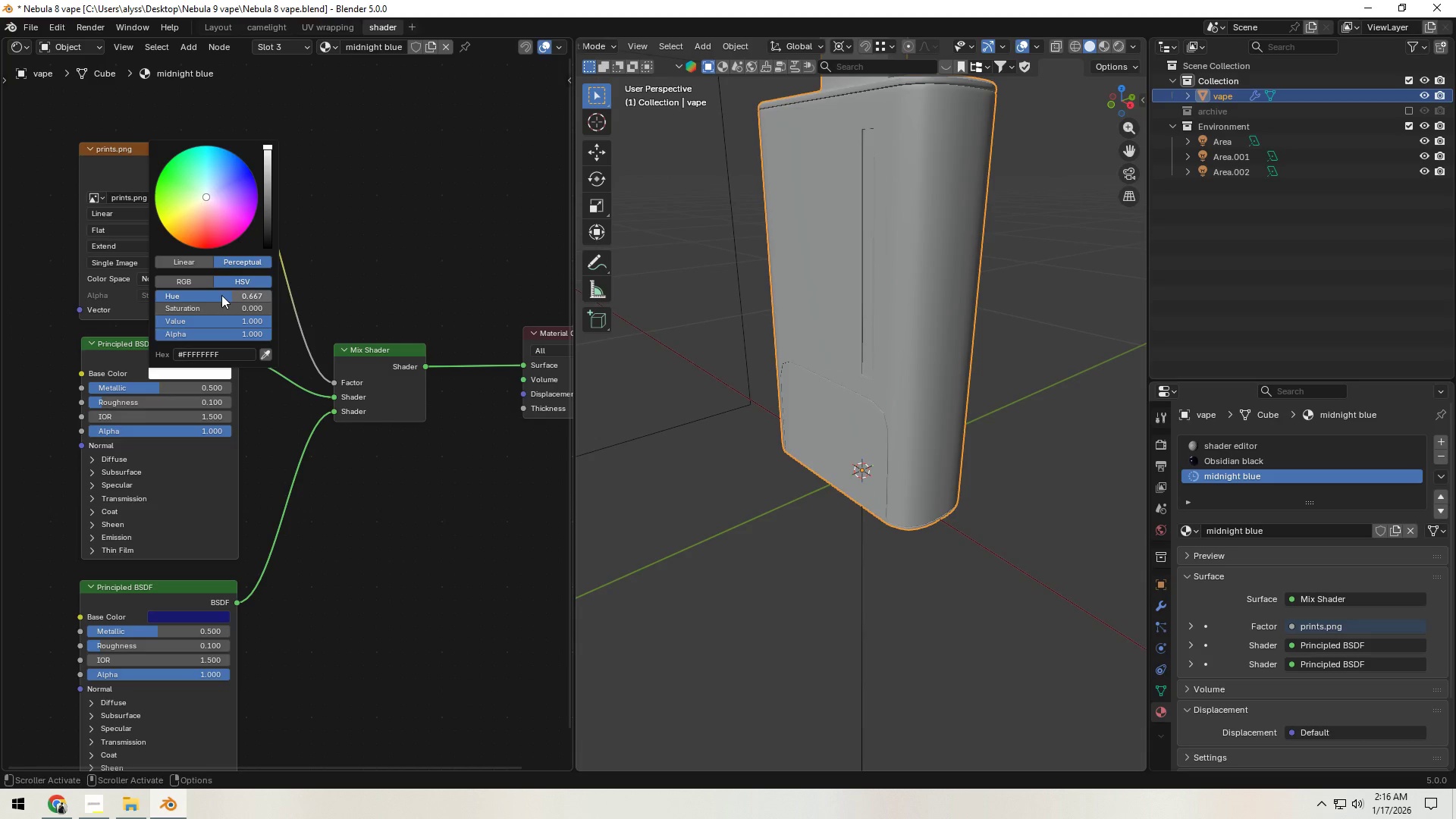 
left_click_drag(start_coordinate=[221, 295], to_coordinate=[1256, 306])
 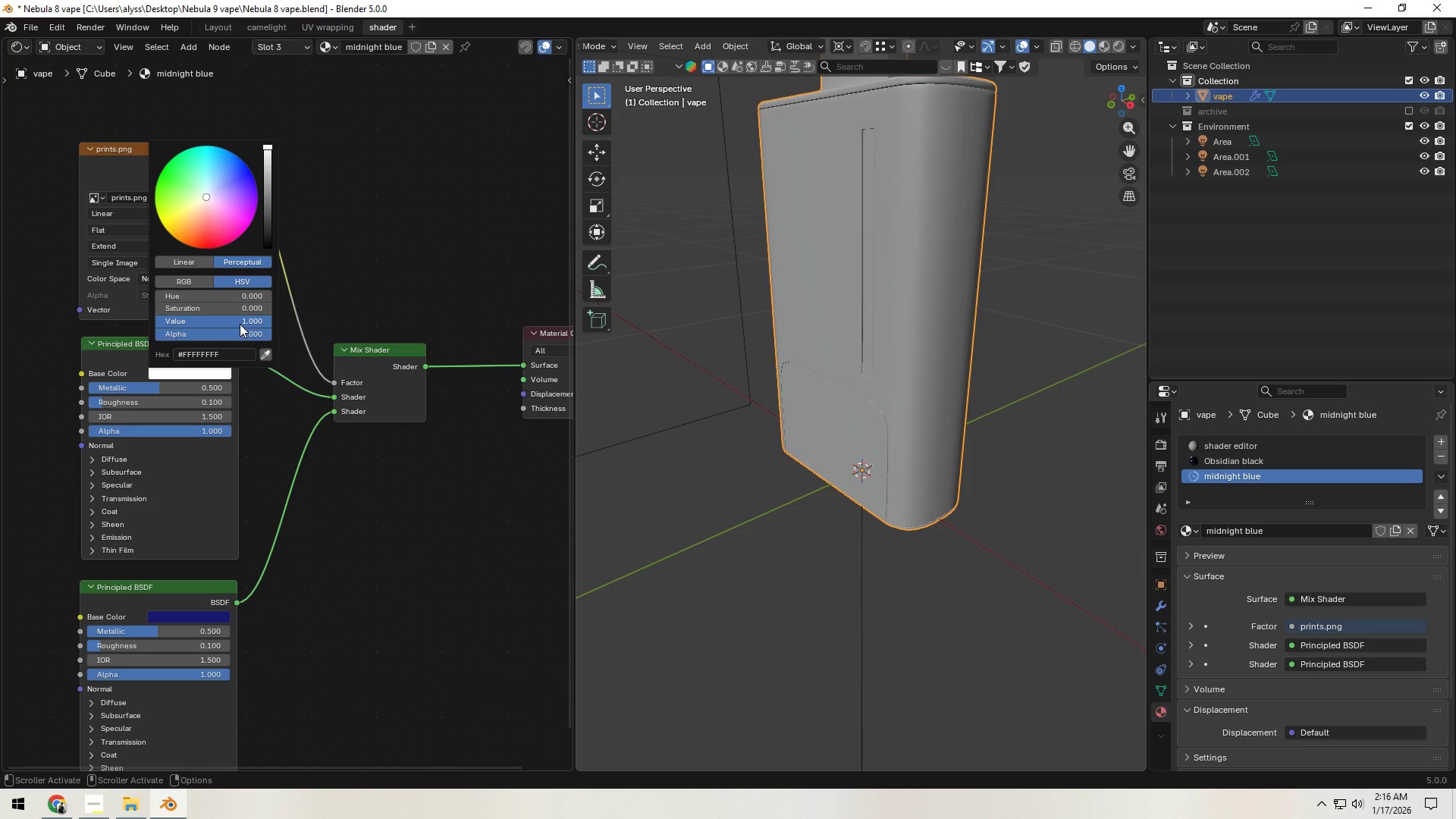 
left_click_drag(start_coordinate=[240, 324], to_coordinate=[350, 331])
 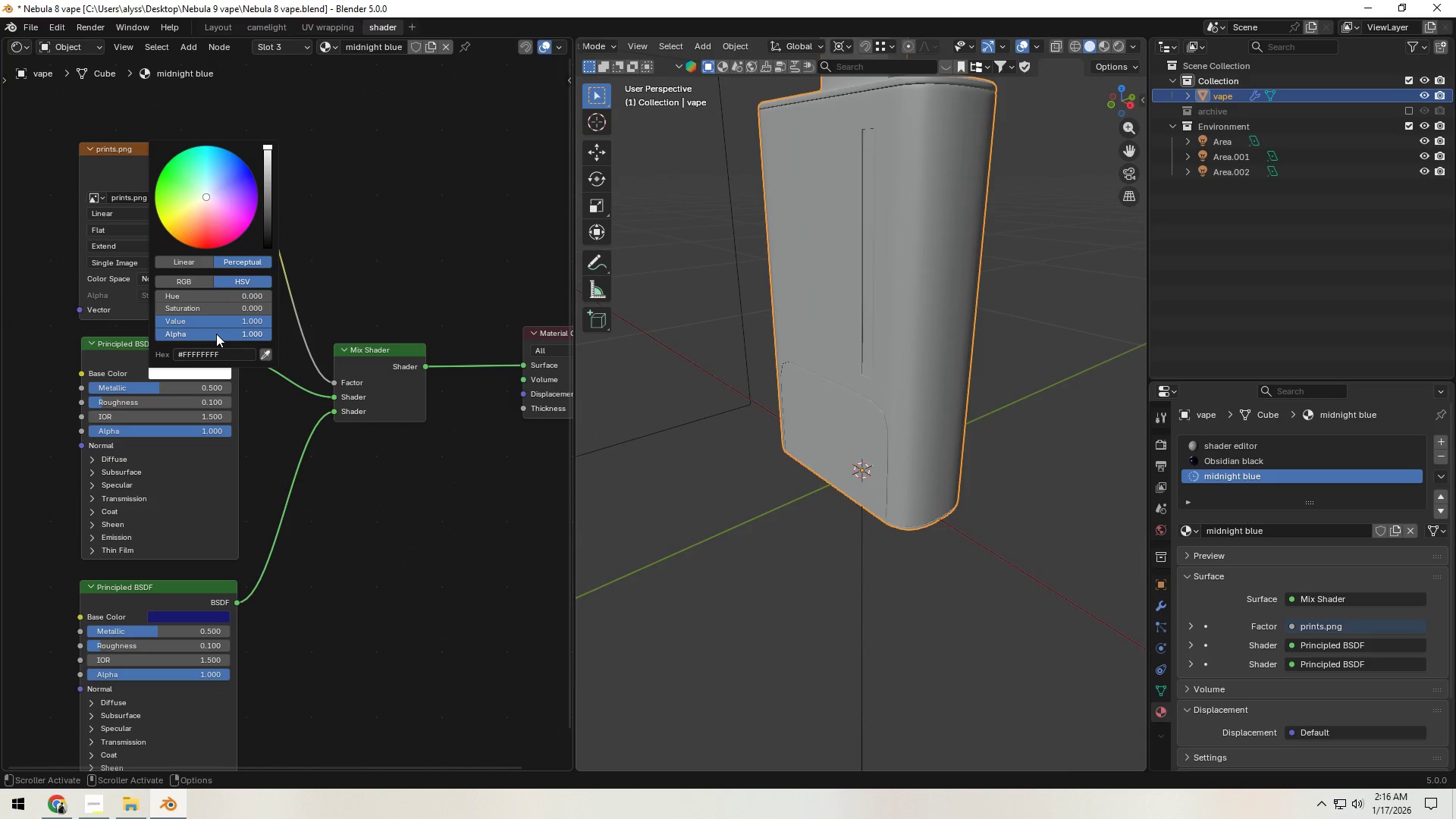 
left_click_drag(start_coordinate=[216, 334], to_coordinate=[280, 336])
 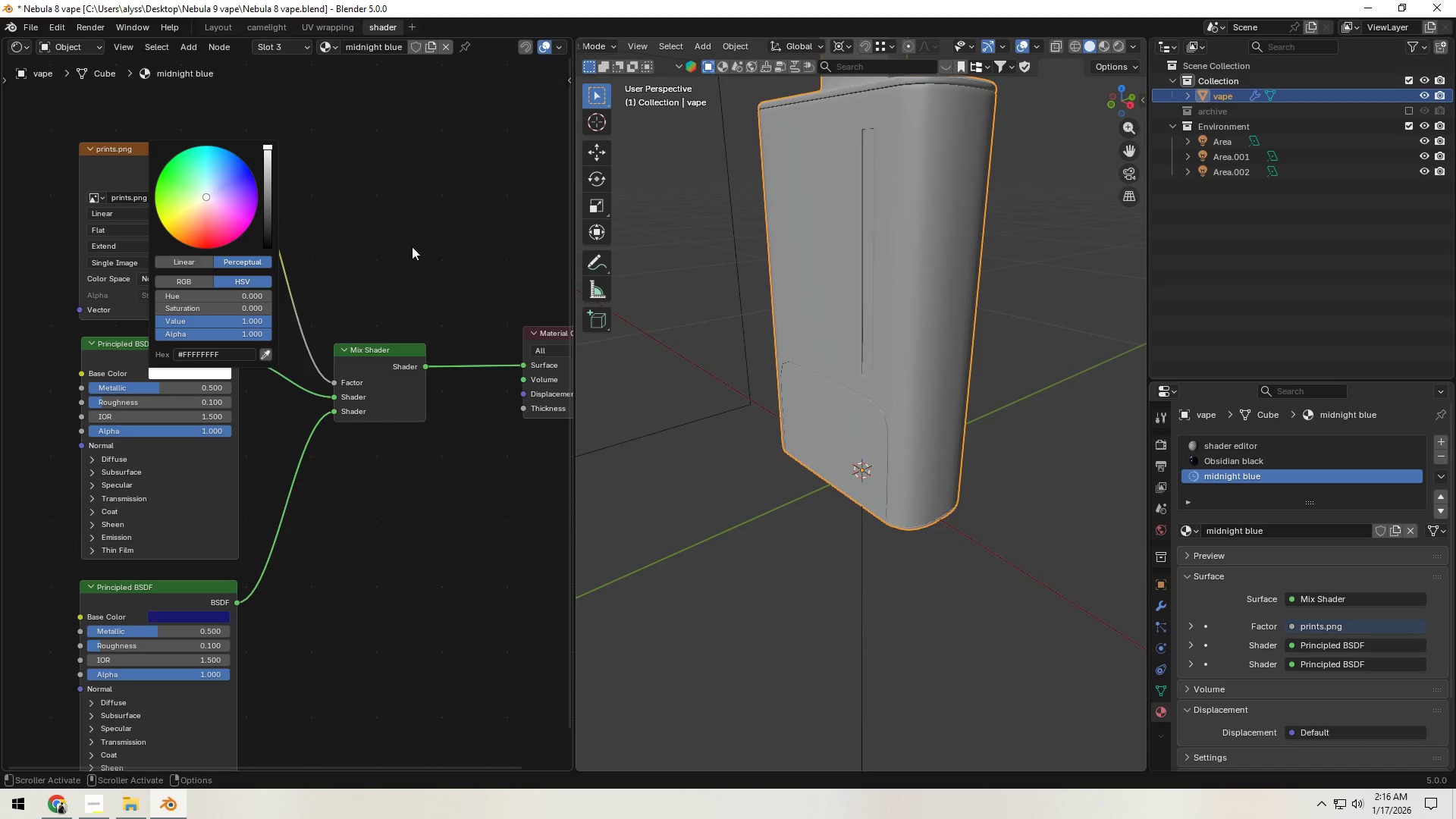 
left_click([417, 243])
 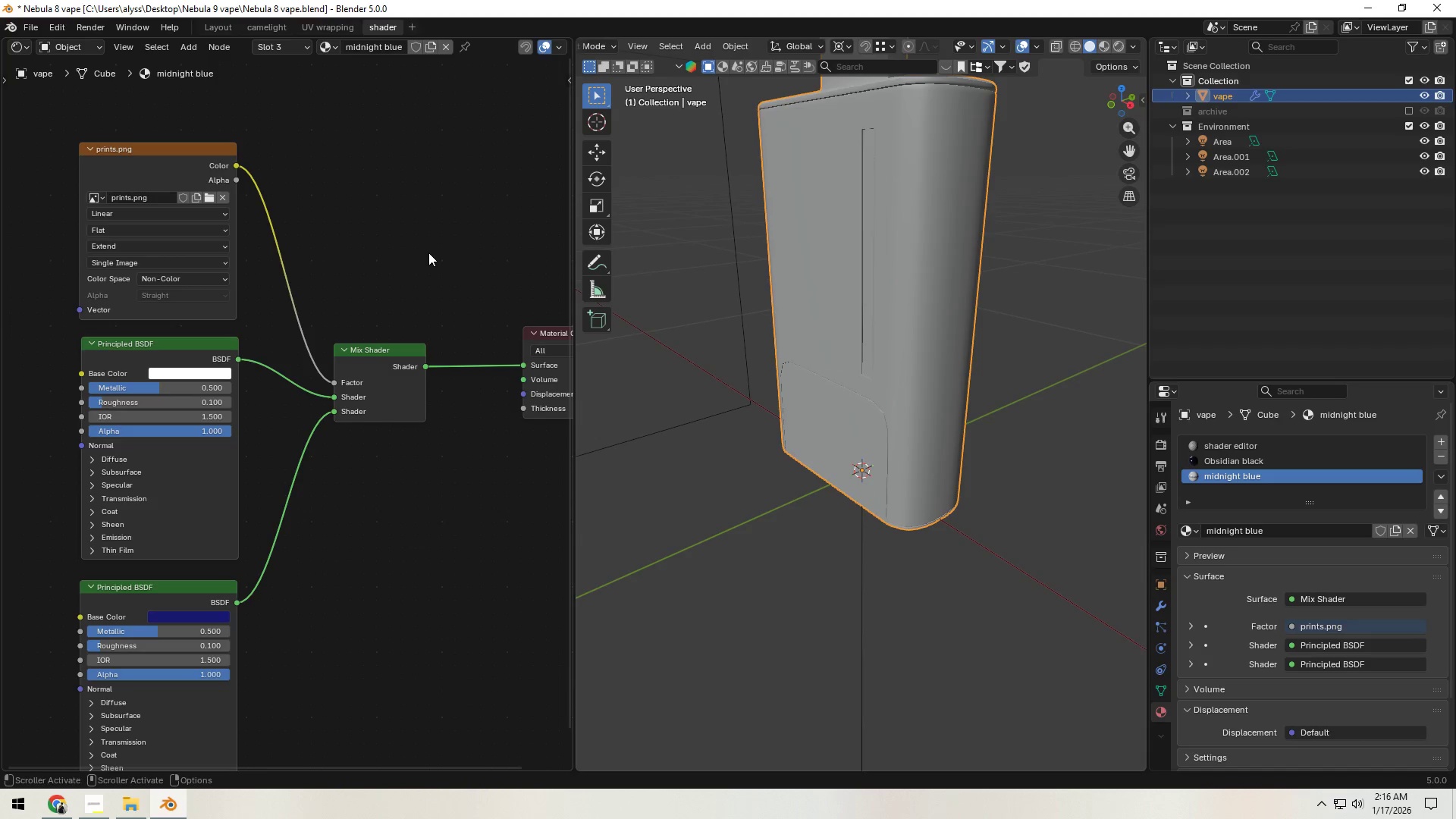 
scroll: coordinate [836, 304], scroll_direction: down, amount: 2.0
 